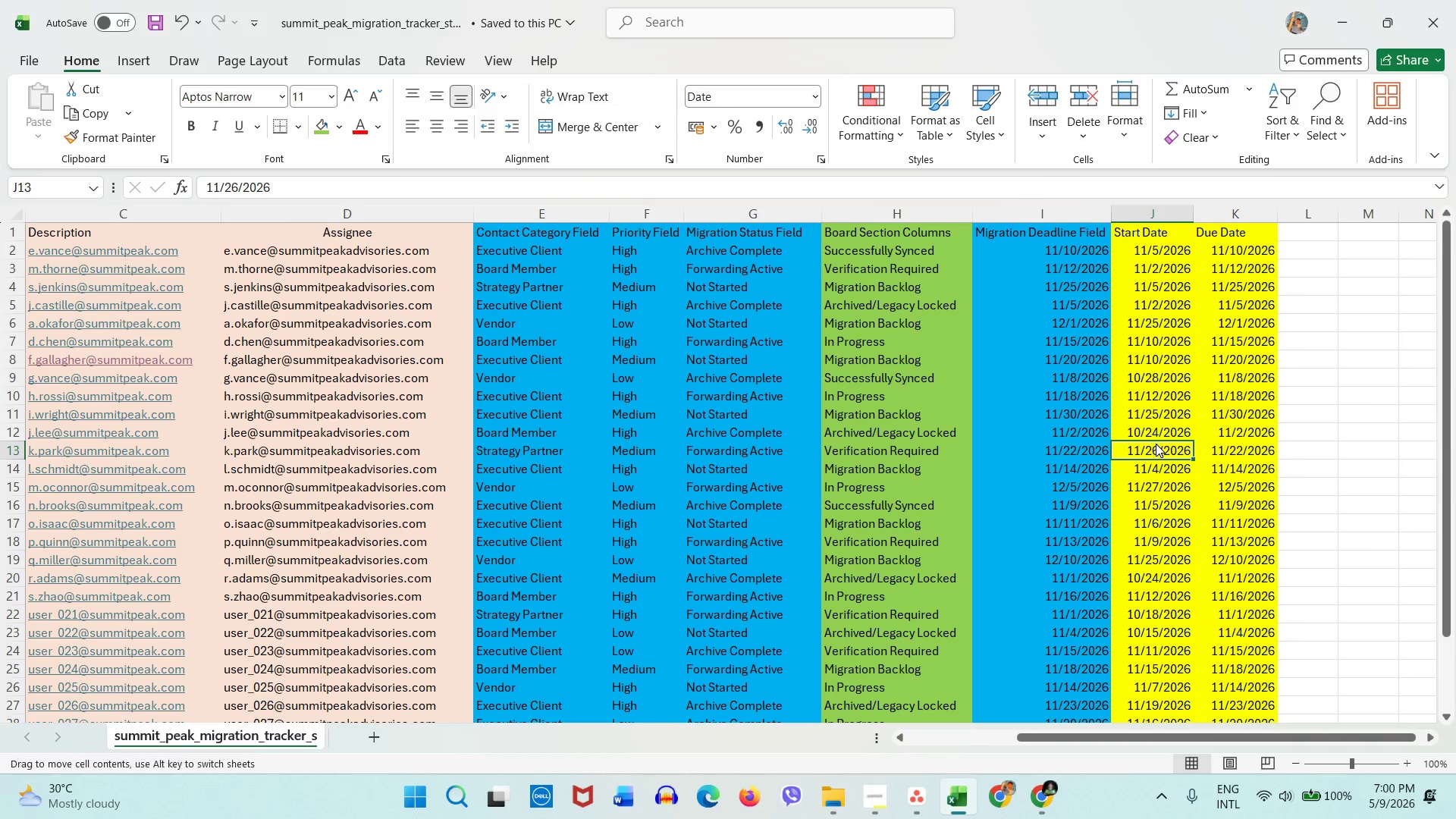 
double_click([1156, 444])
 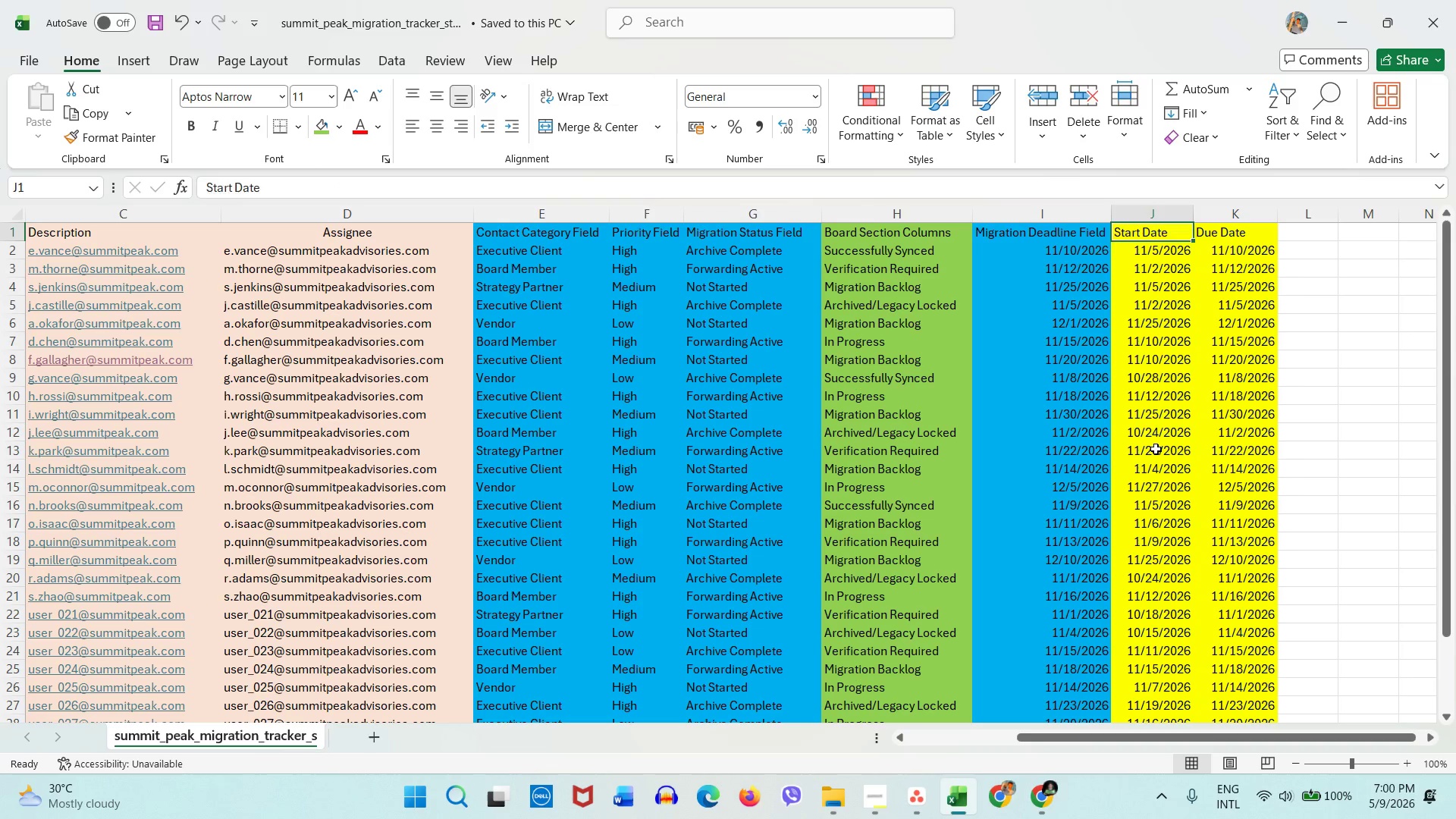 
triple_click([1156, 449])
 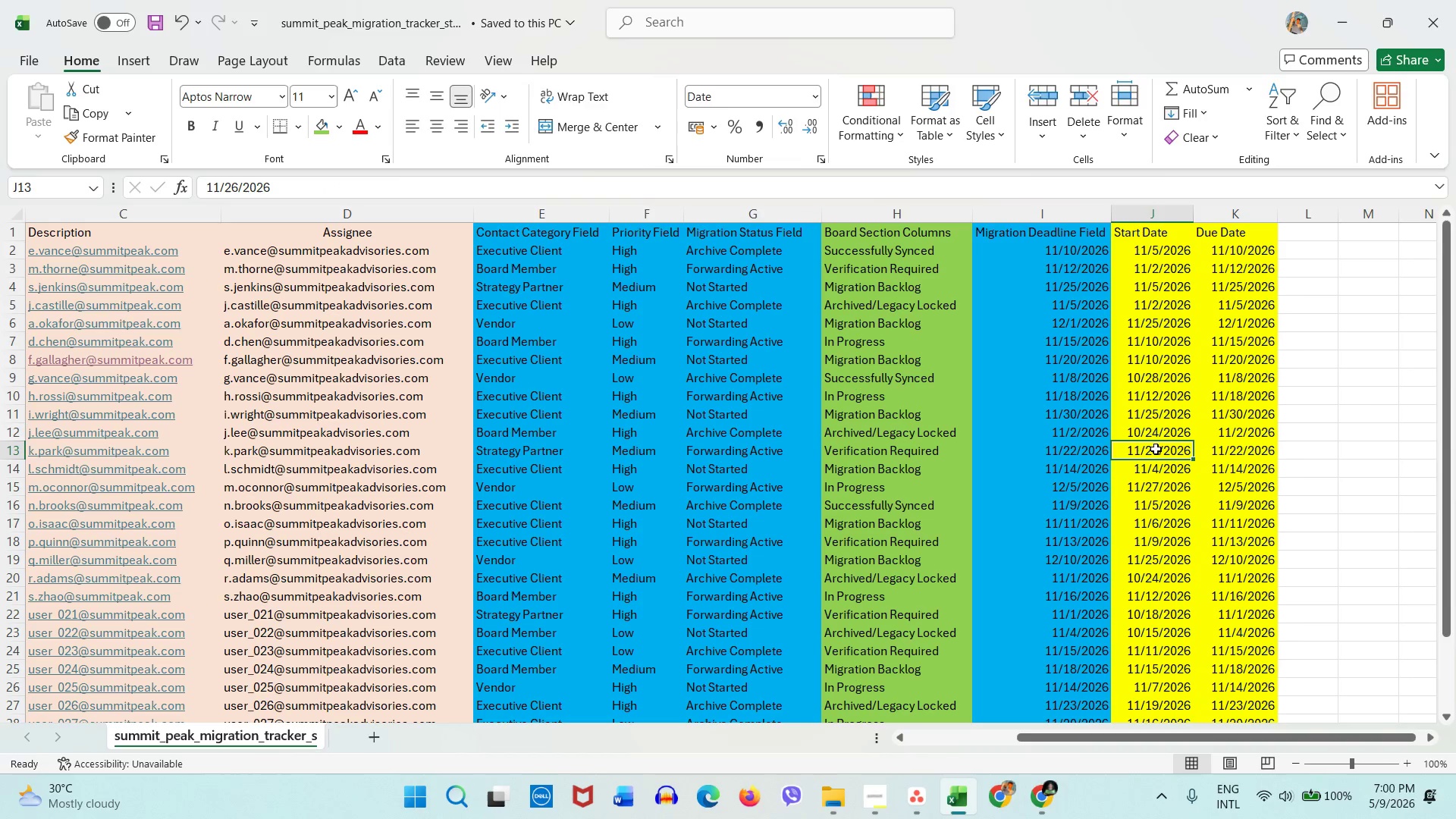 
triple_click([1156, 449])
 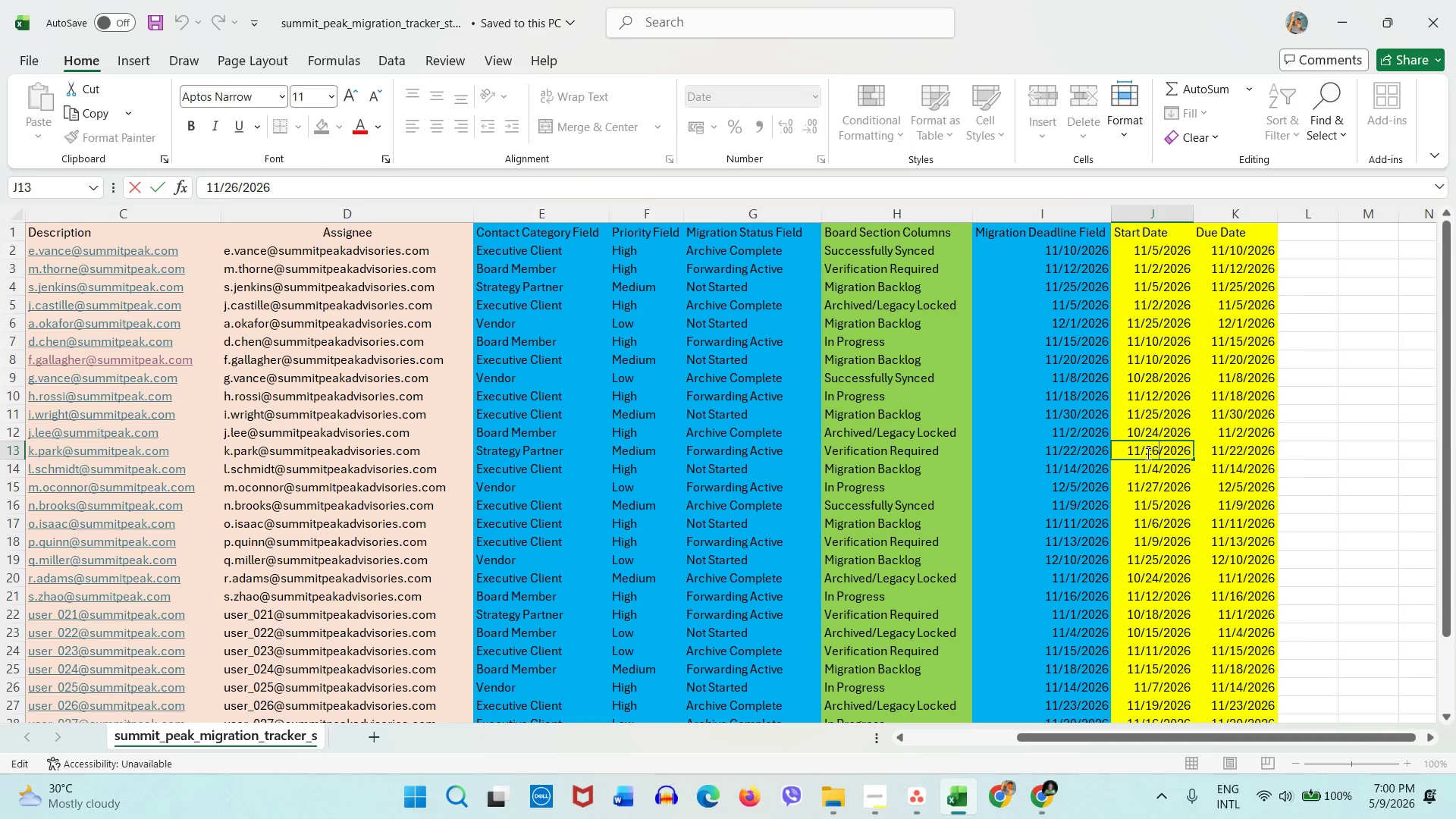 
left_click_drag(start_coordinate=[1147, 453], to_coordinate=[1158, 450])
 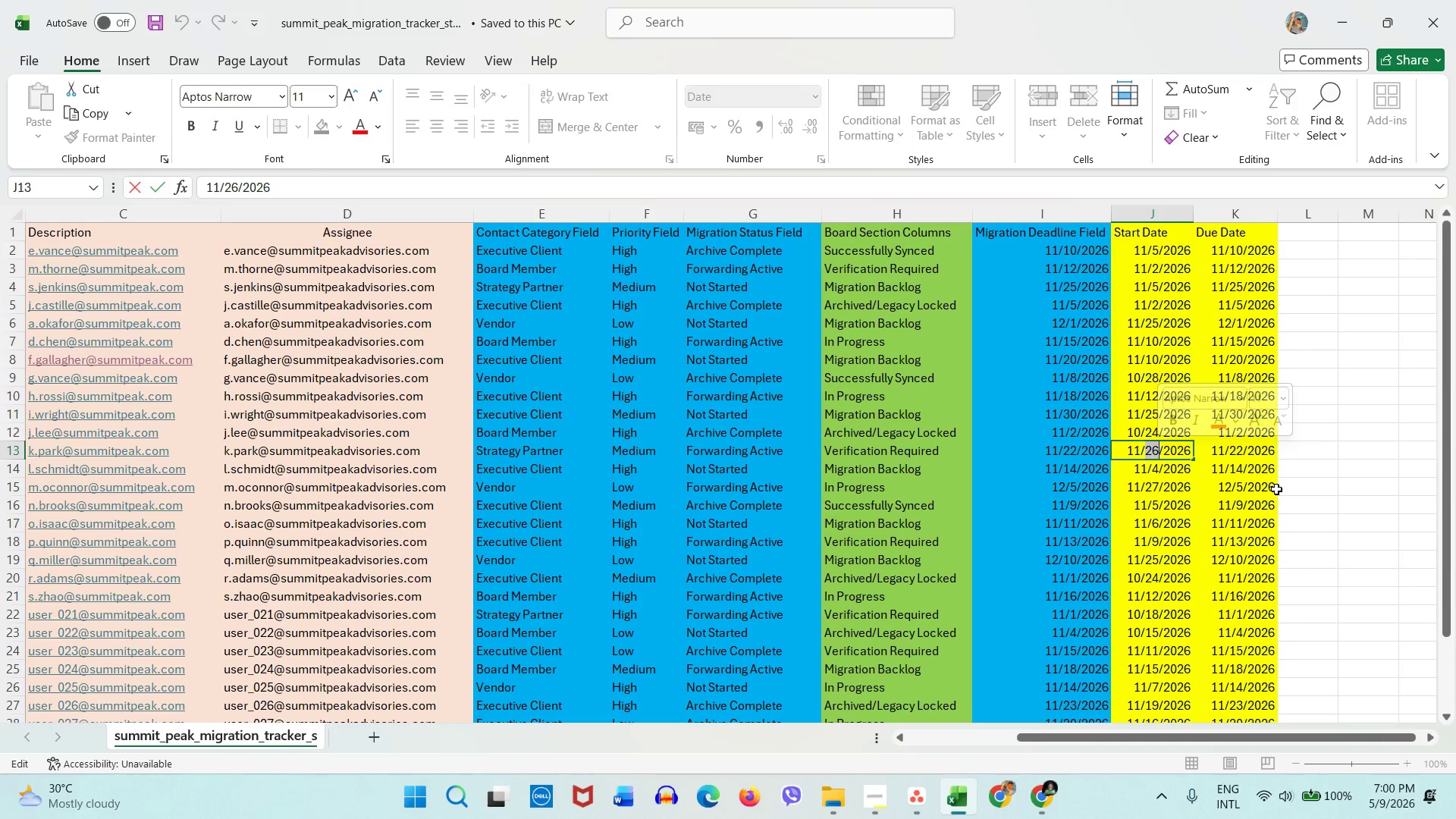 
key(Numpad1)
 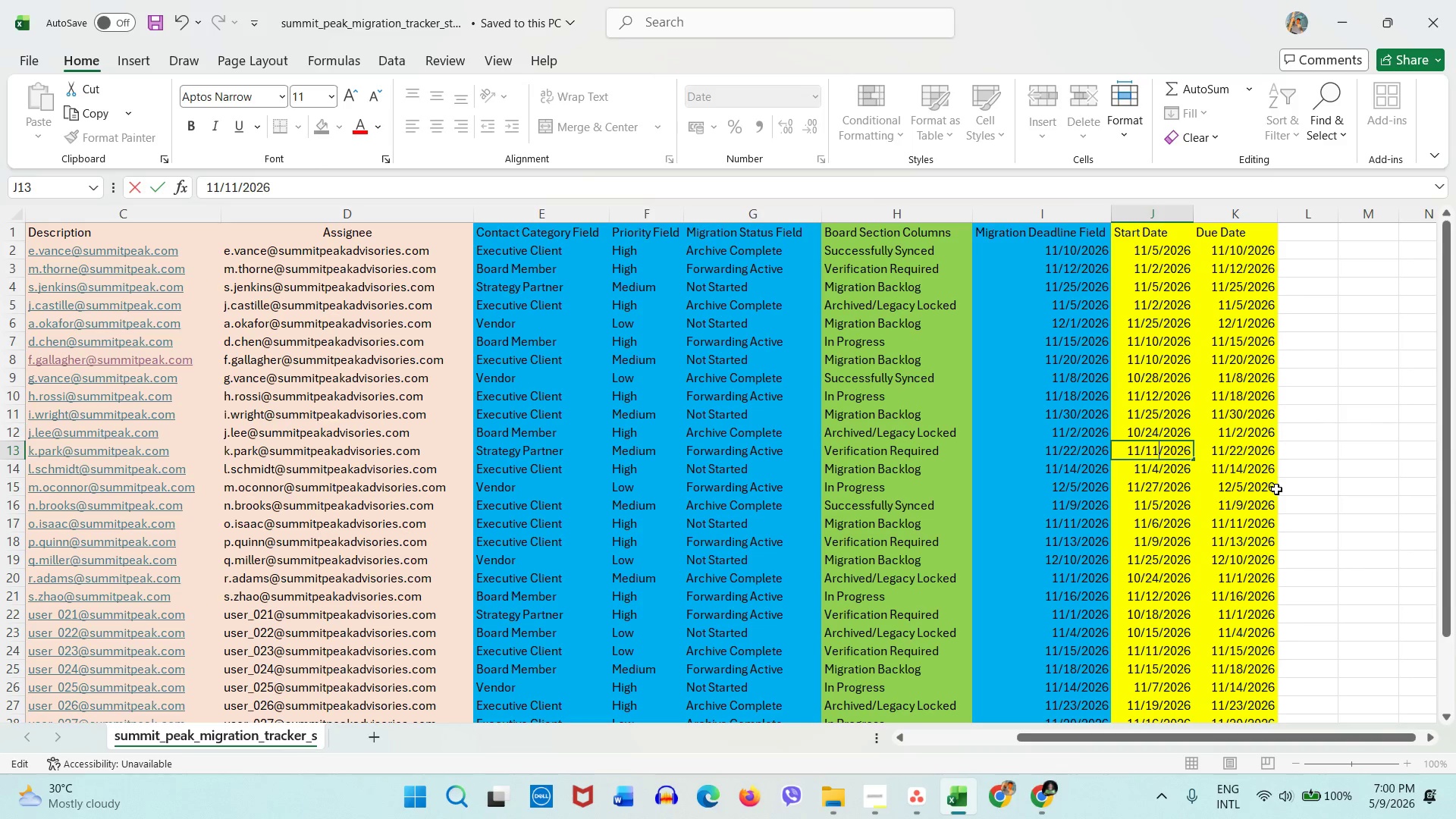 
key(Numpad1)
 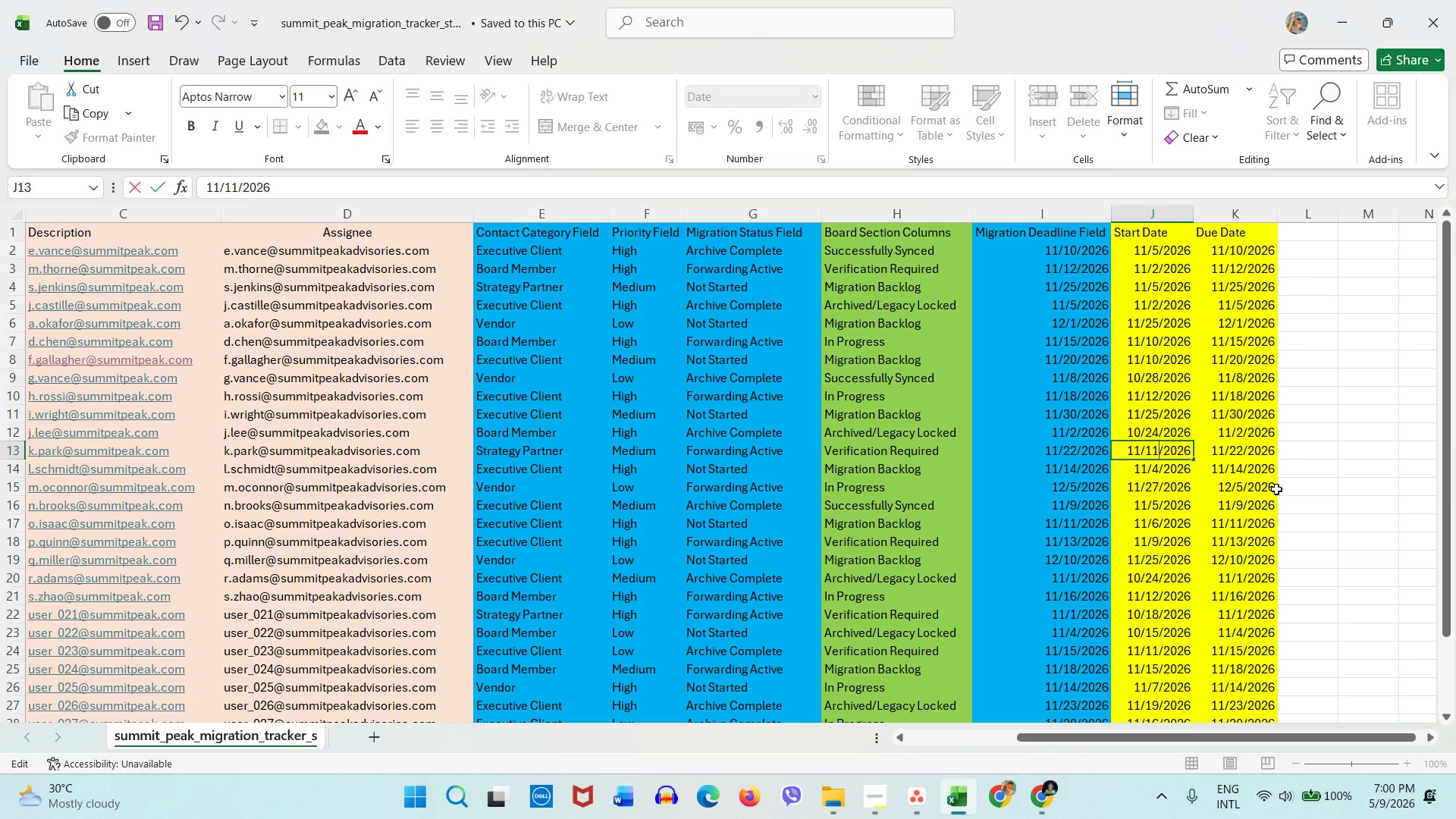 
left_click([1276, 489])
 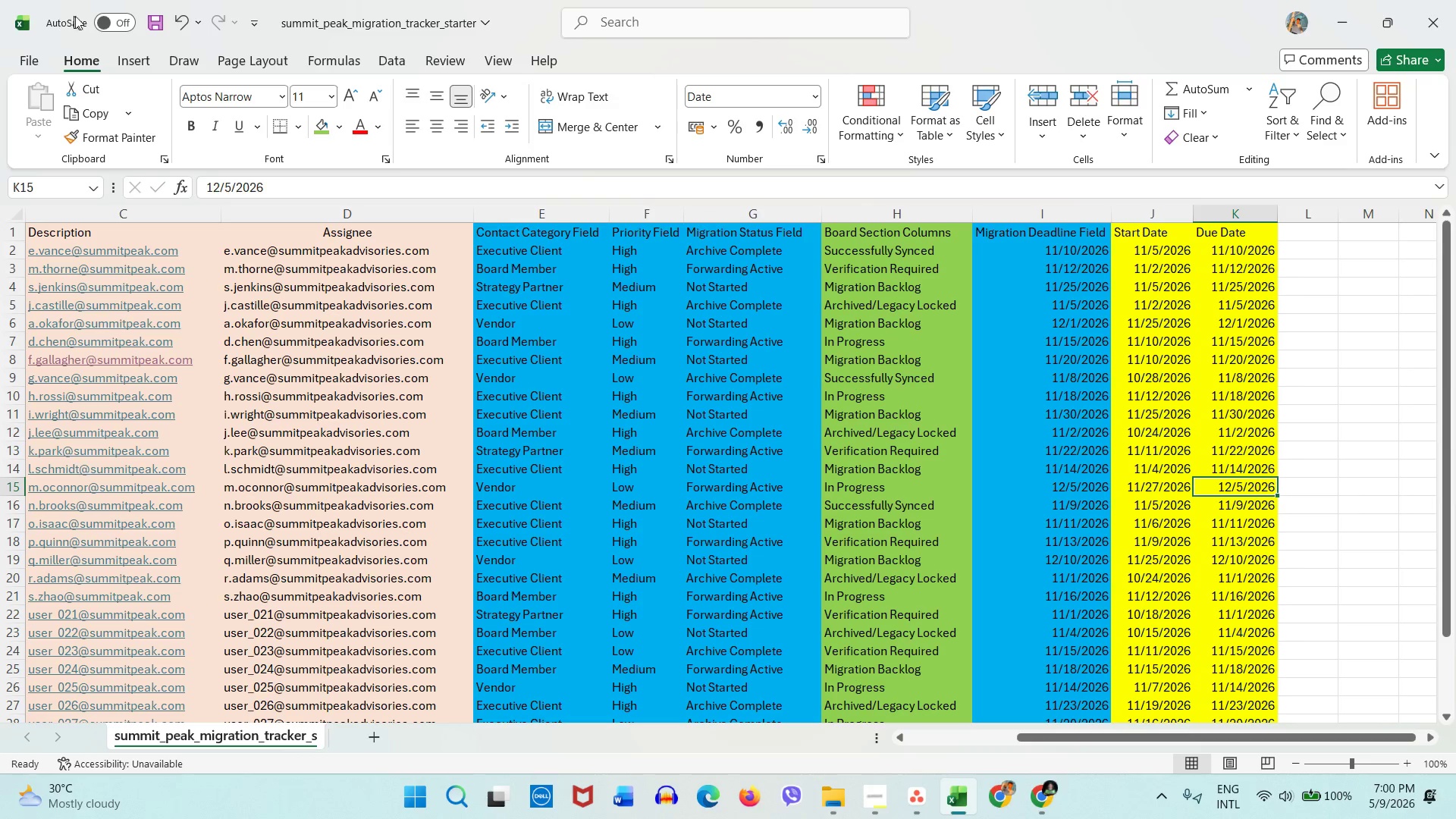 
left_click([148, 16])
 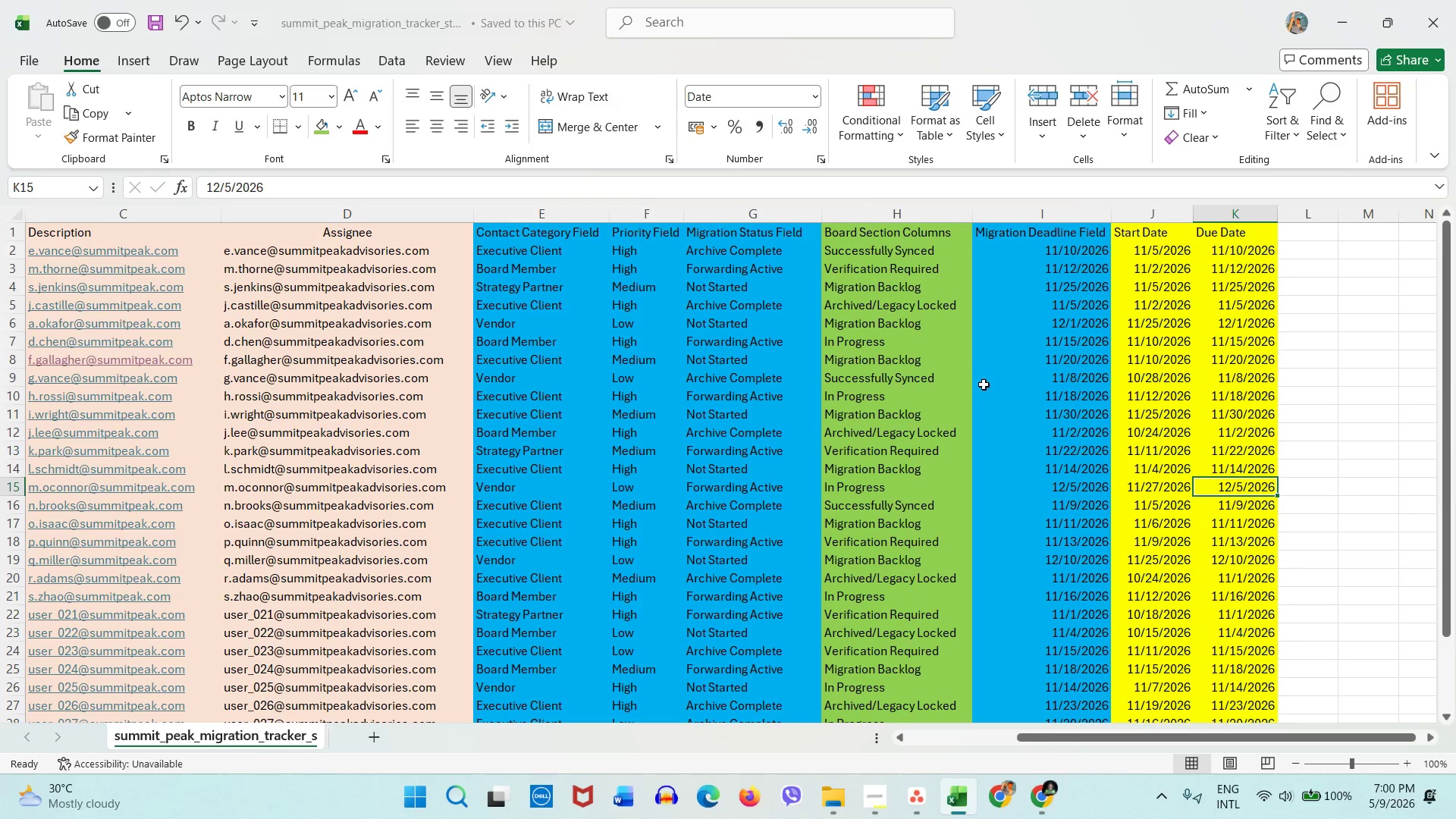 
scroll: coordinate [984, 384], scroll_direction: up, amount: 2.0
 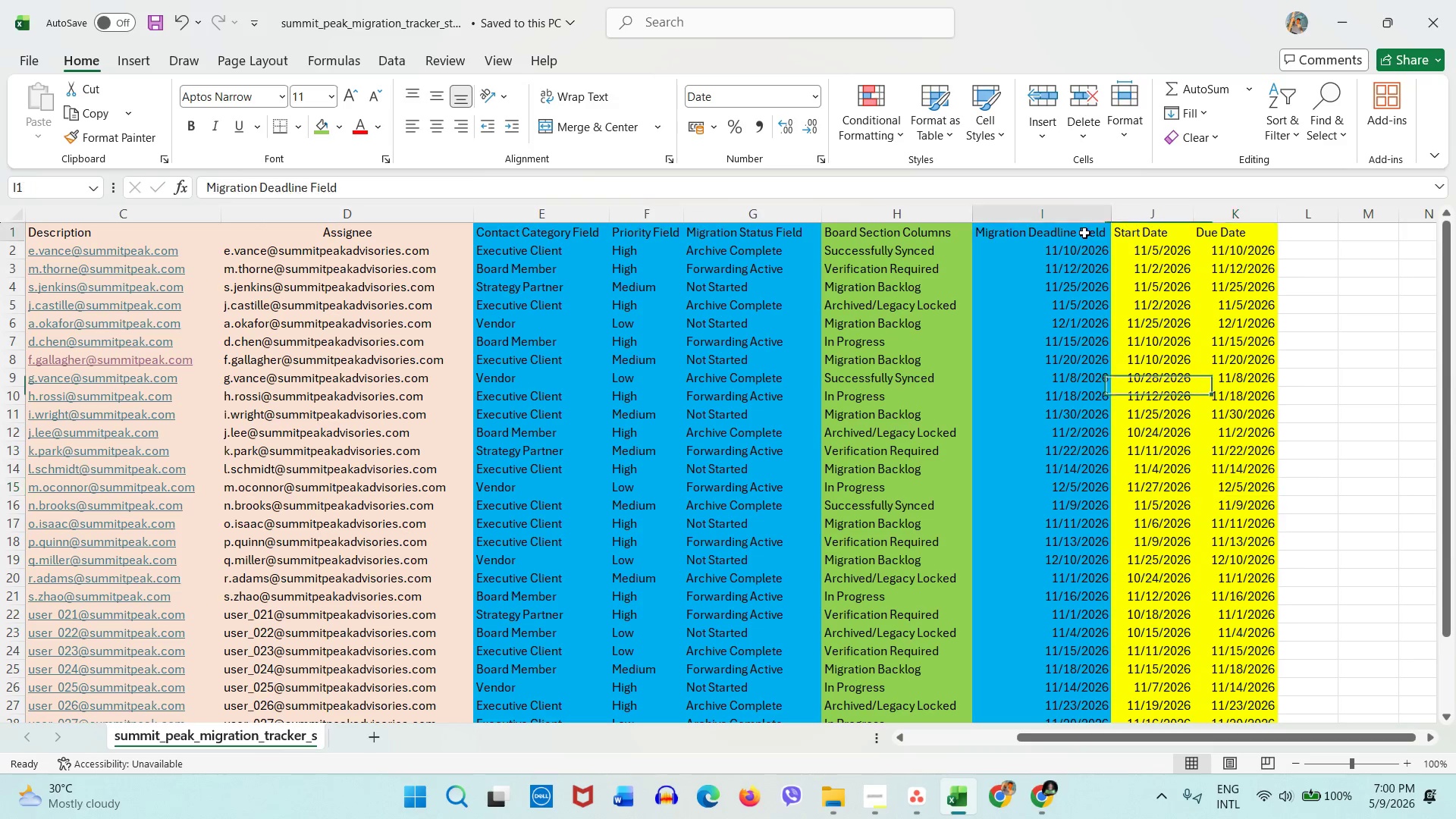 
double_click([1084, 233])
 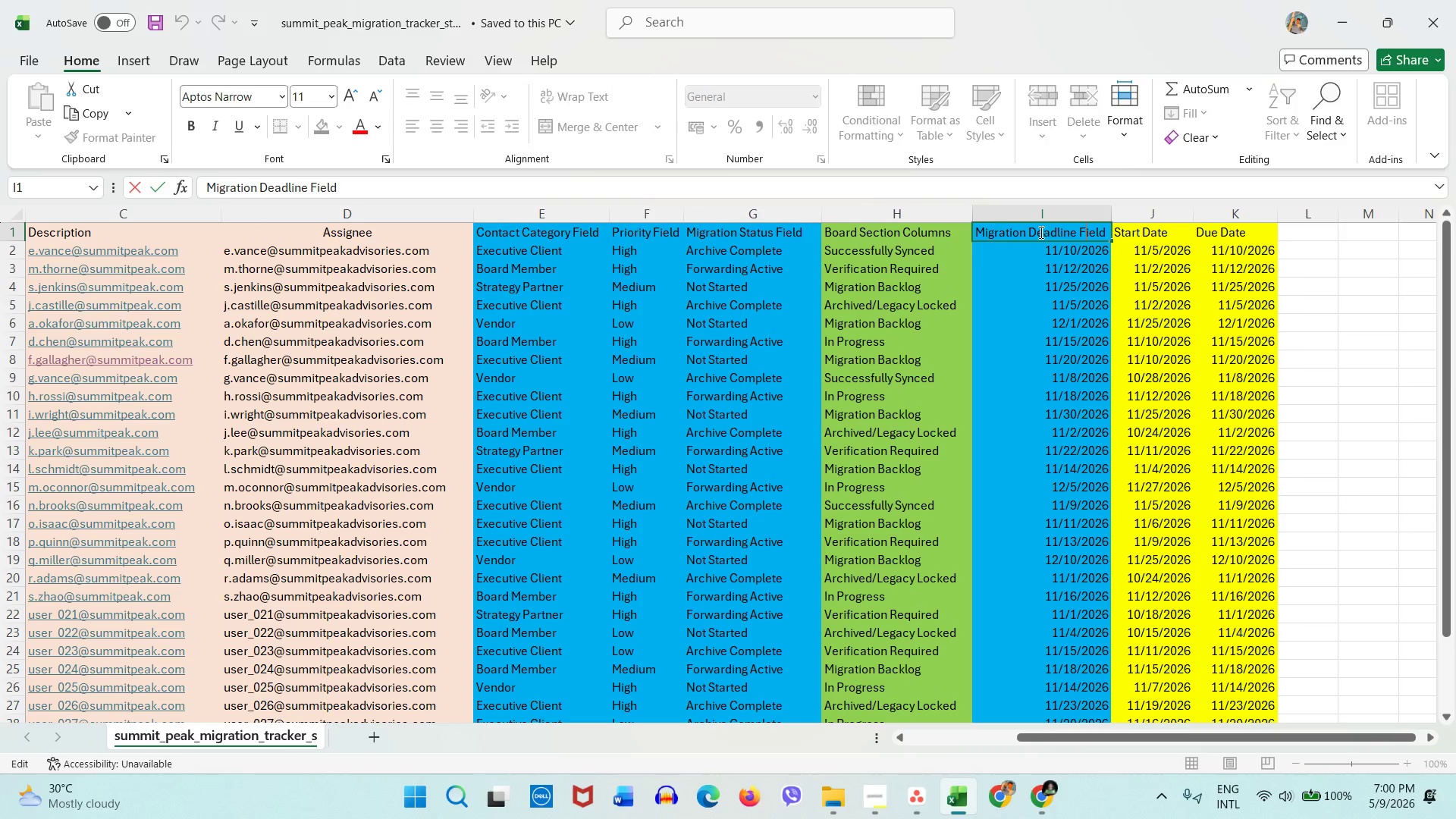 
triple_click([1040, 232])
 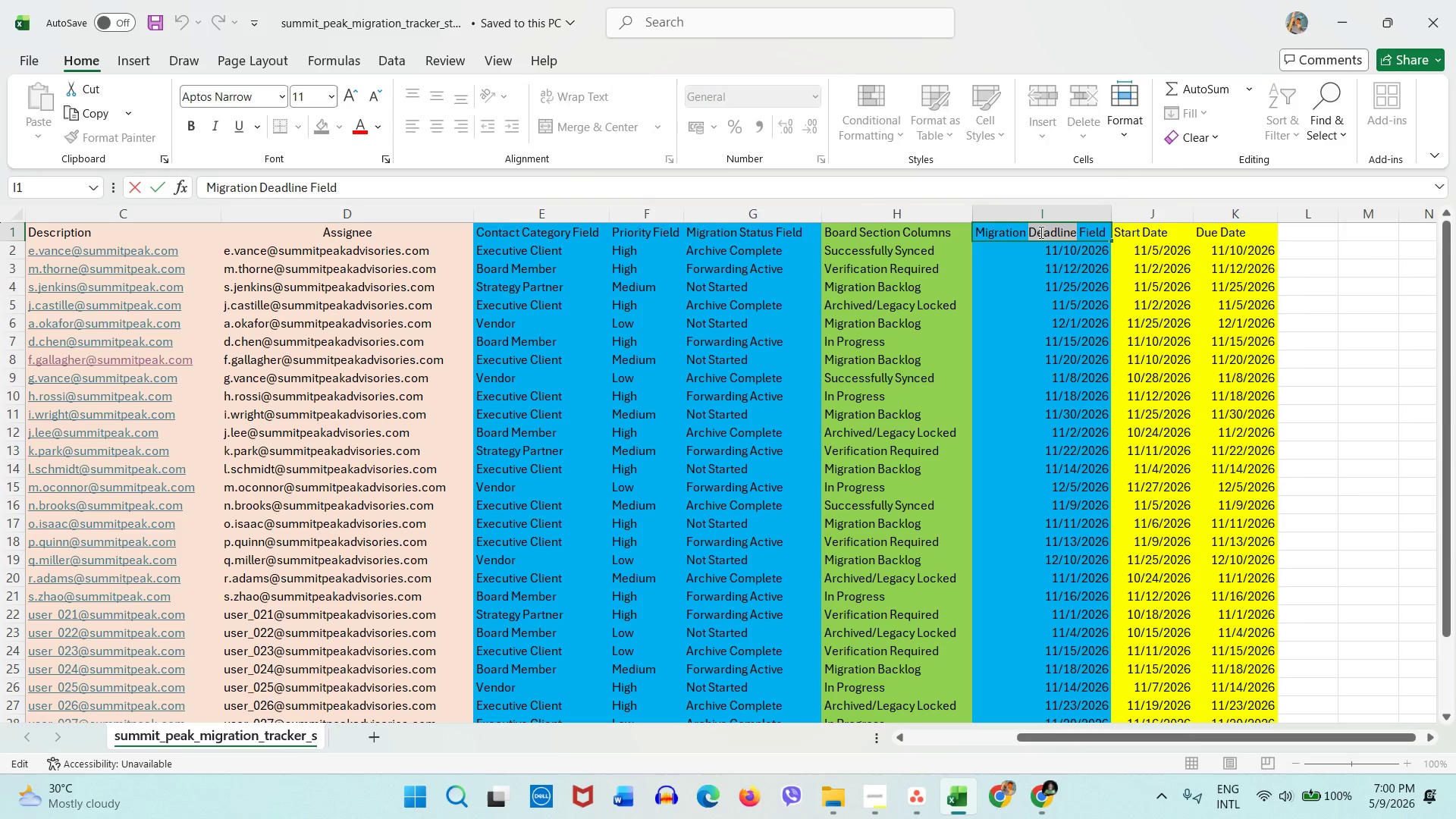 
triple_click([1040, 232])
 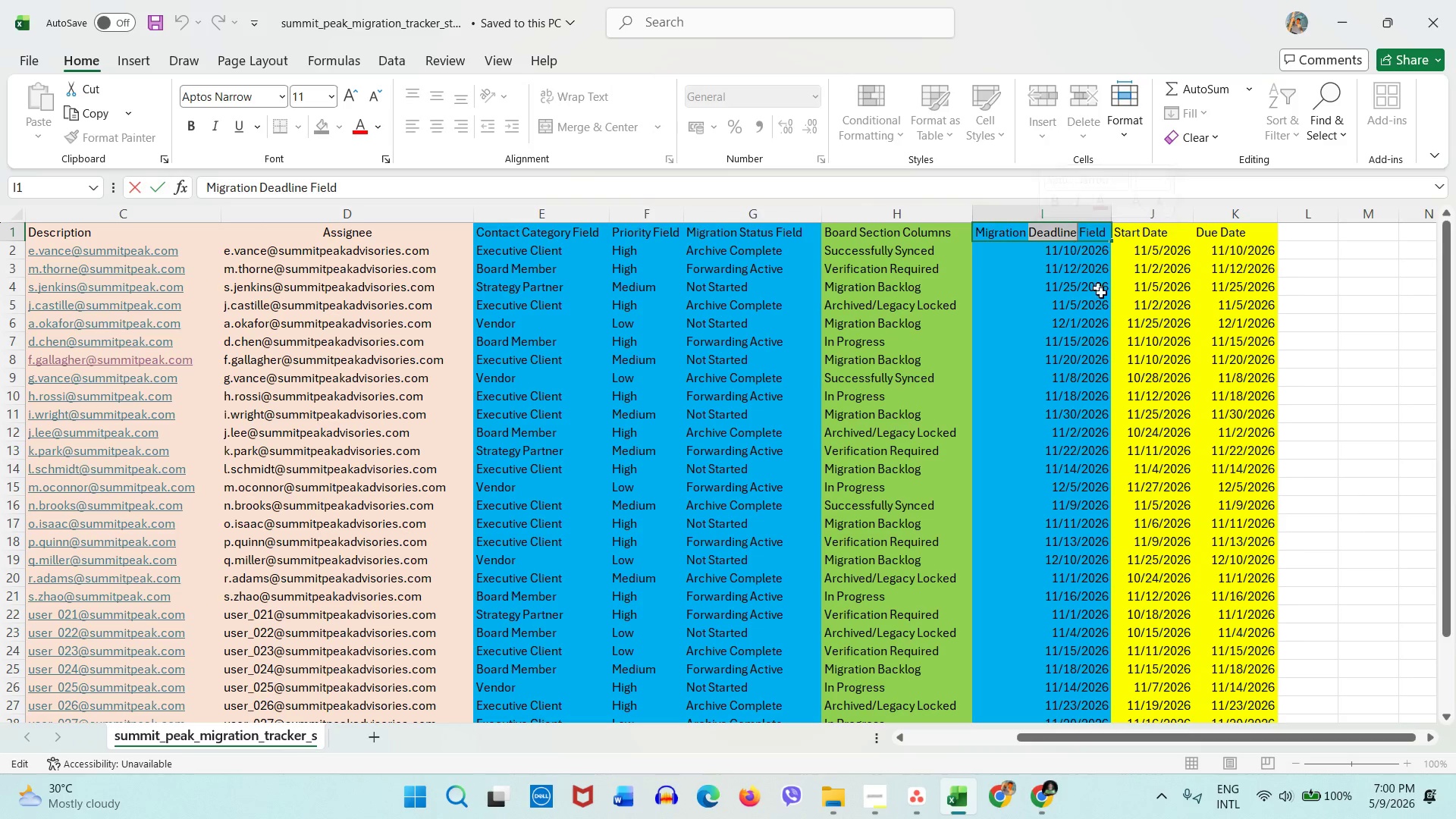 
left_click([1109, 306])
 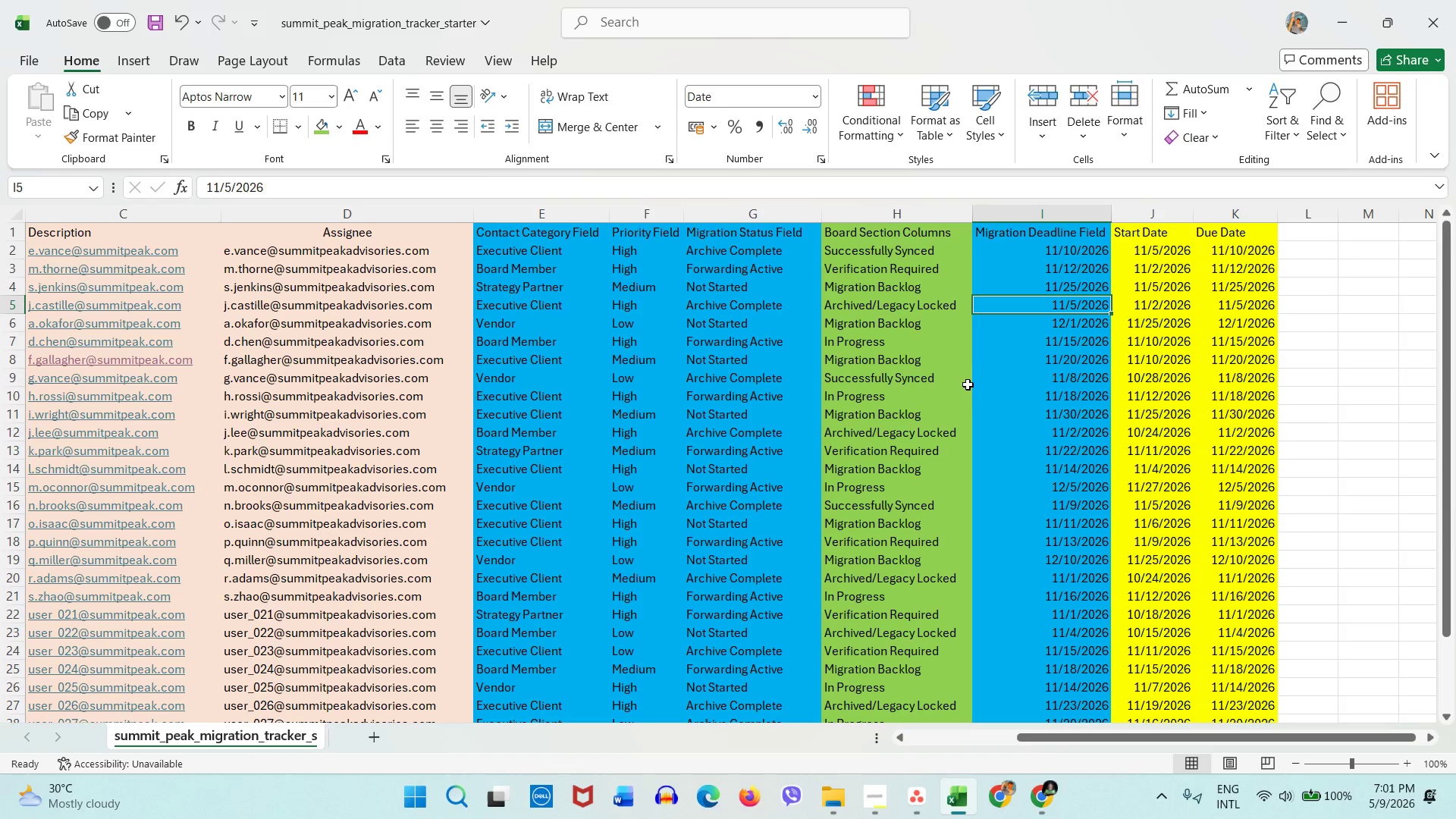 
hold_key(key=ControlLeft, duration=0.77)
 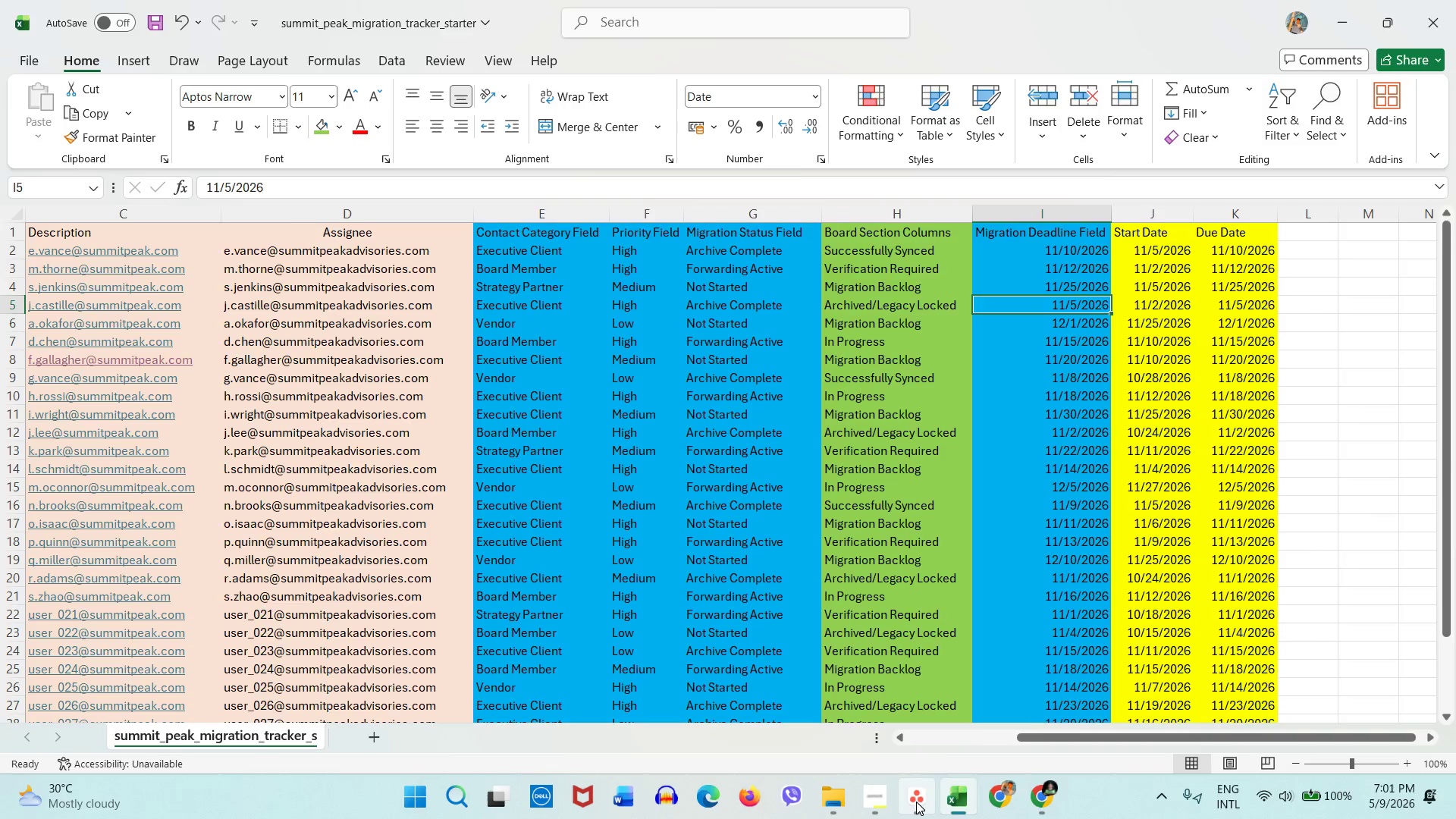 
left_click([915, 802])
 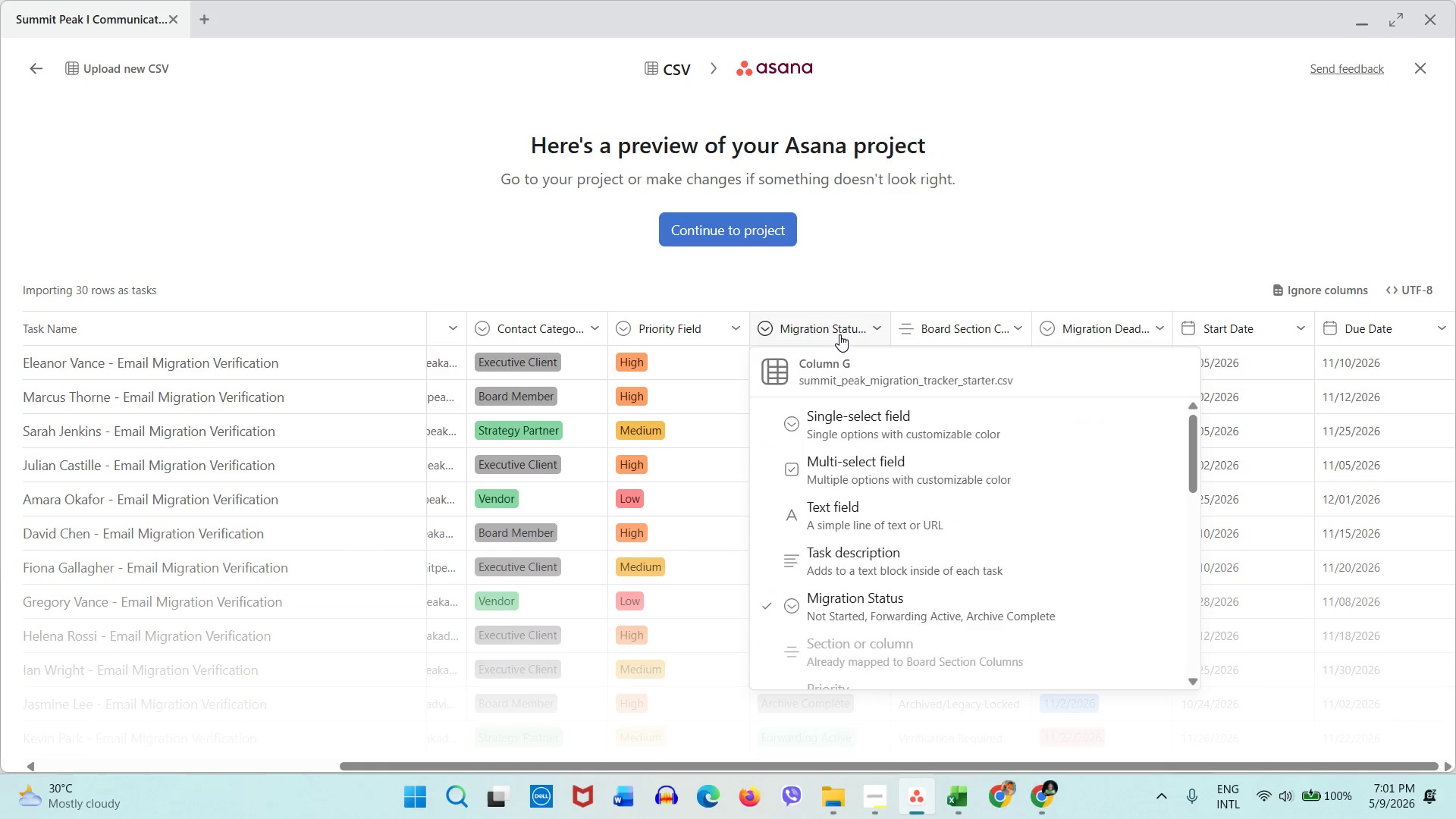 
double_click([839, 334])
 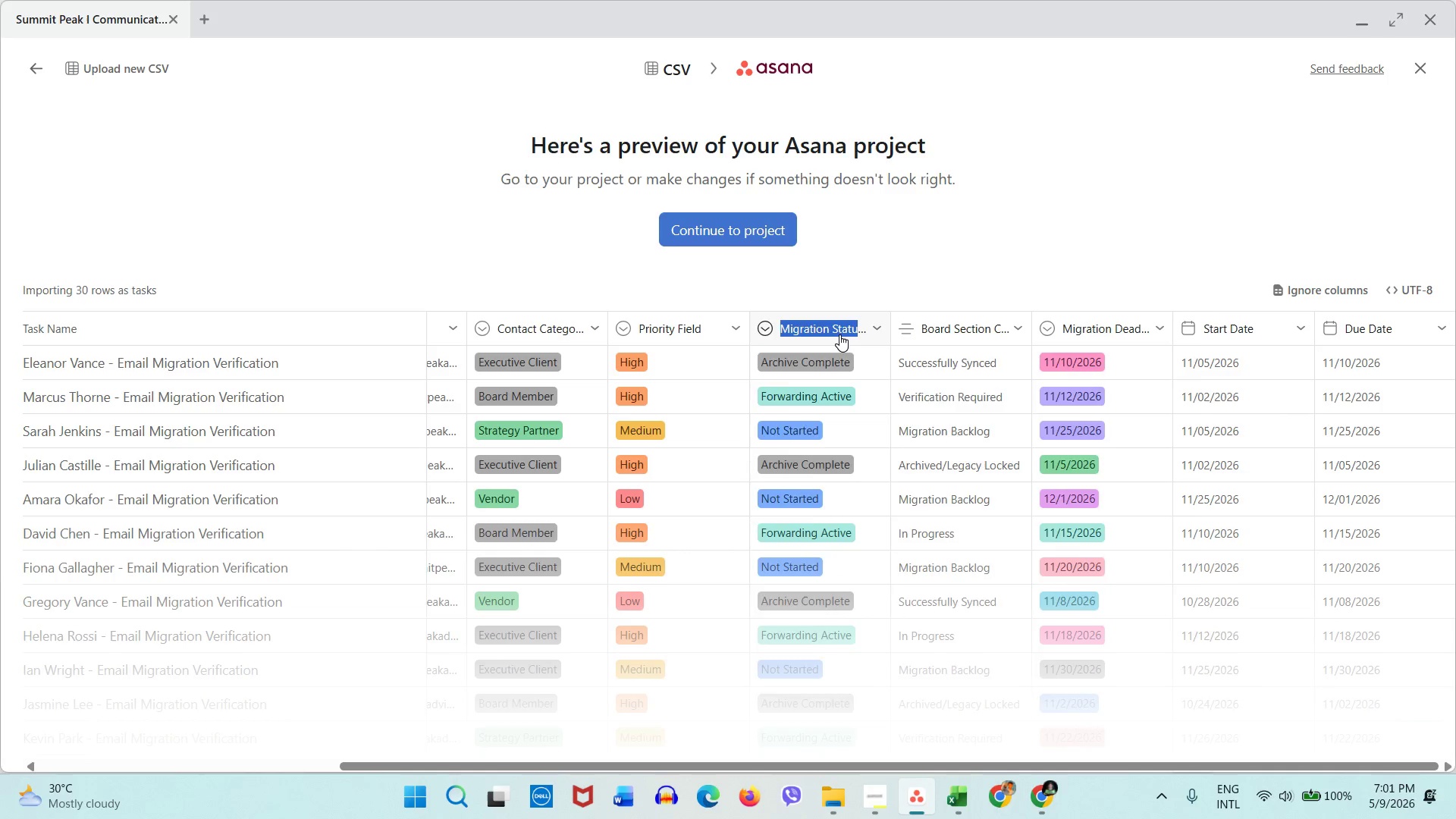 
triple_click([839, 334])
 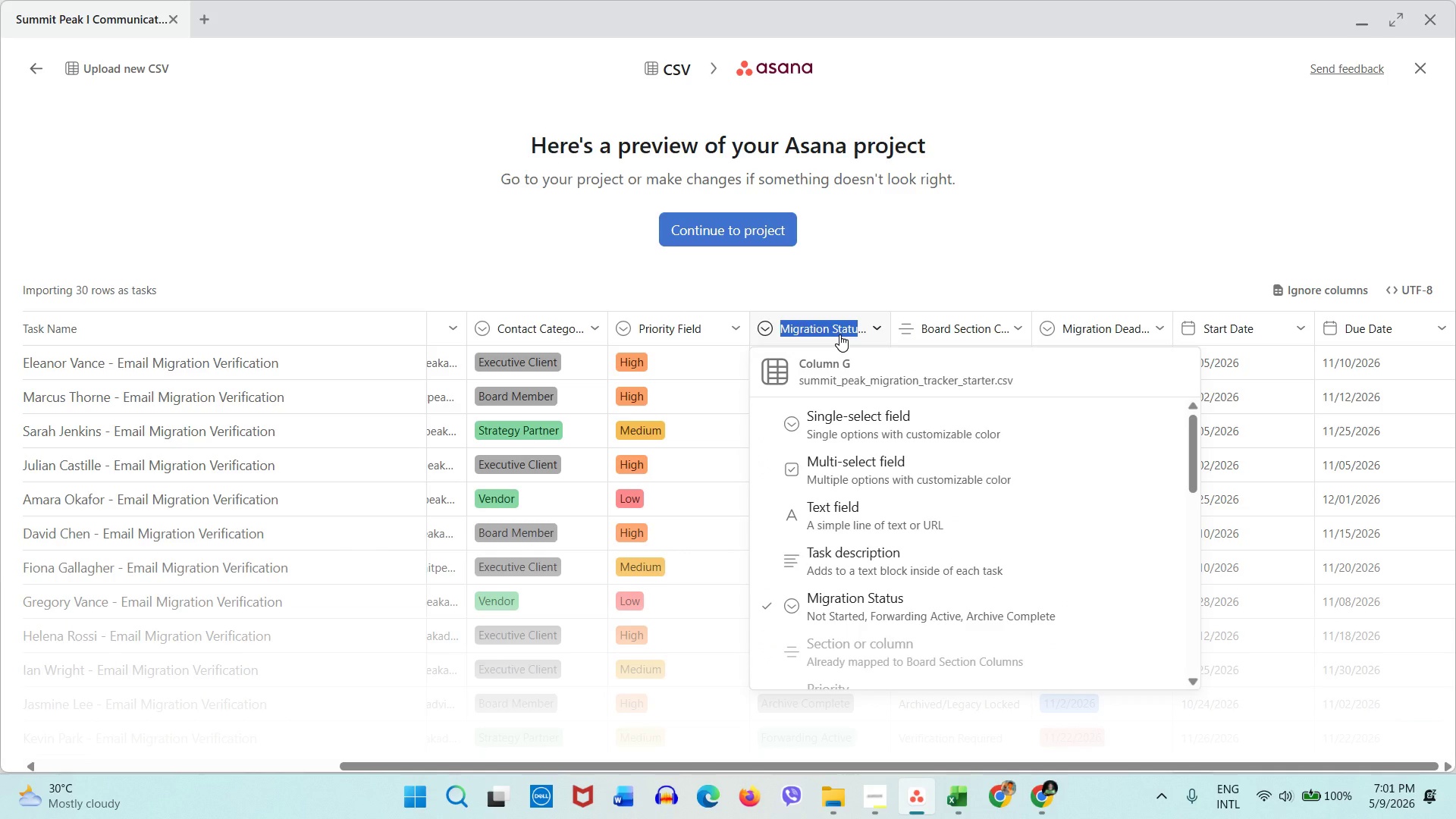 
left_click([839, 334])
 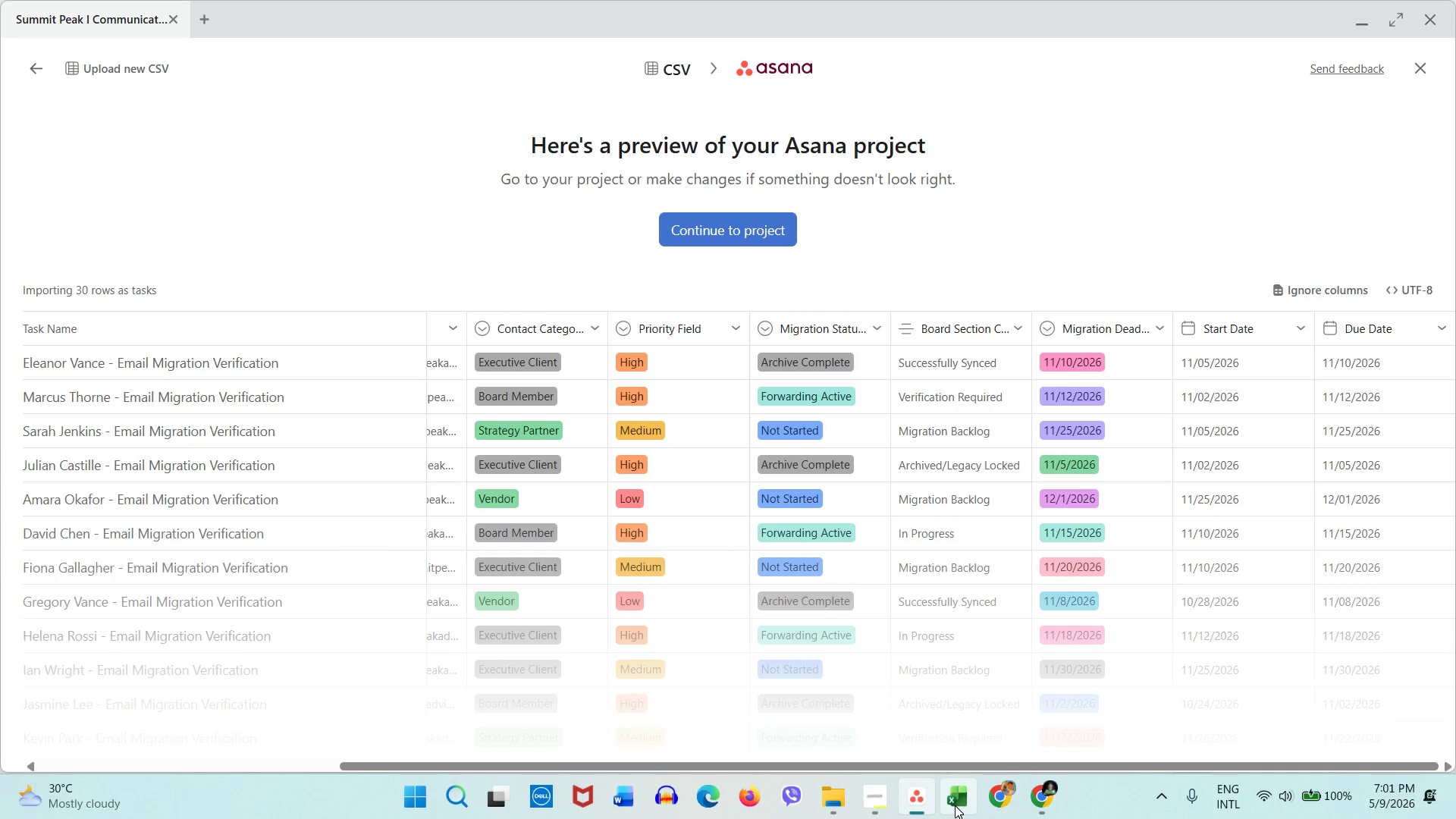 
left_click([955, 805])
 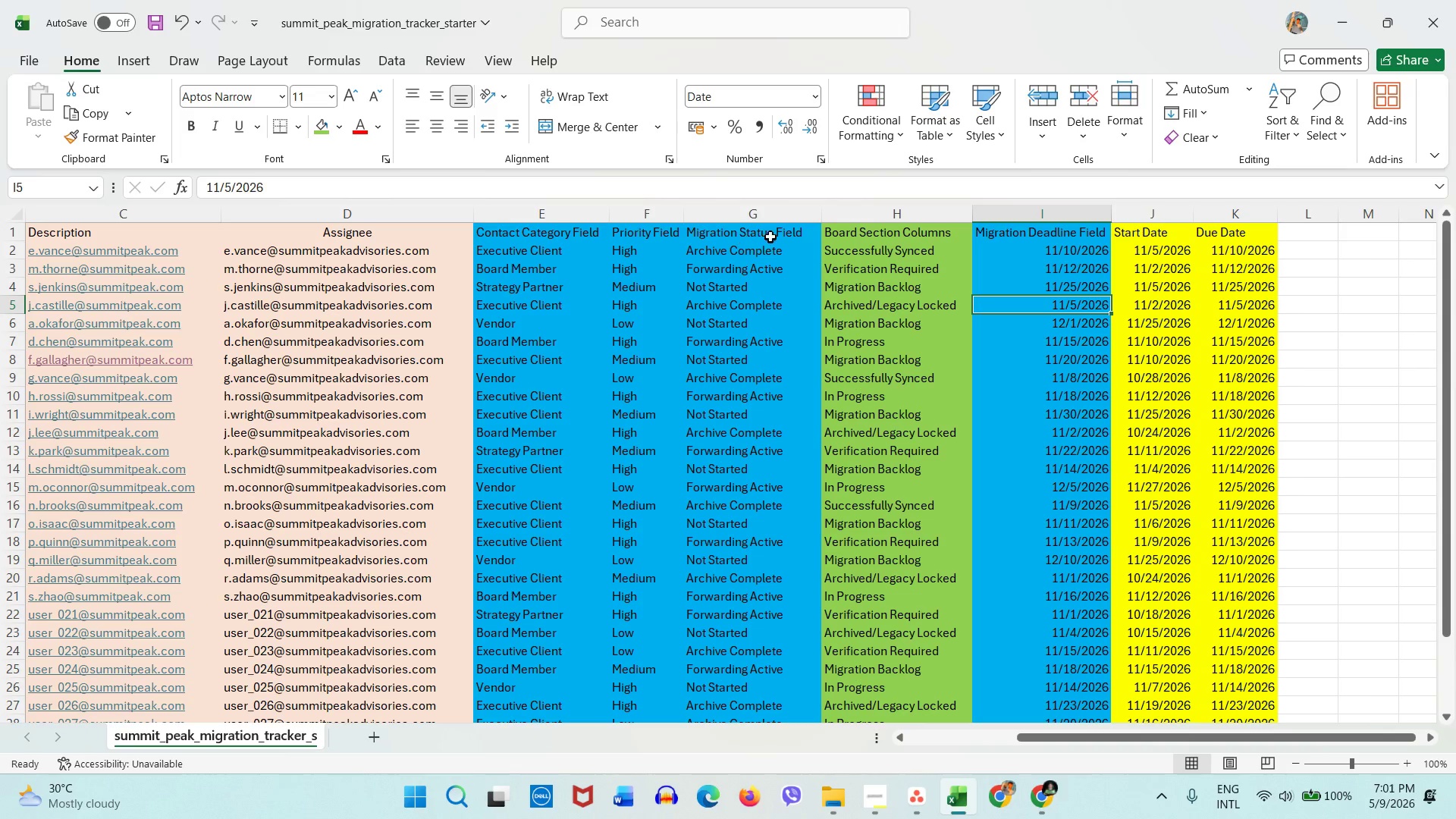 
double_click([777, 237])
 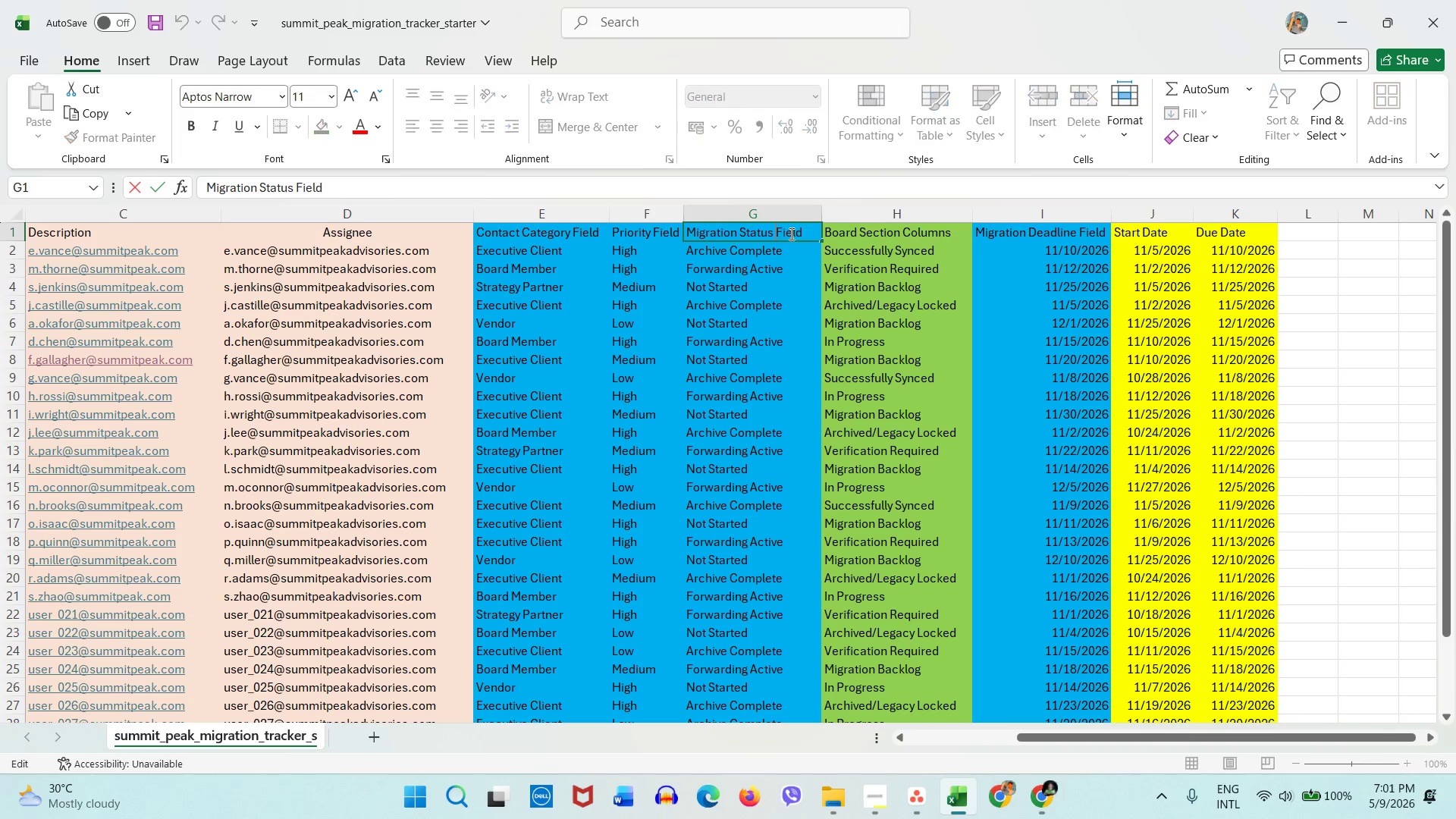 
triple_click([790, 234])
 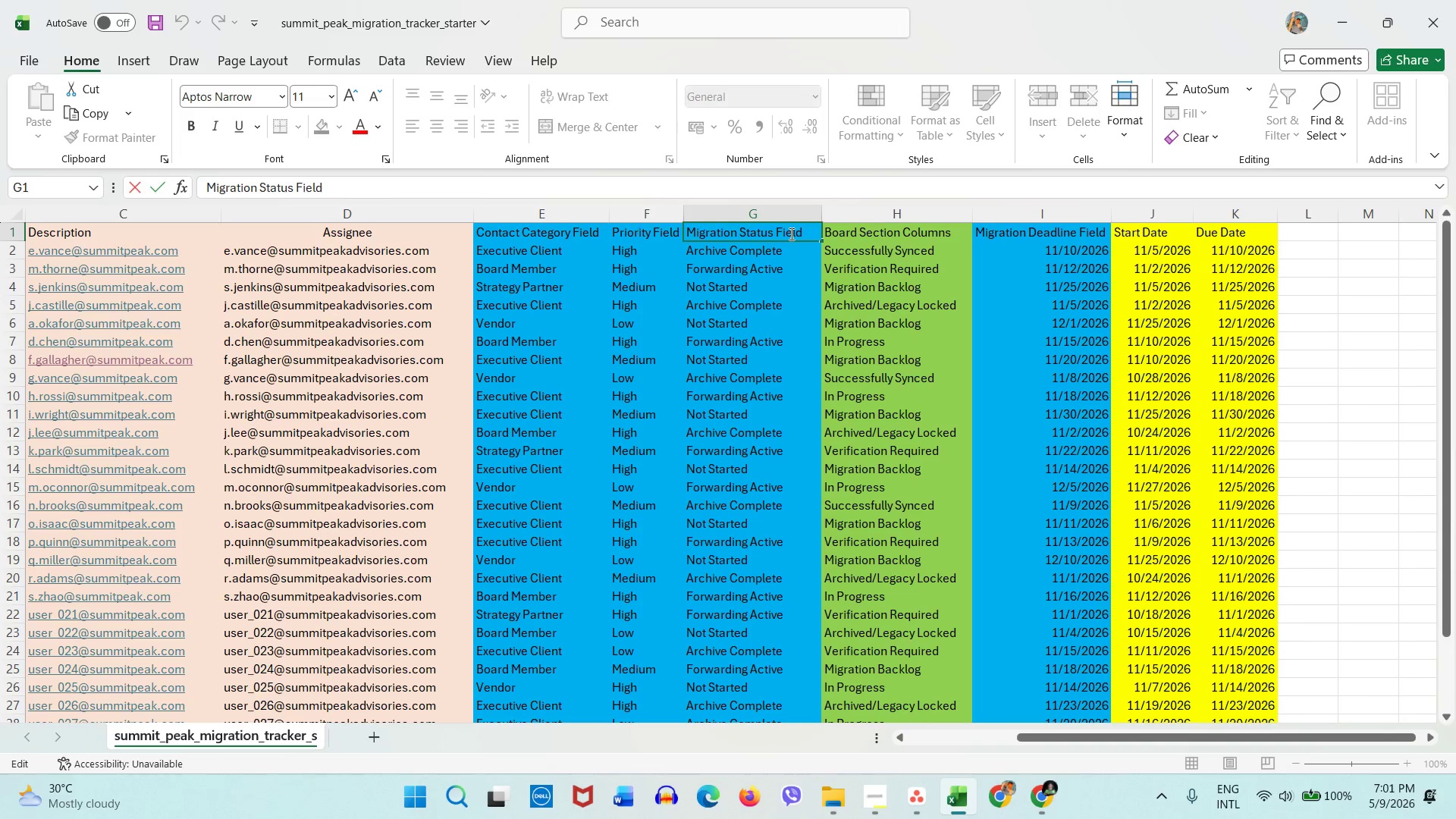 
triple_click([790, 234])
 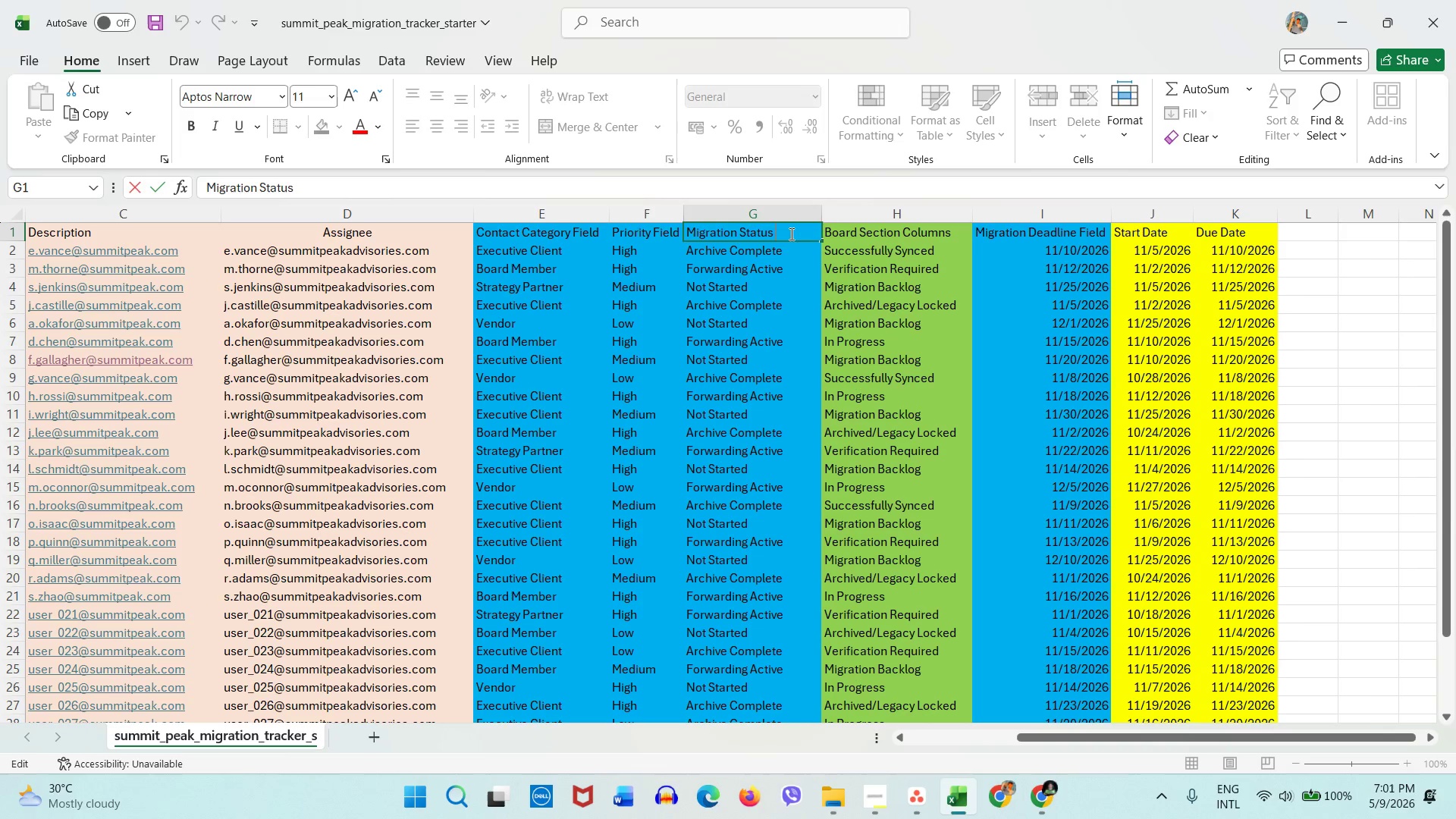 
key(Backspace)
 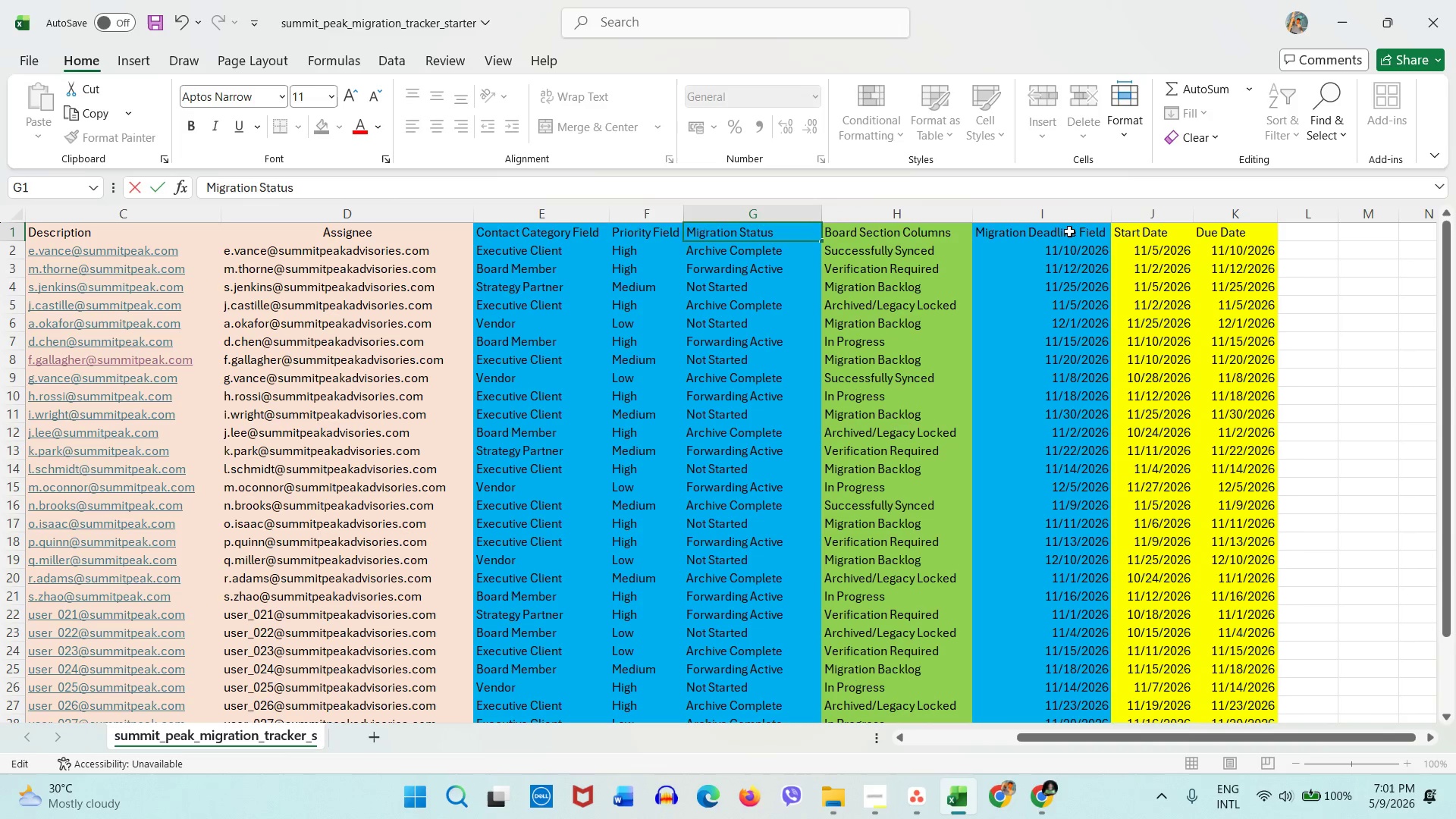 
double_click([1069, 231])
 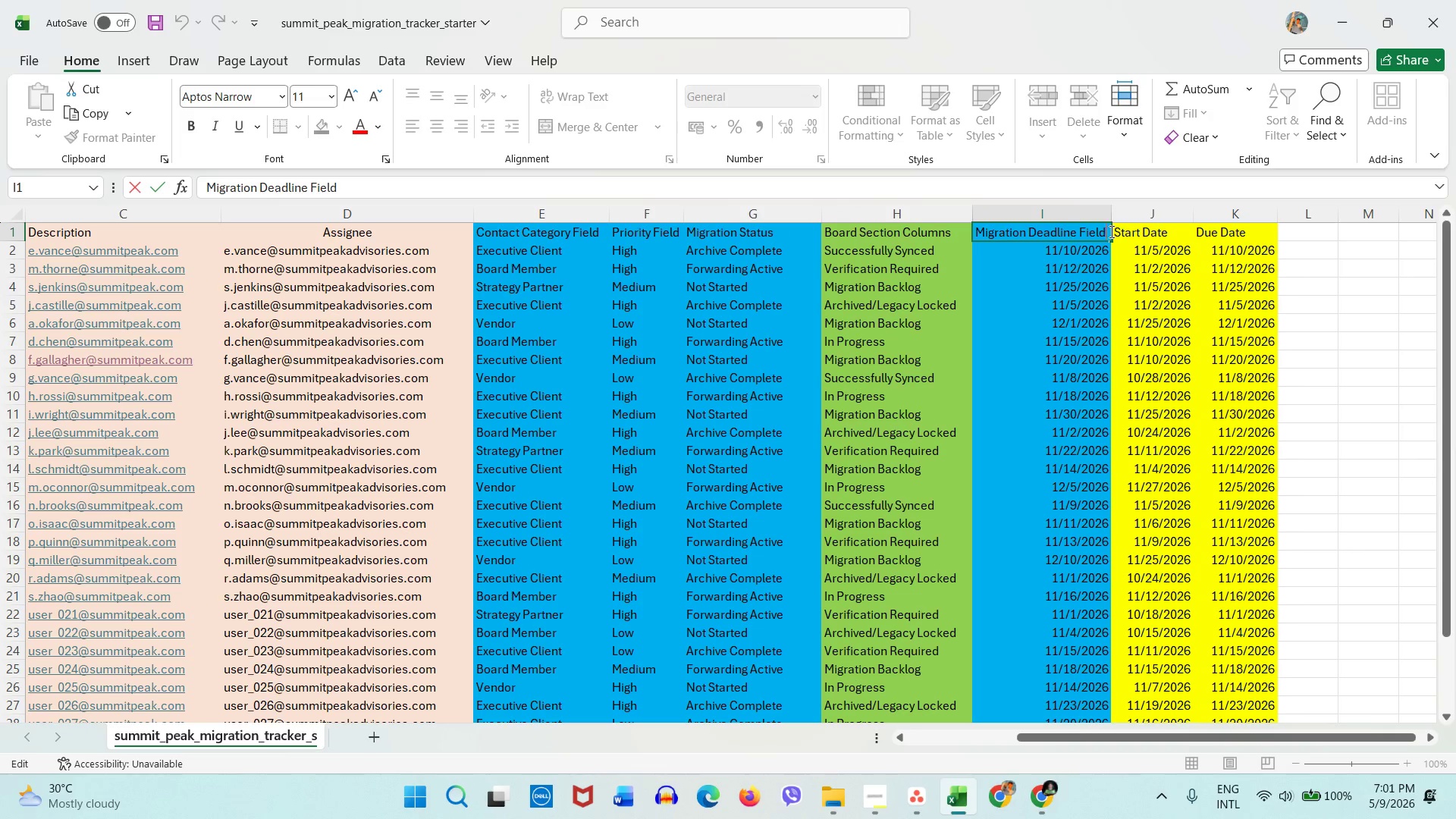 
triple_click([1110, 231])
 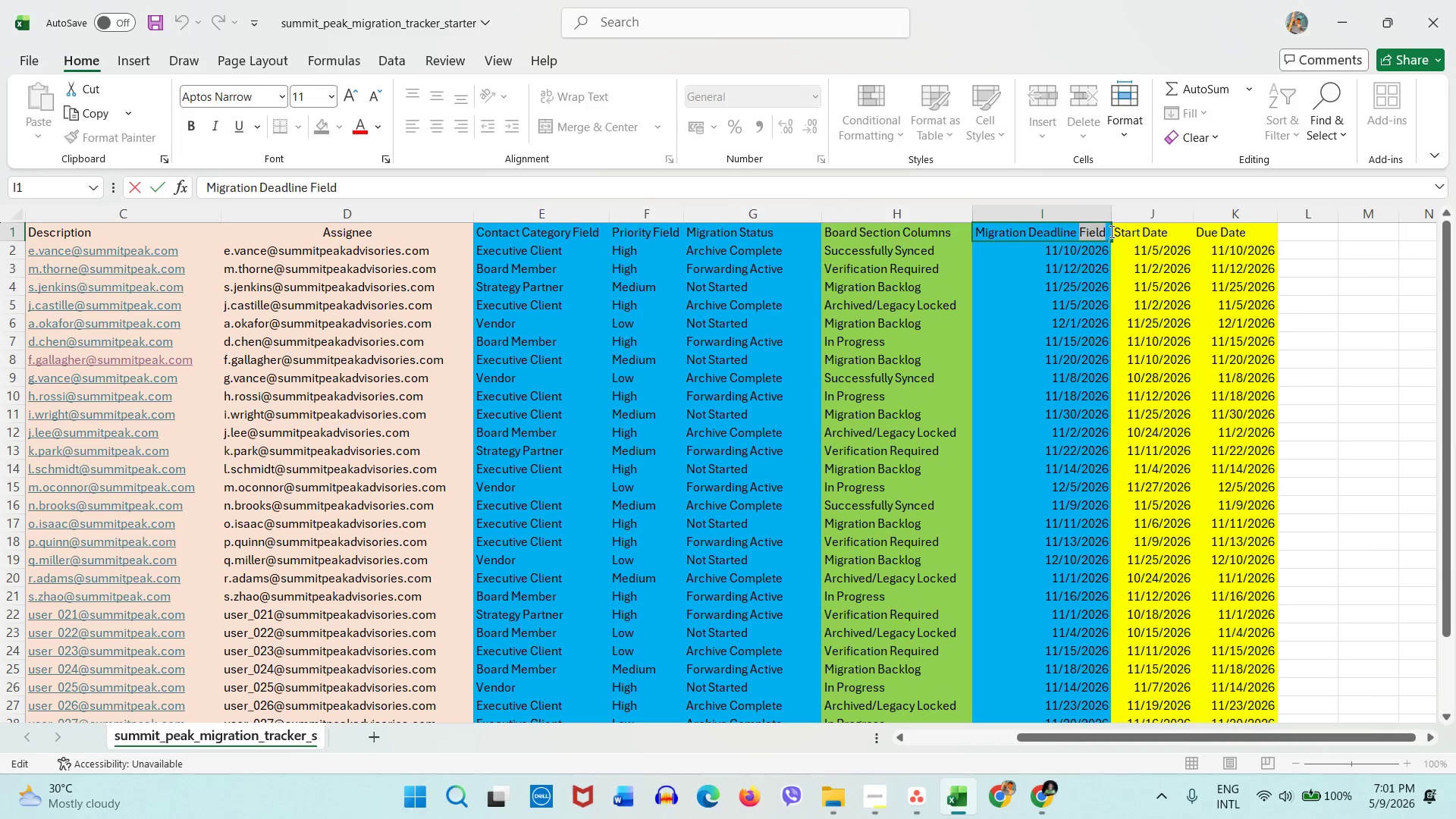 
triple_click([1110, 231])
 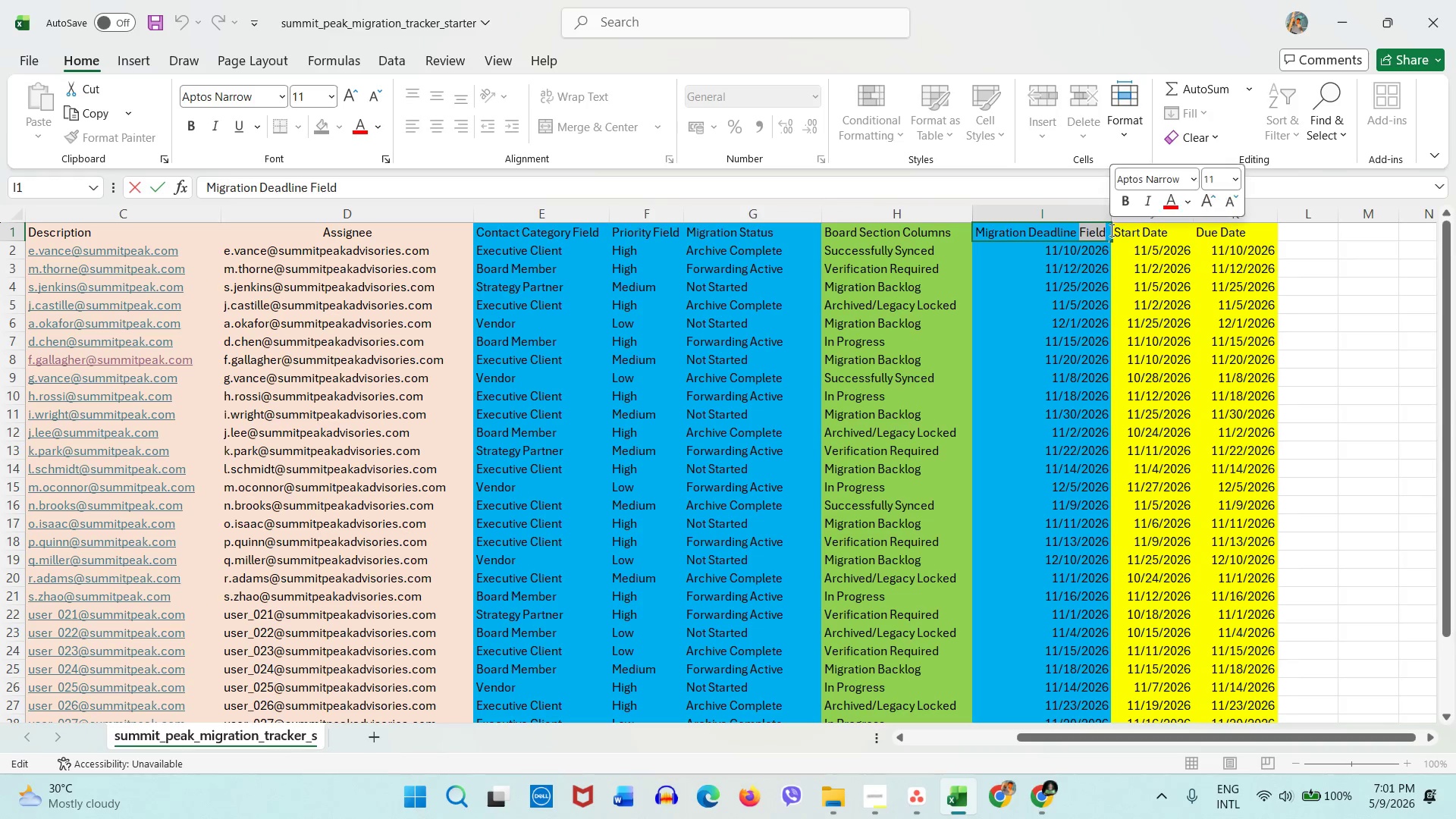 
key(Backspace)
 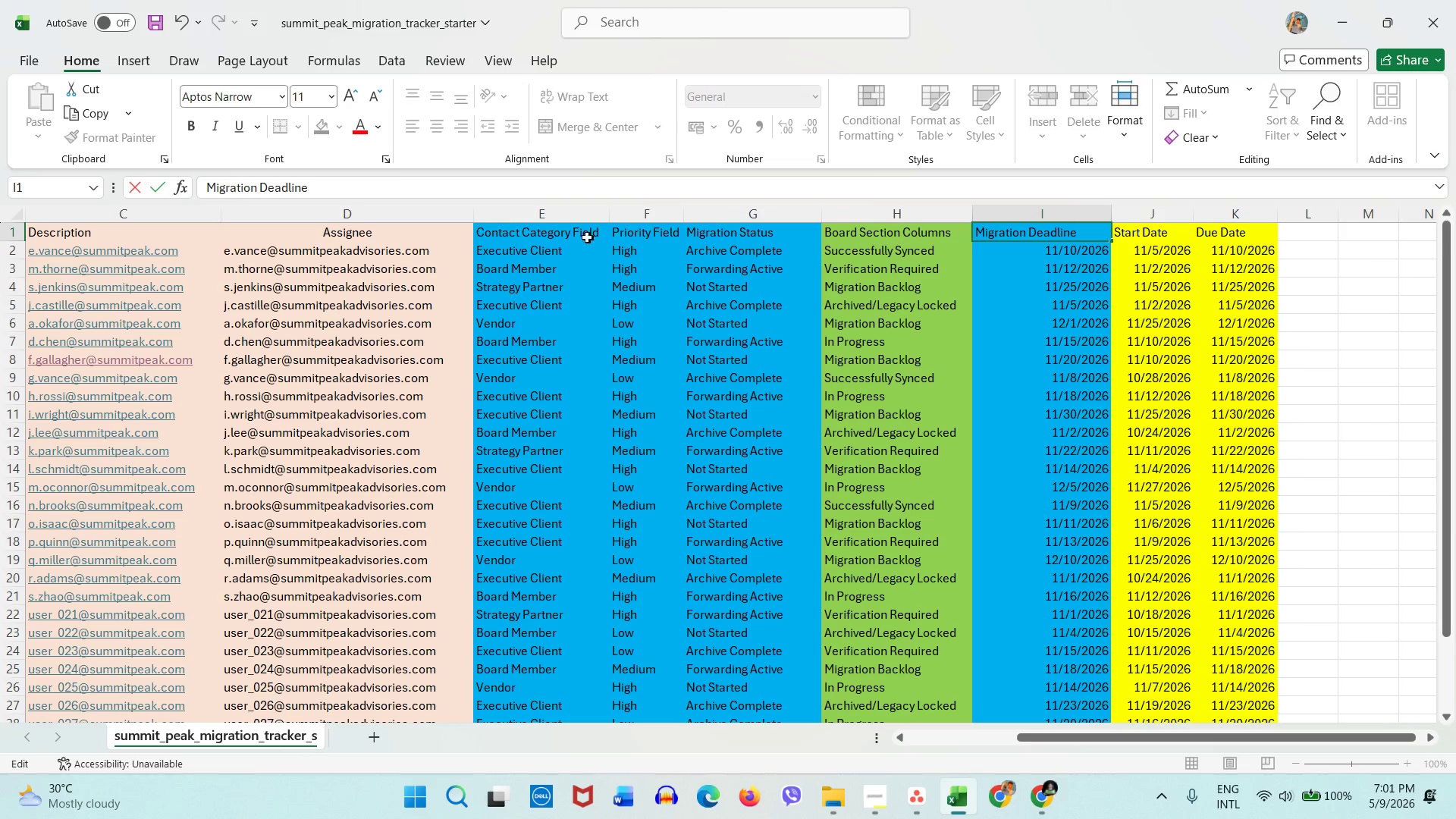 
double_click([586, 235])
 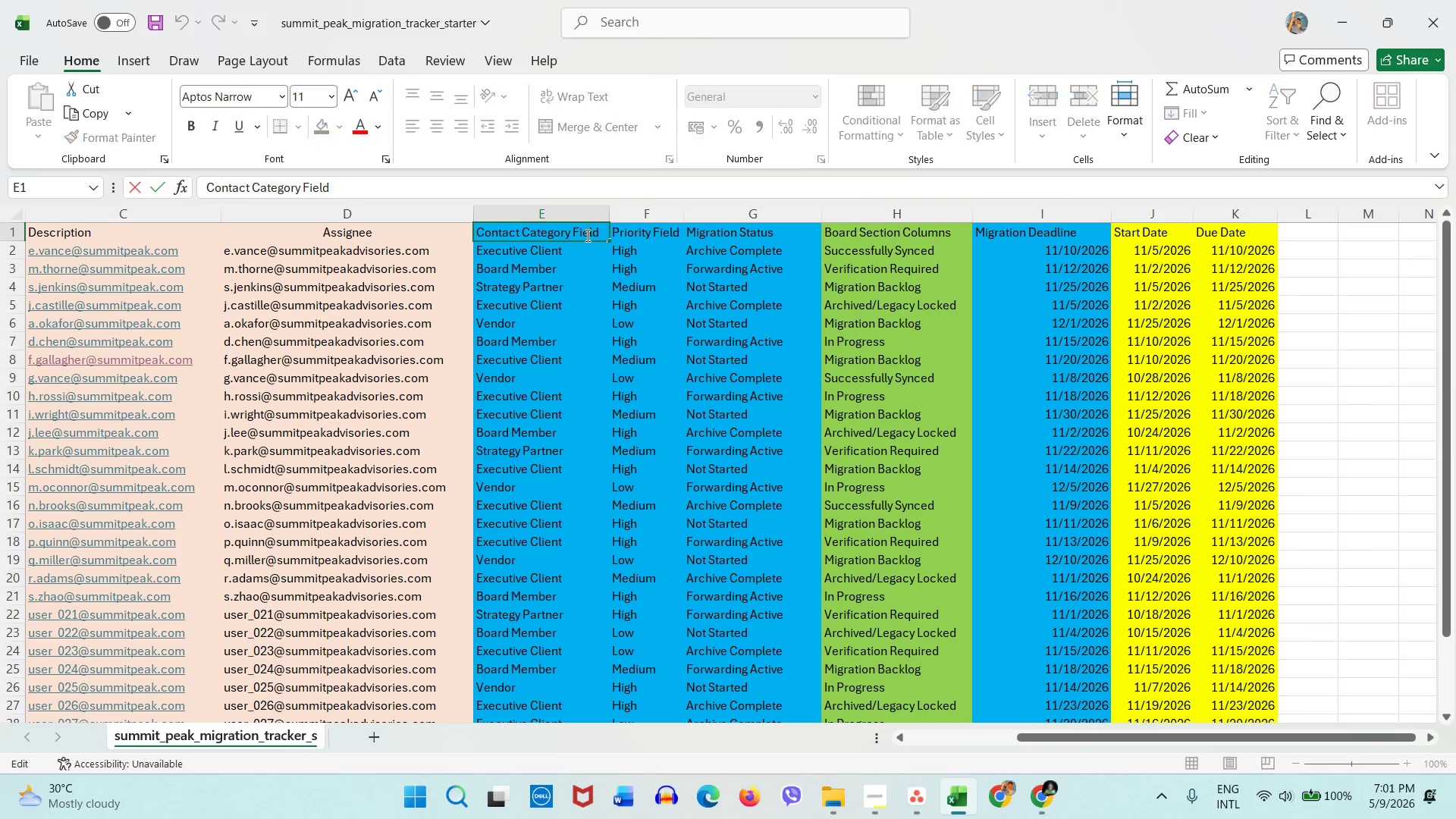 
triple_click([586, 235])
 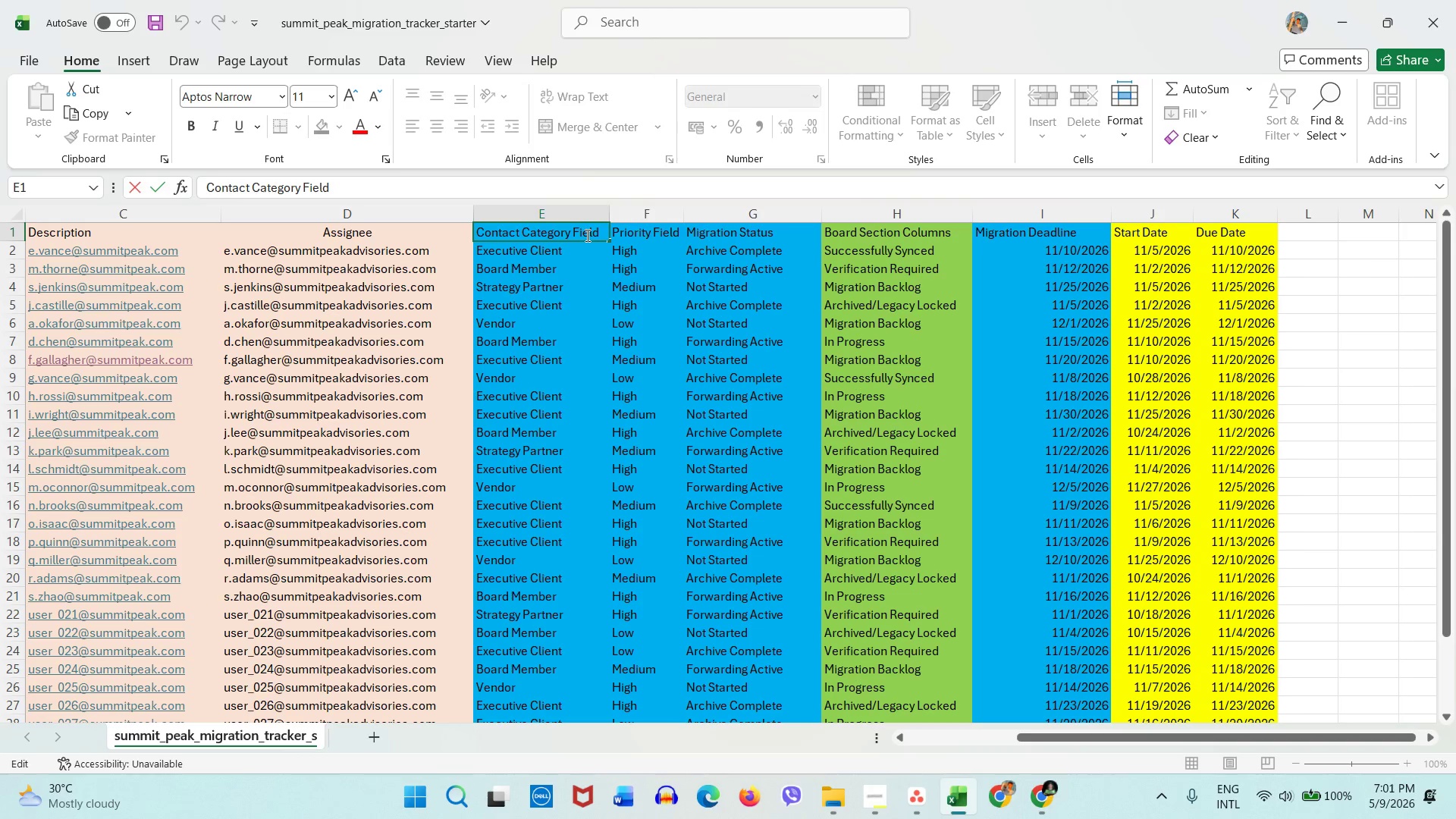 
triple_click([586, 235])
 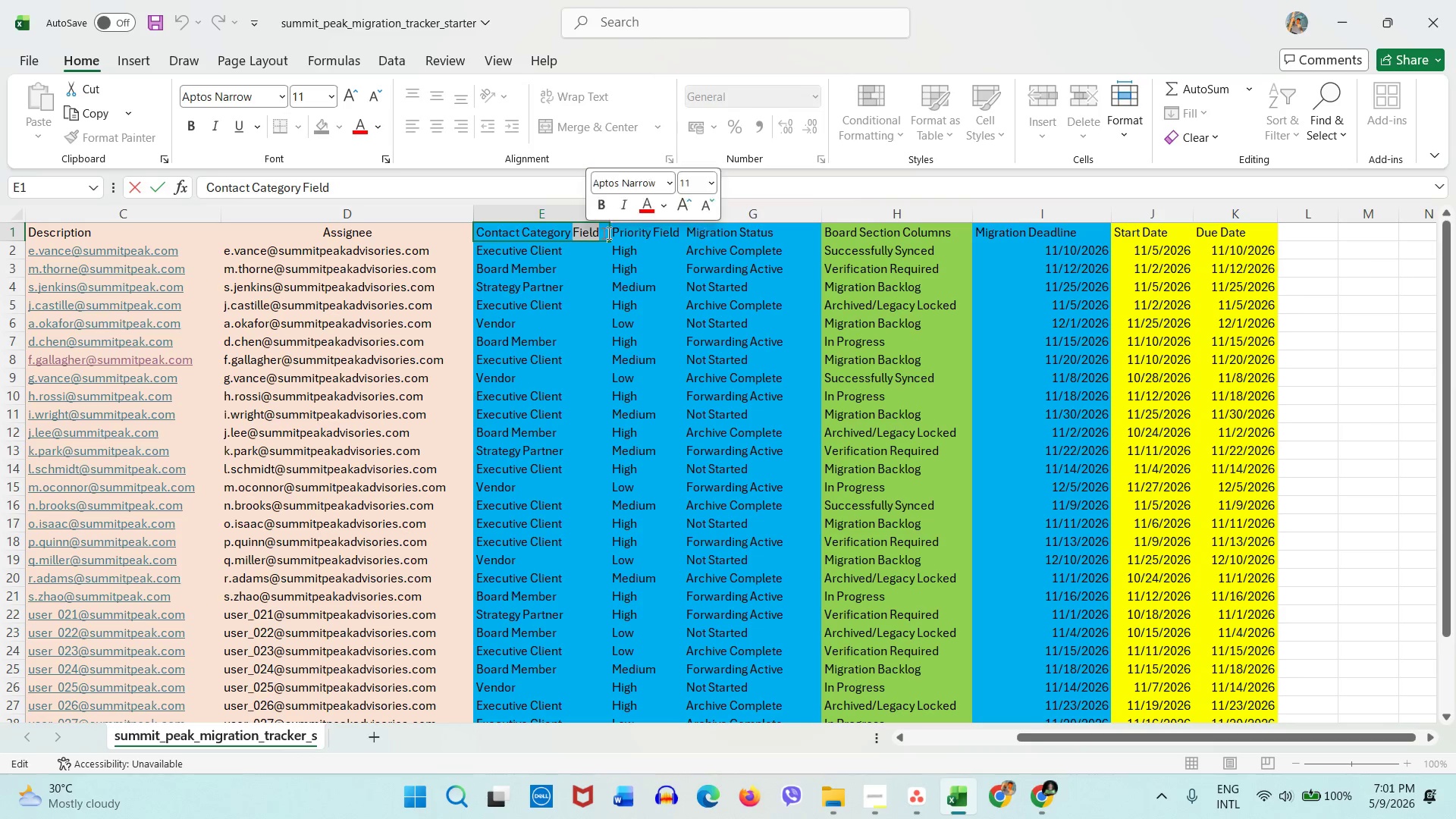 
key(Backspace)
 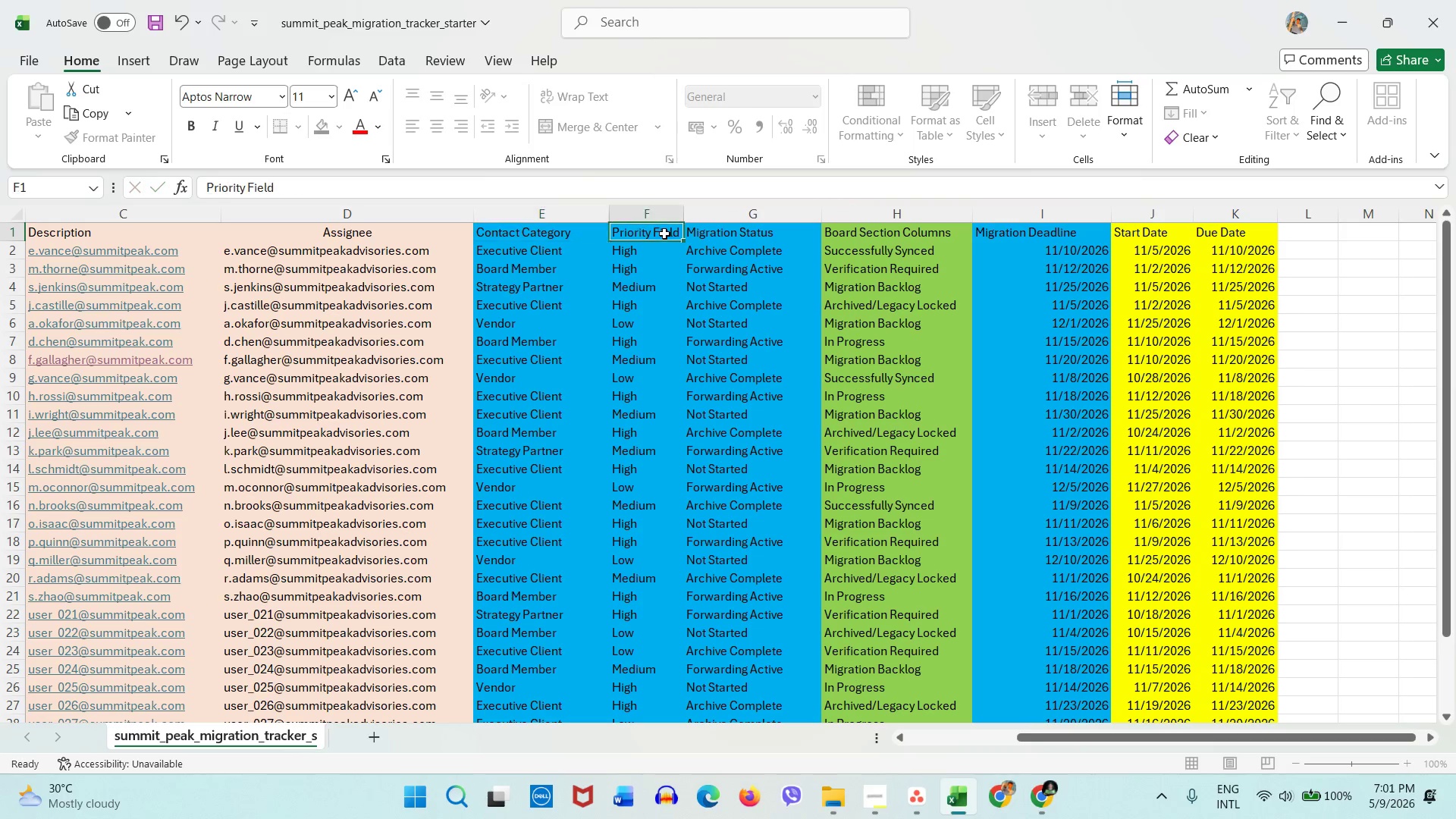 
double_click([664, 234])
 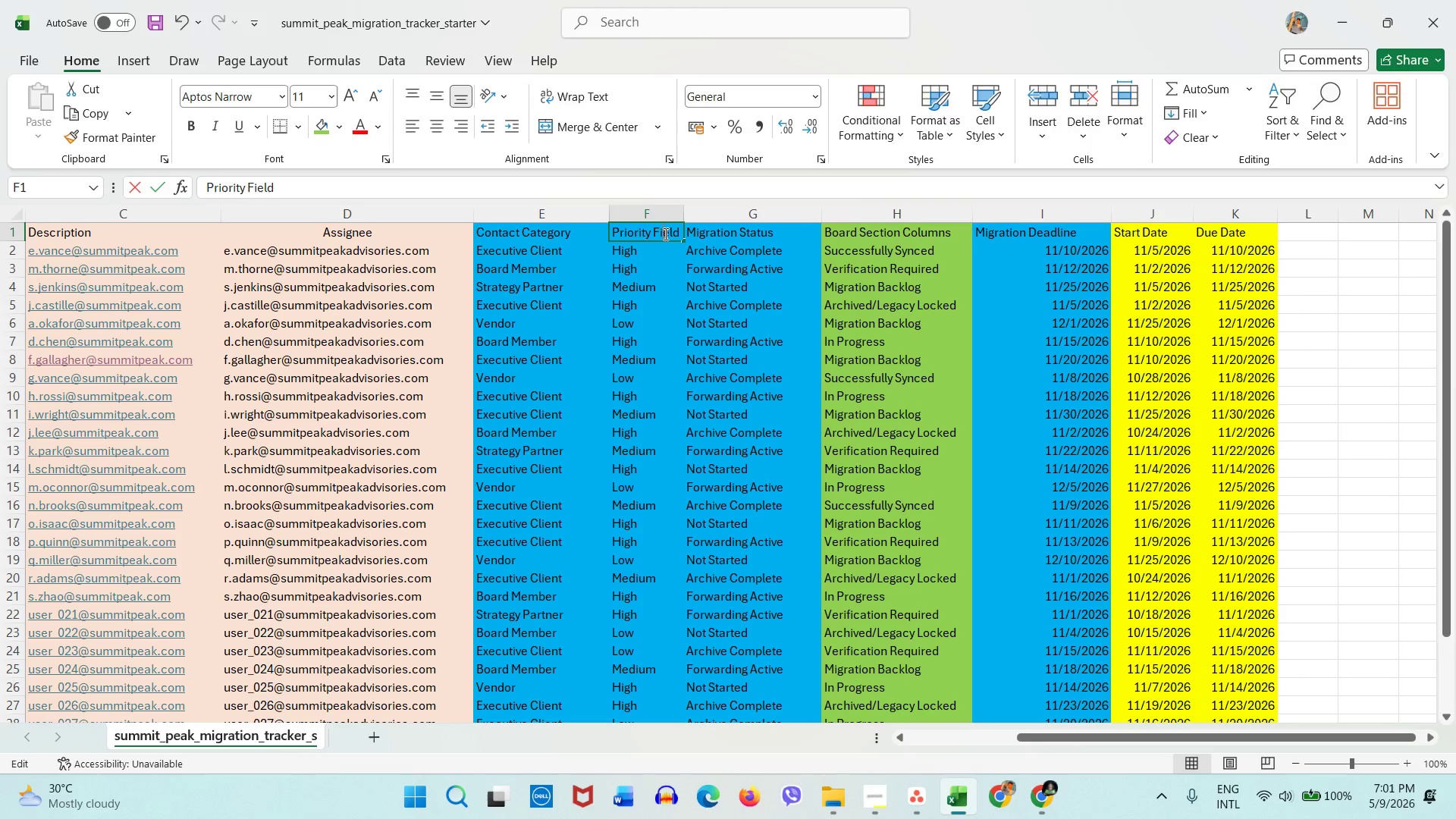 
triple_click([664, 234])
 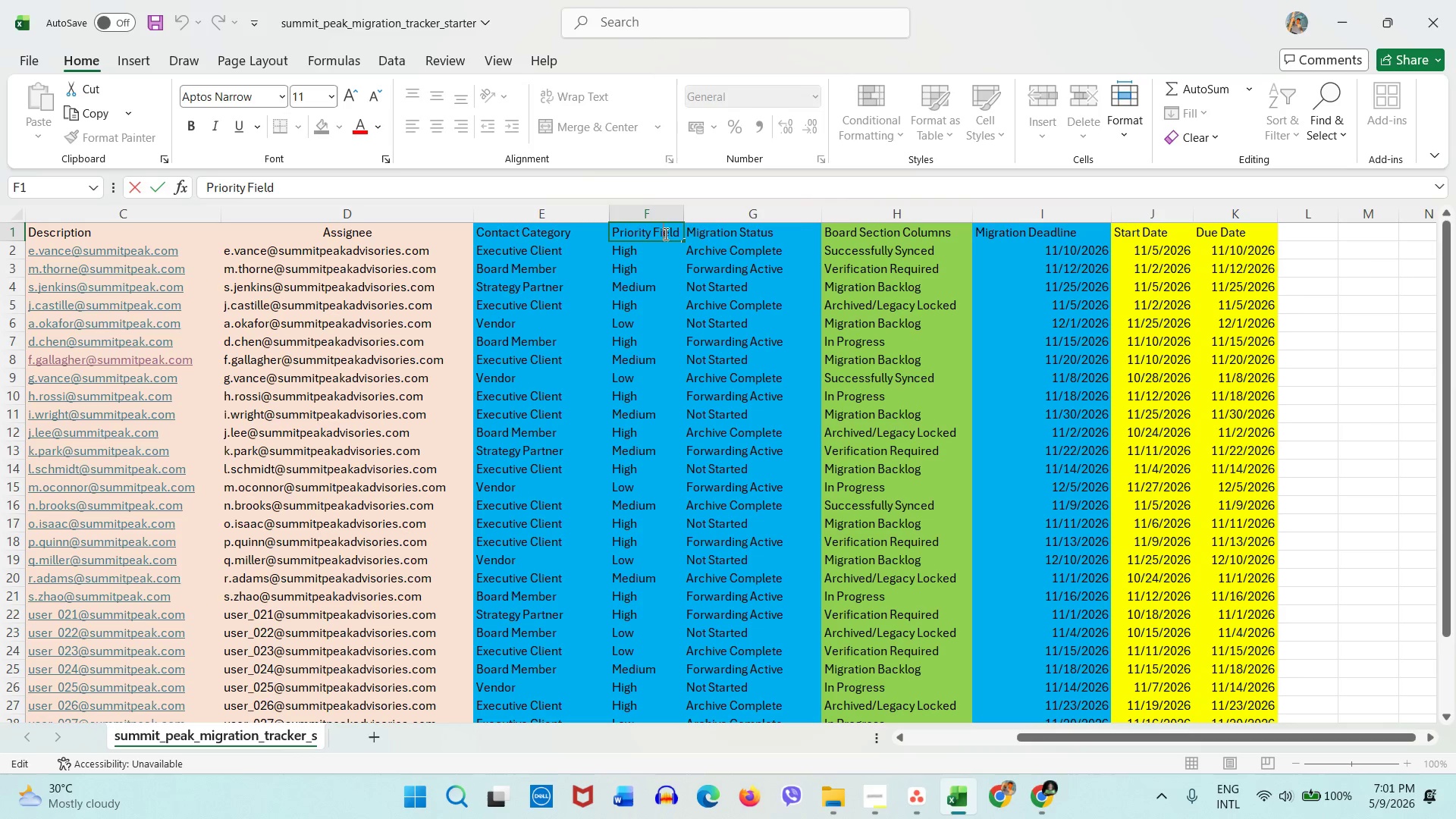 
triple_click([664, 234])
 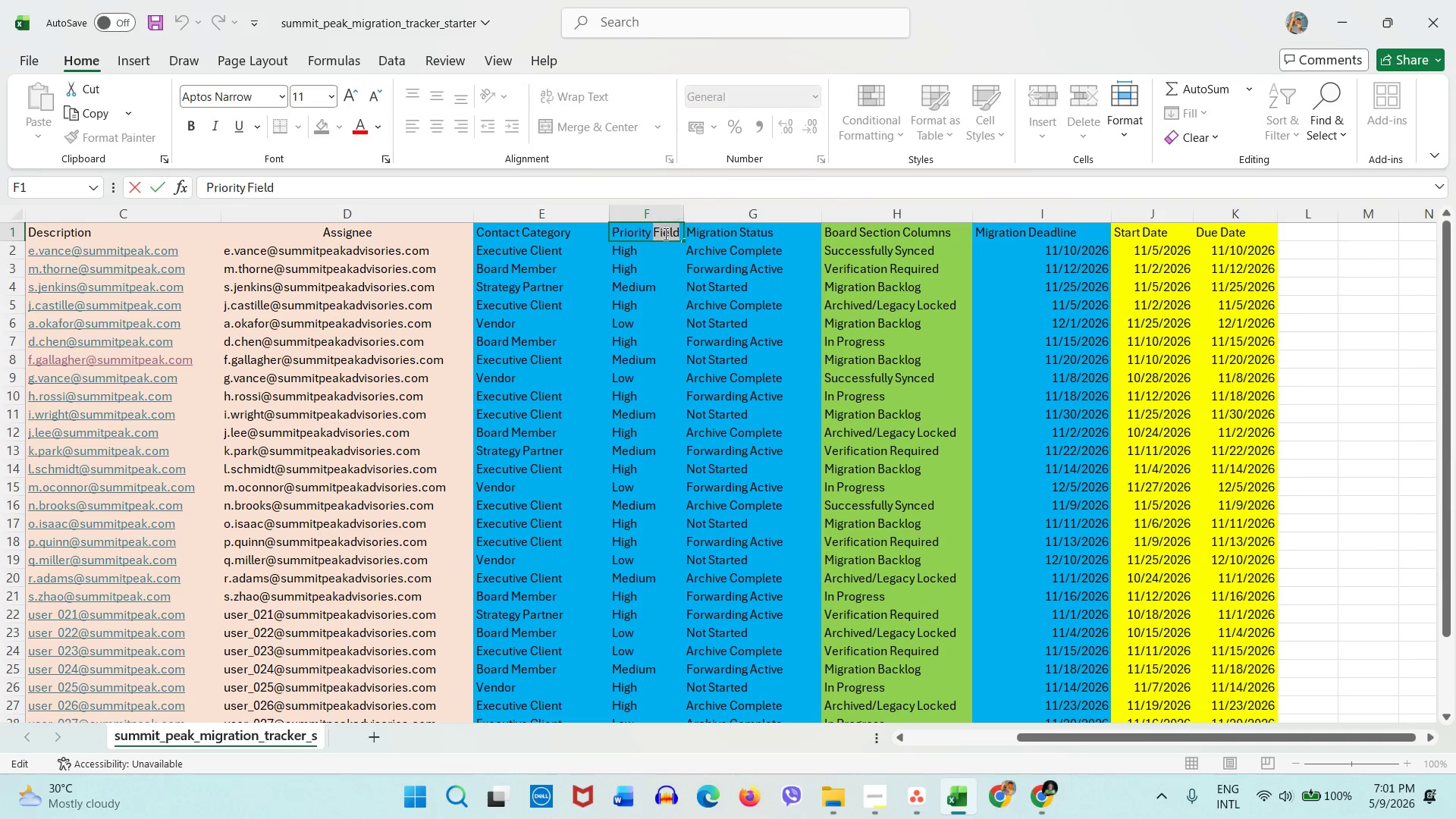 
key(Backspace)
 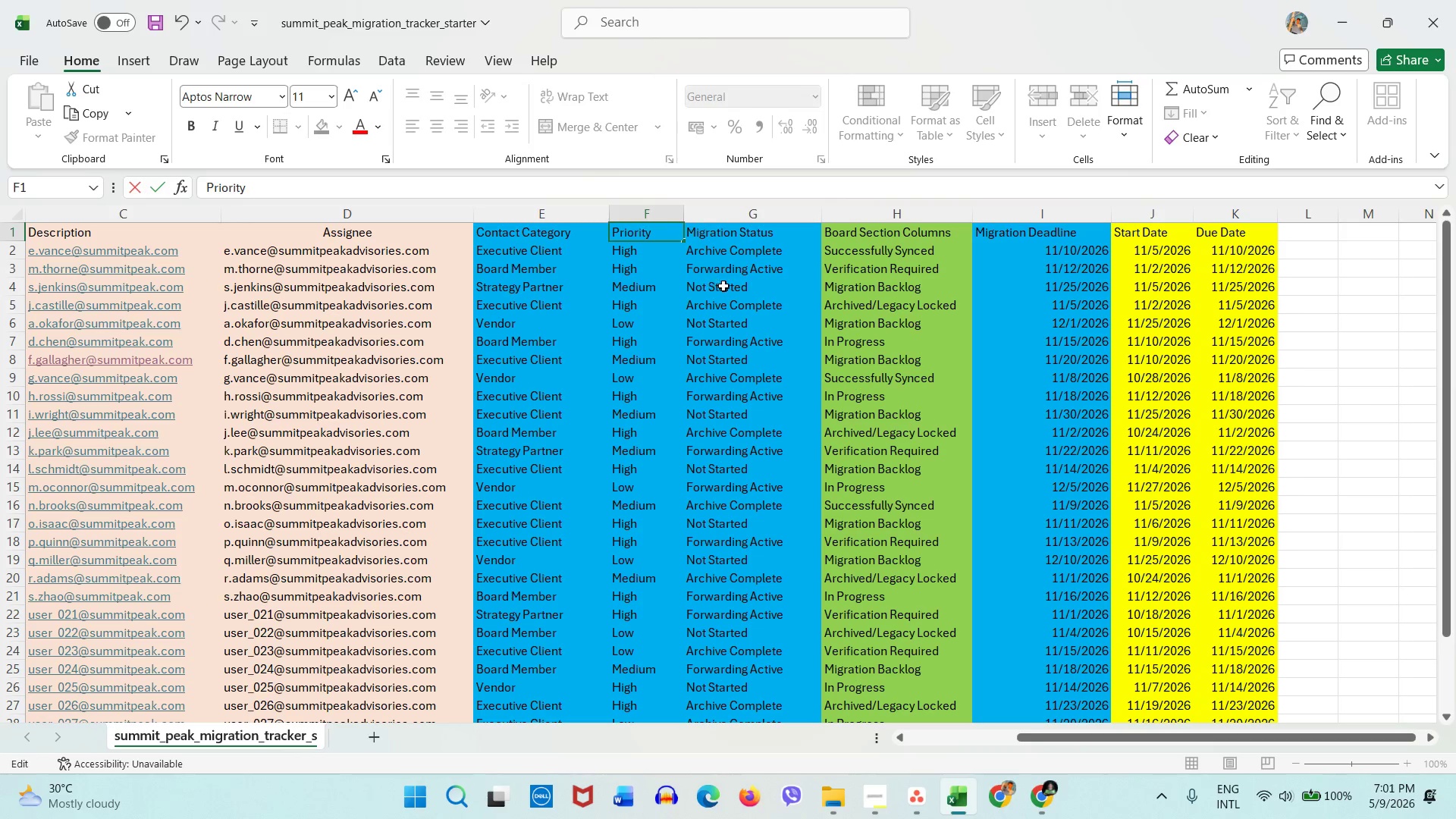 
triple_click([723, 286])
 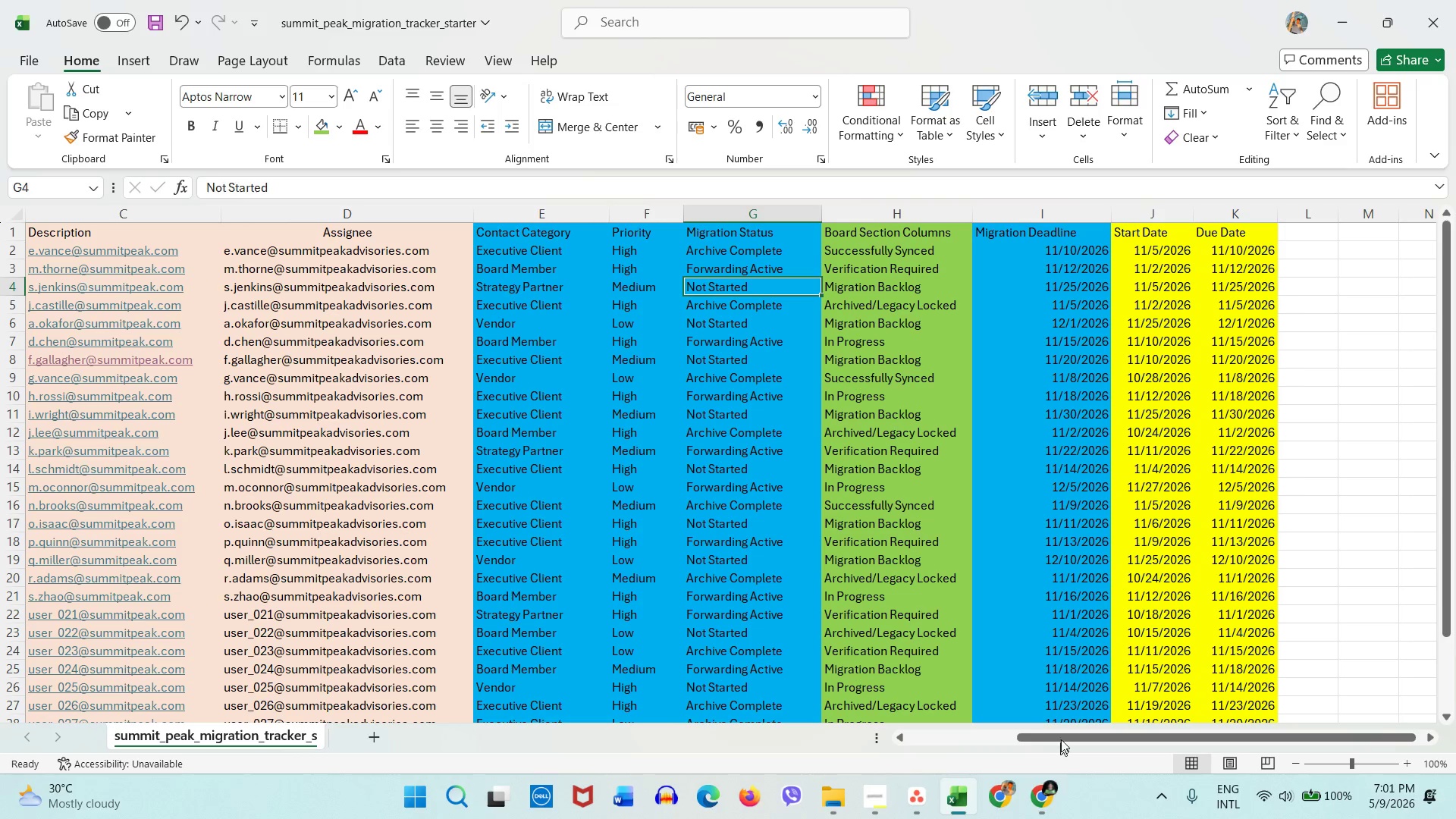 
left_click_drag(start_coordinate=[1062, 739], to_coordinate=[866, 749])
 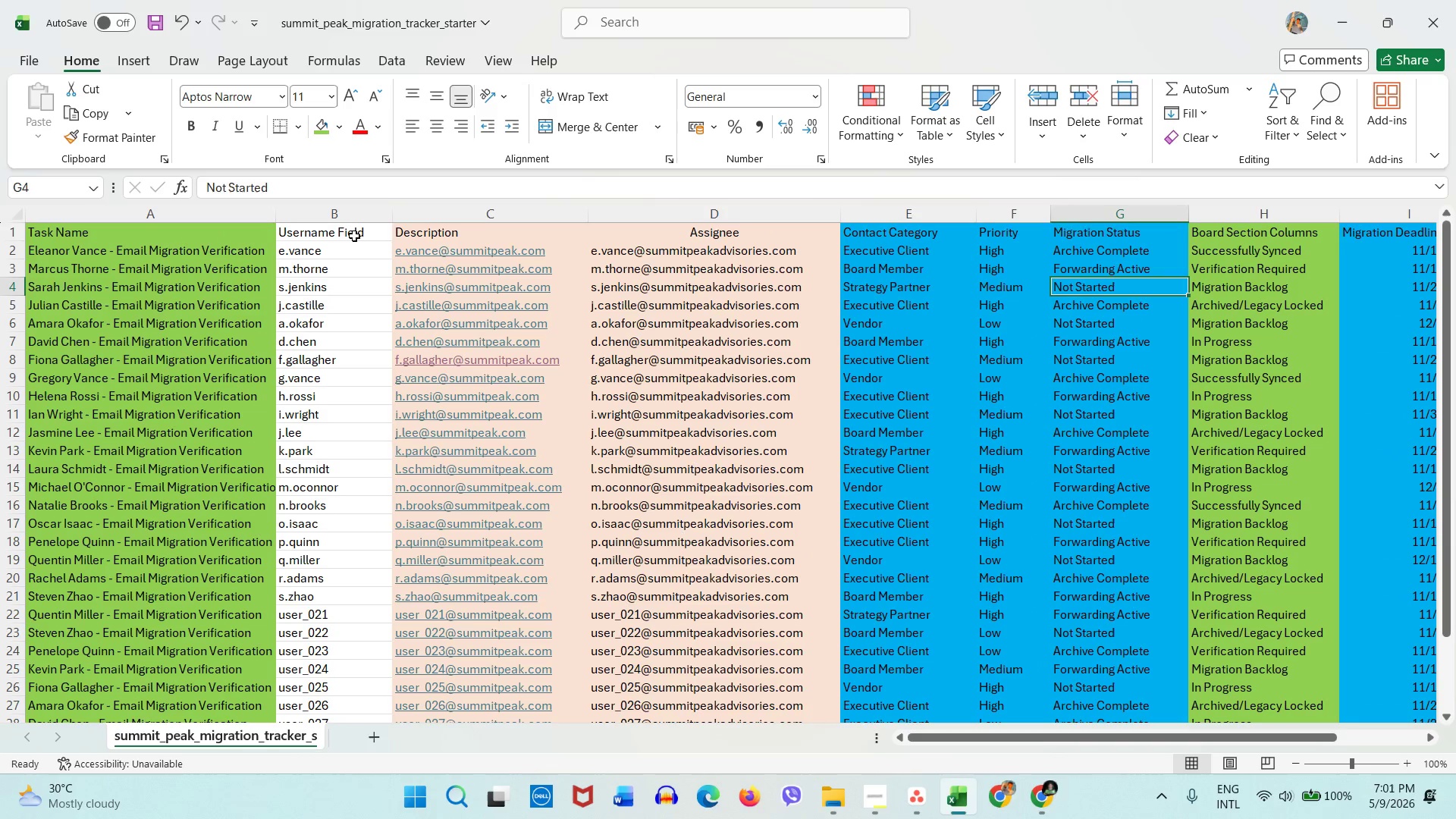 
double_click([354, 236])
 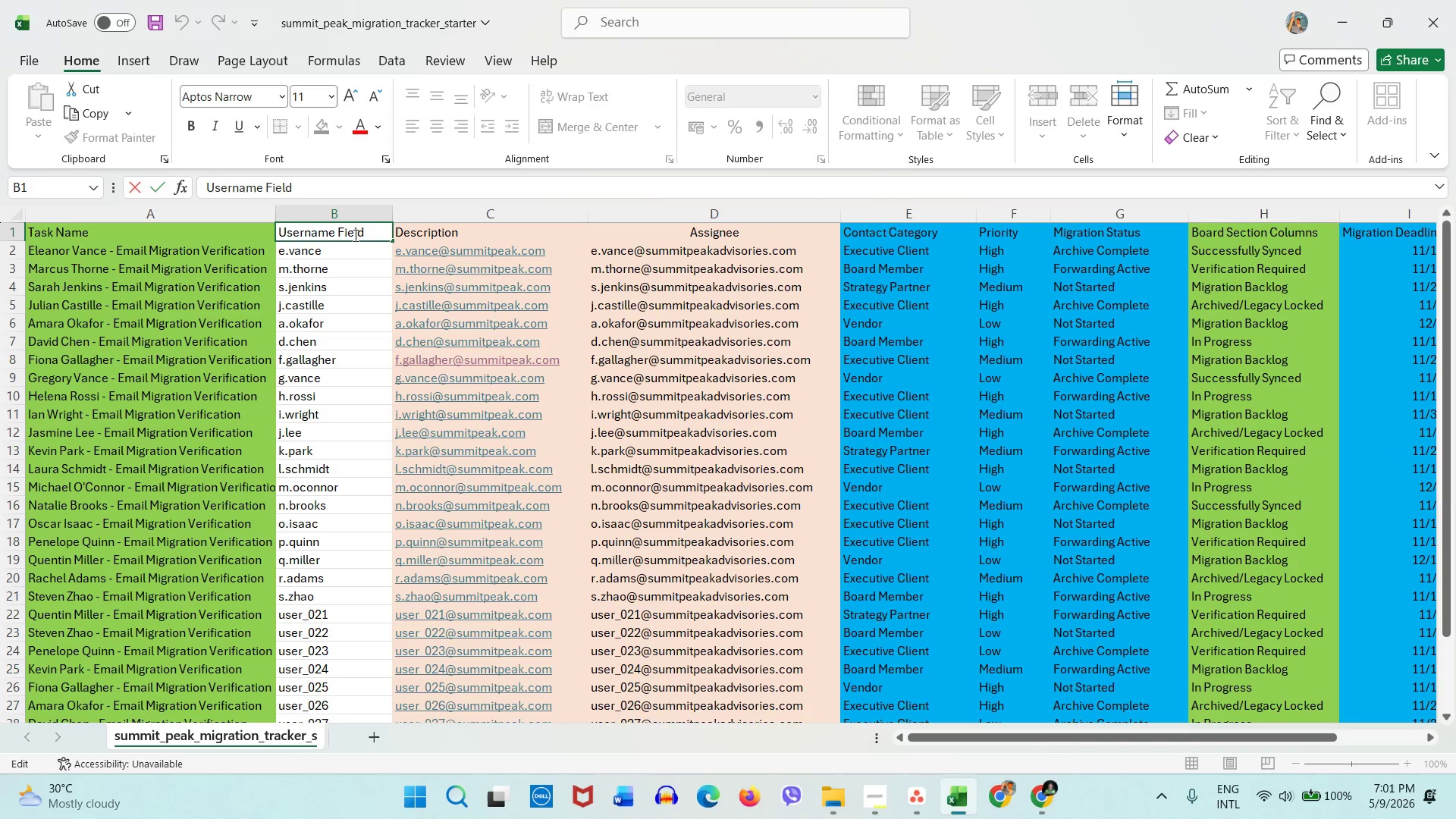 
triple_click([354, 235])
 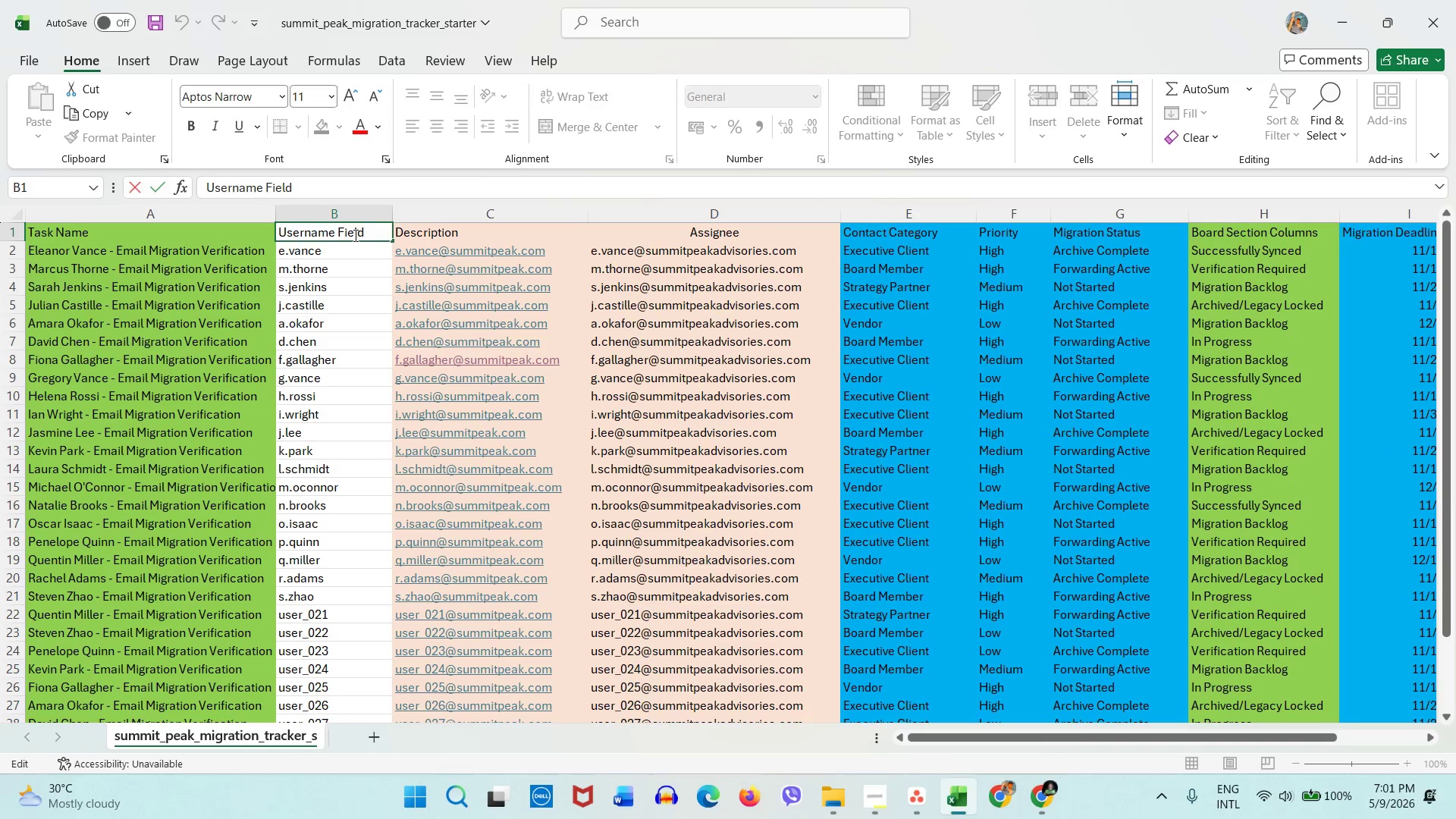 
triple_click([354, 235])
 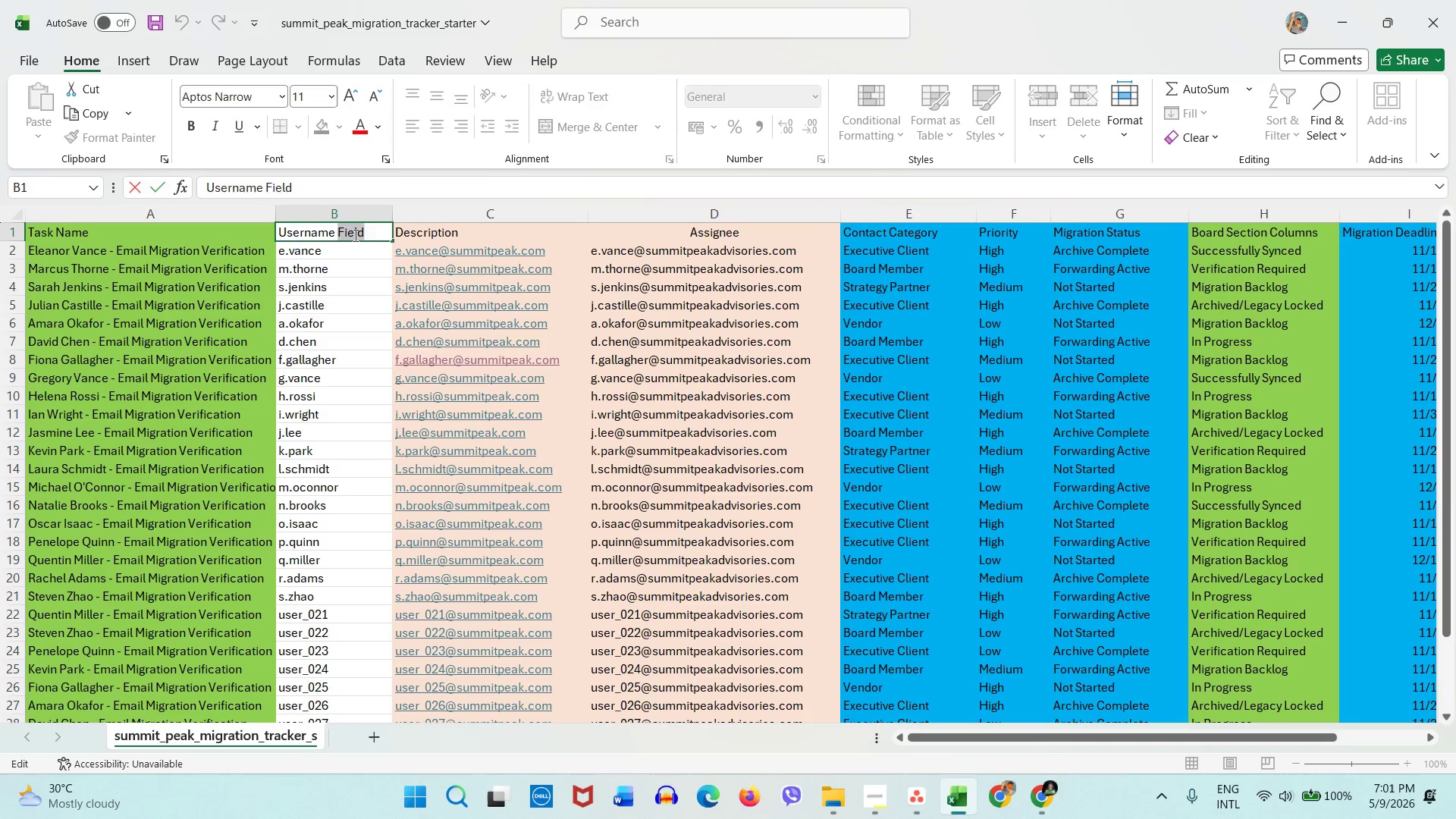 
key(Backspace)
 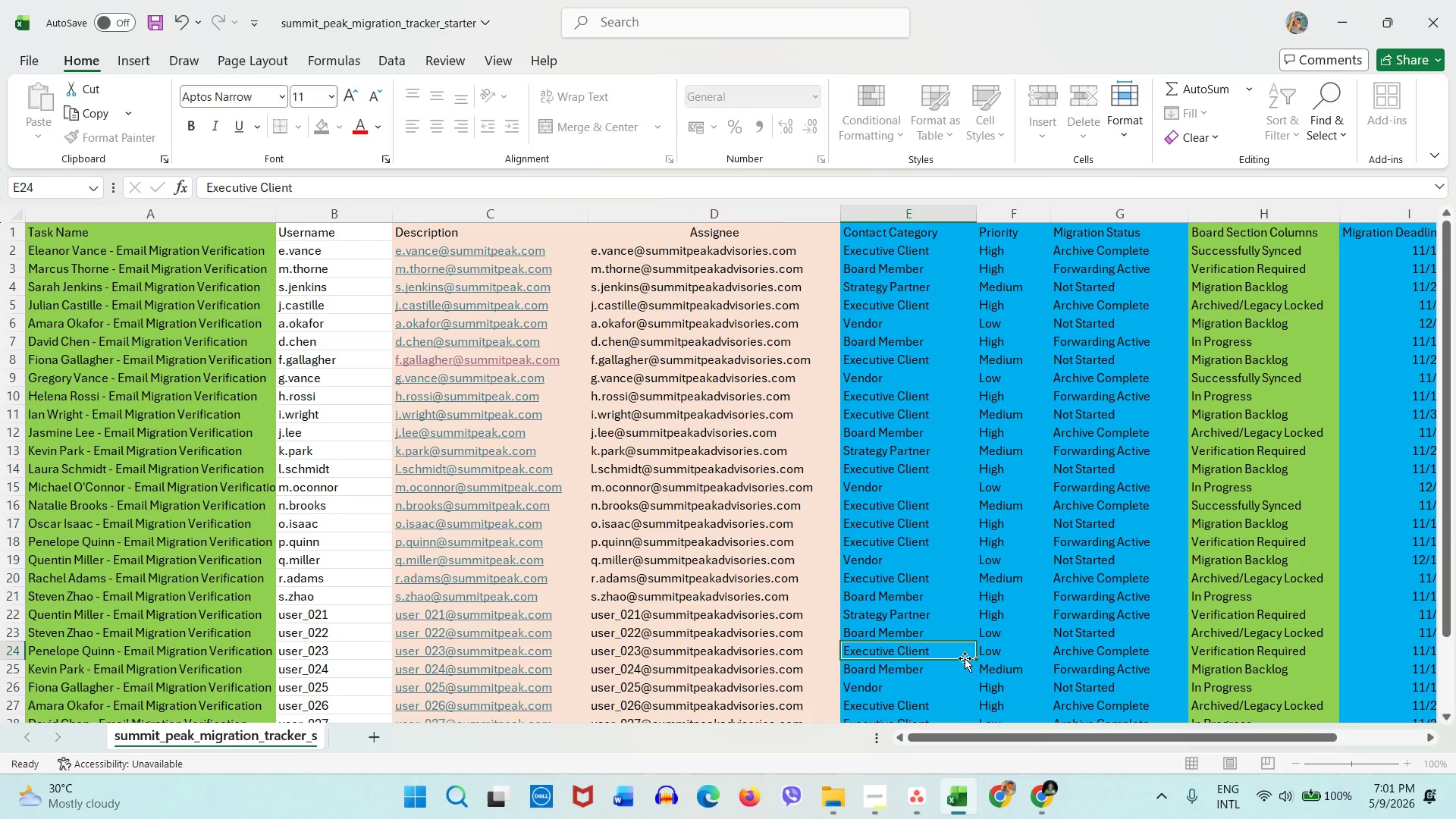 
key(Control+S)
 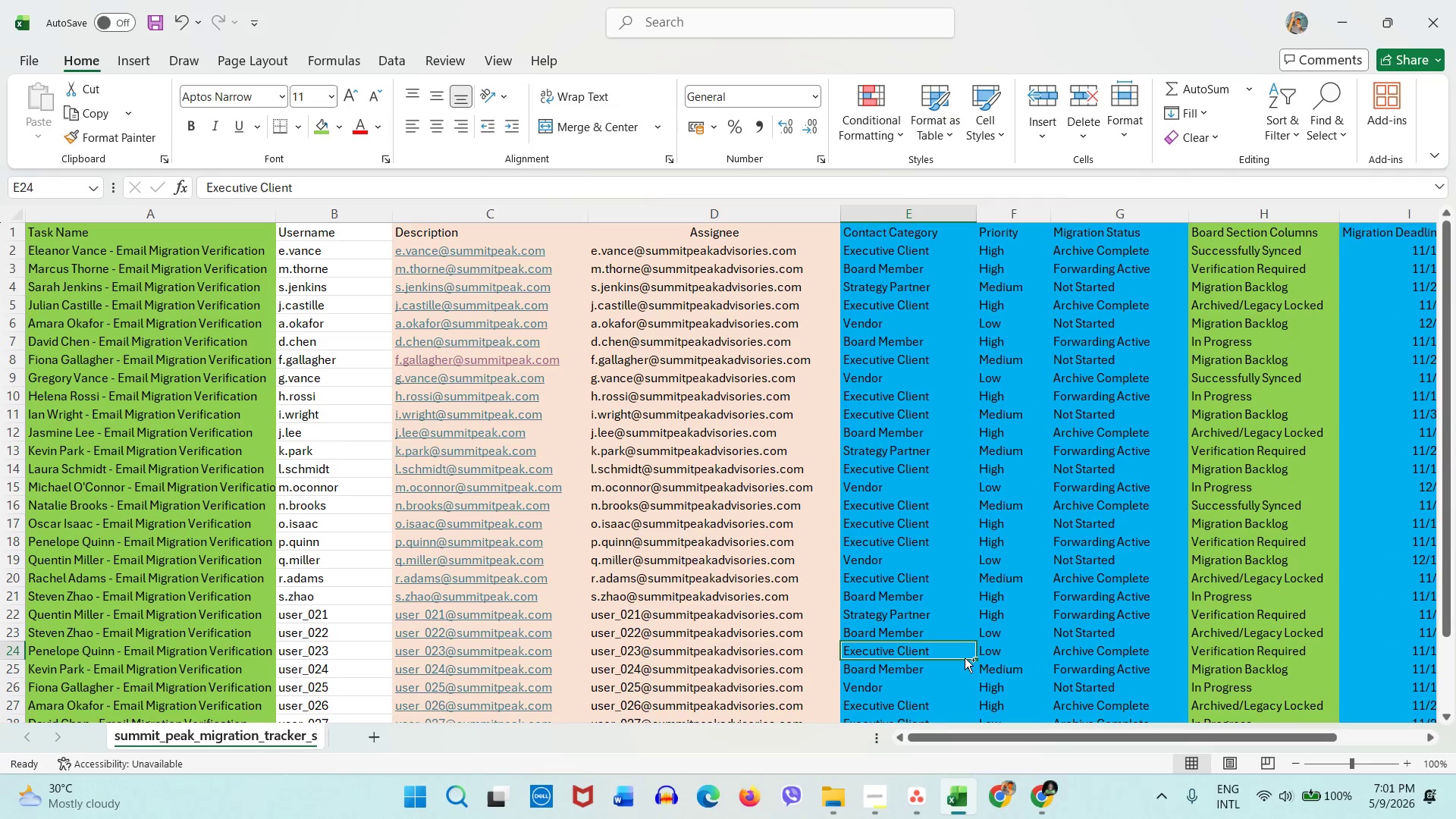 
key(Control+S)
 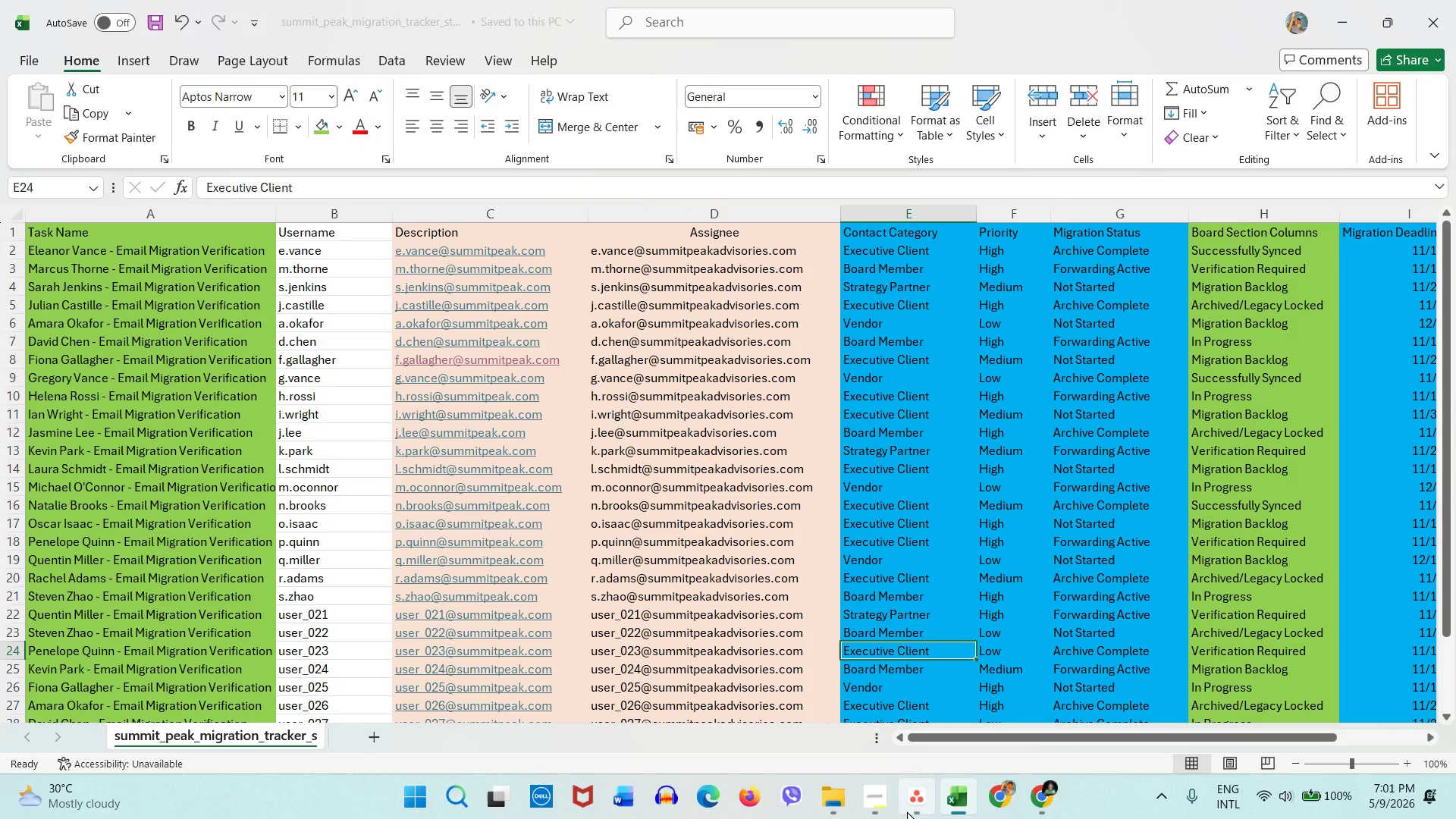 
left_click([907, 815])
 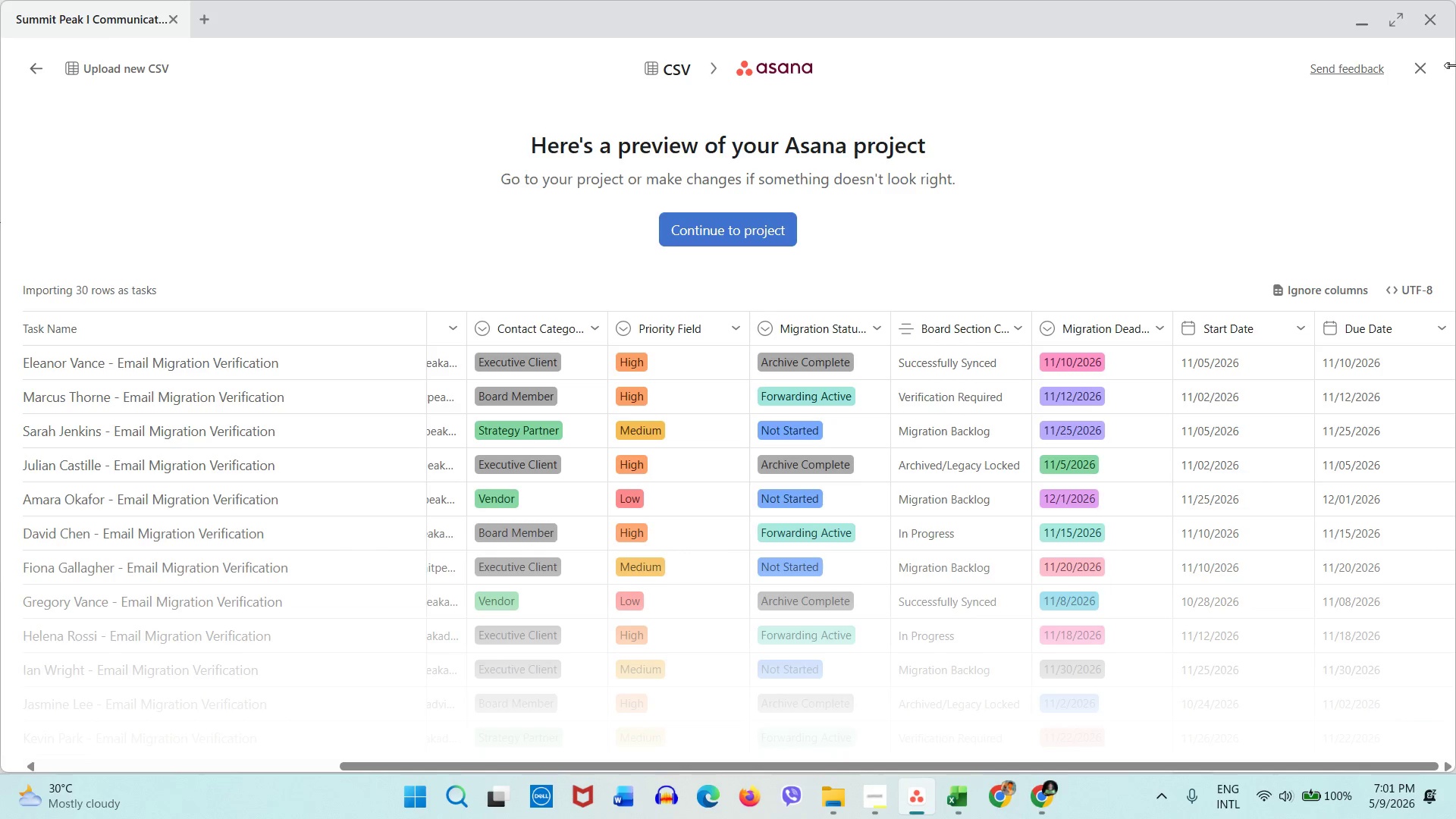 
double_click([1425, 70])
 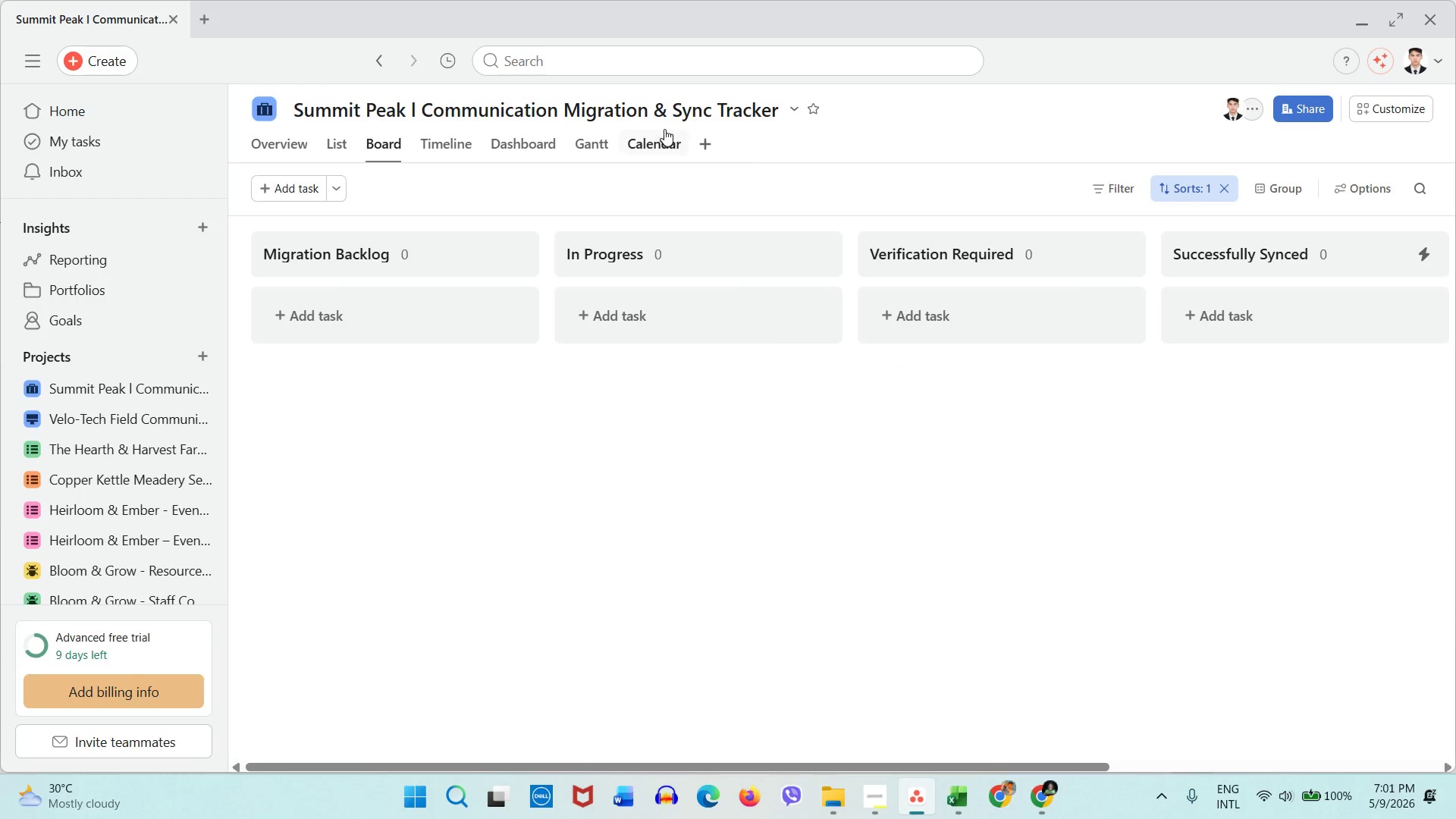 
left_click([792, 106])
 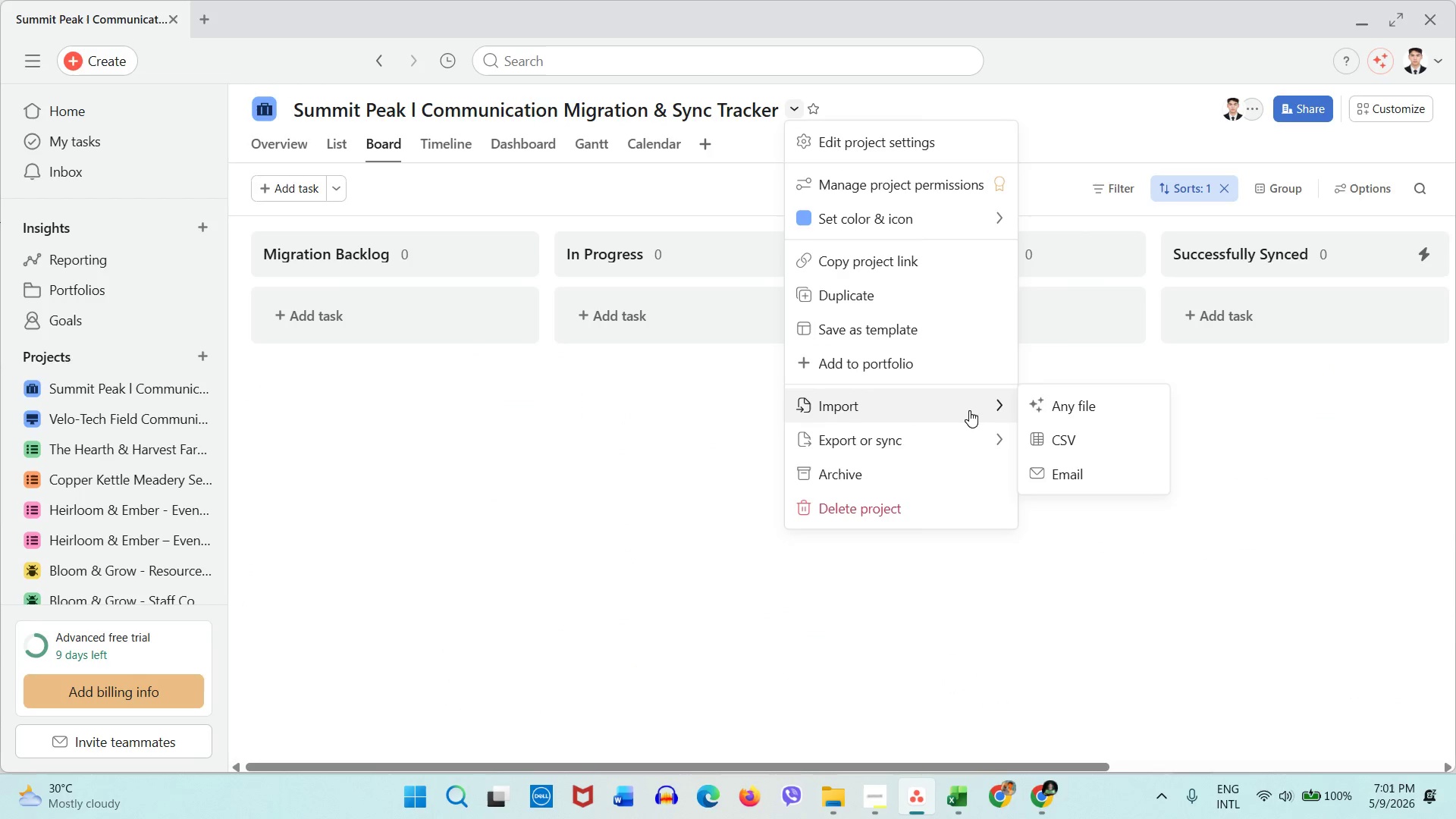 
mouse_move([922, 271])
 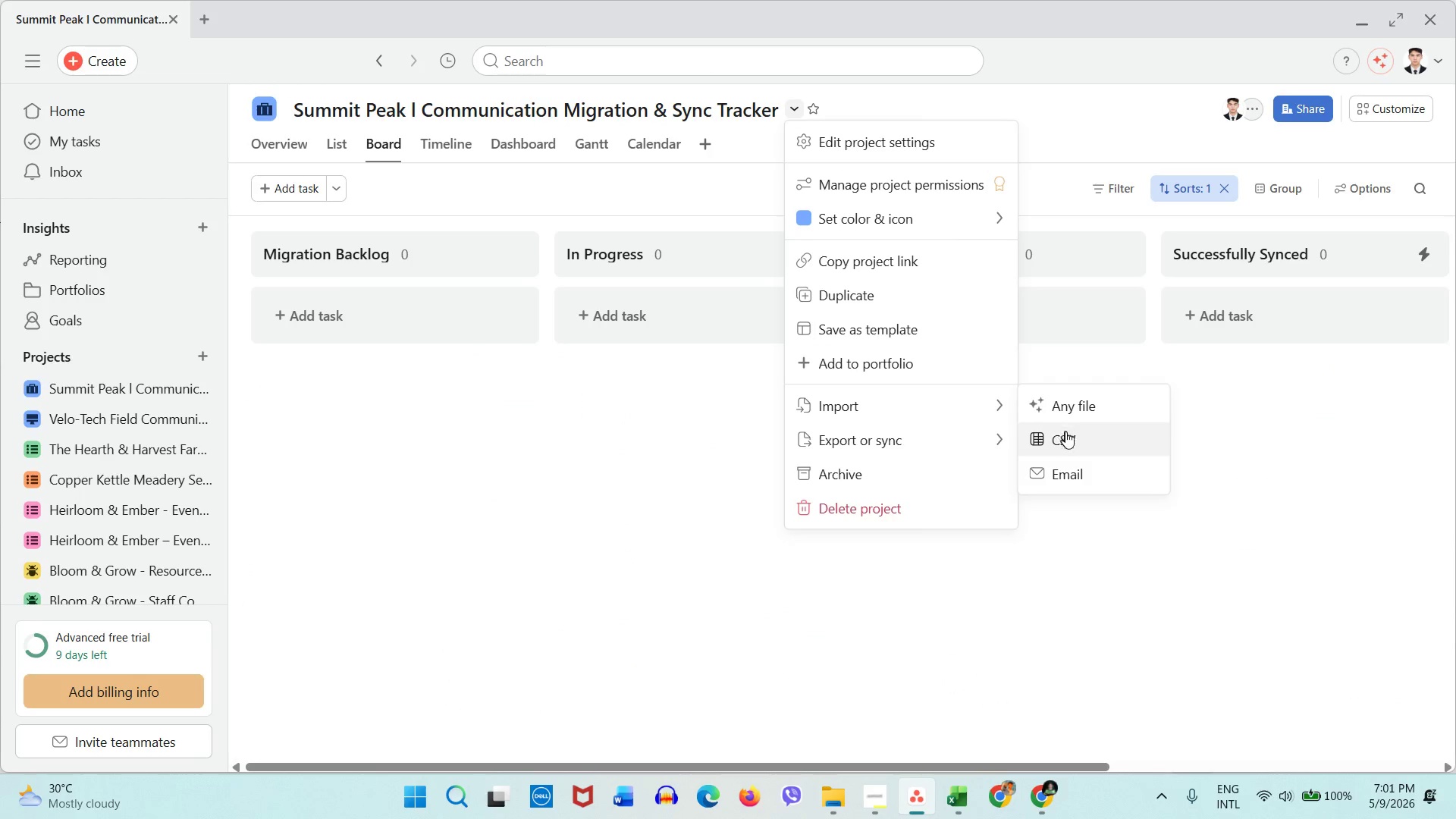 
left_click([1068, 437])
 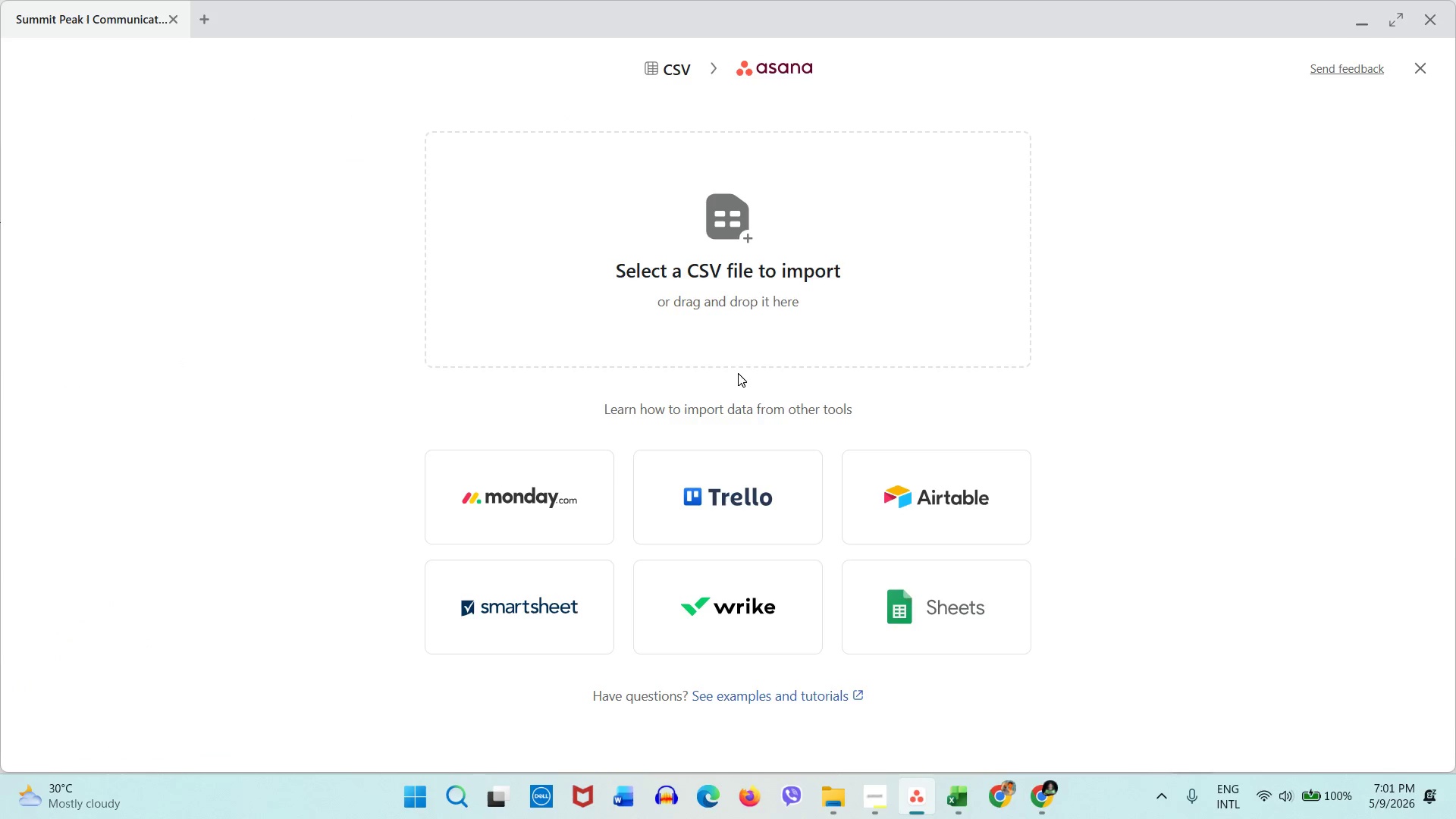 
left_click([736, 319])
 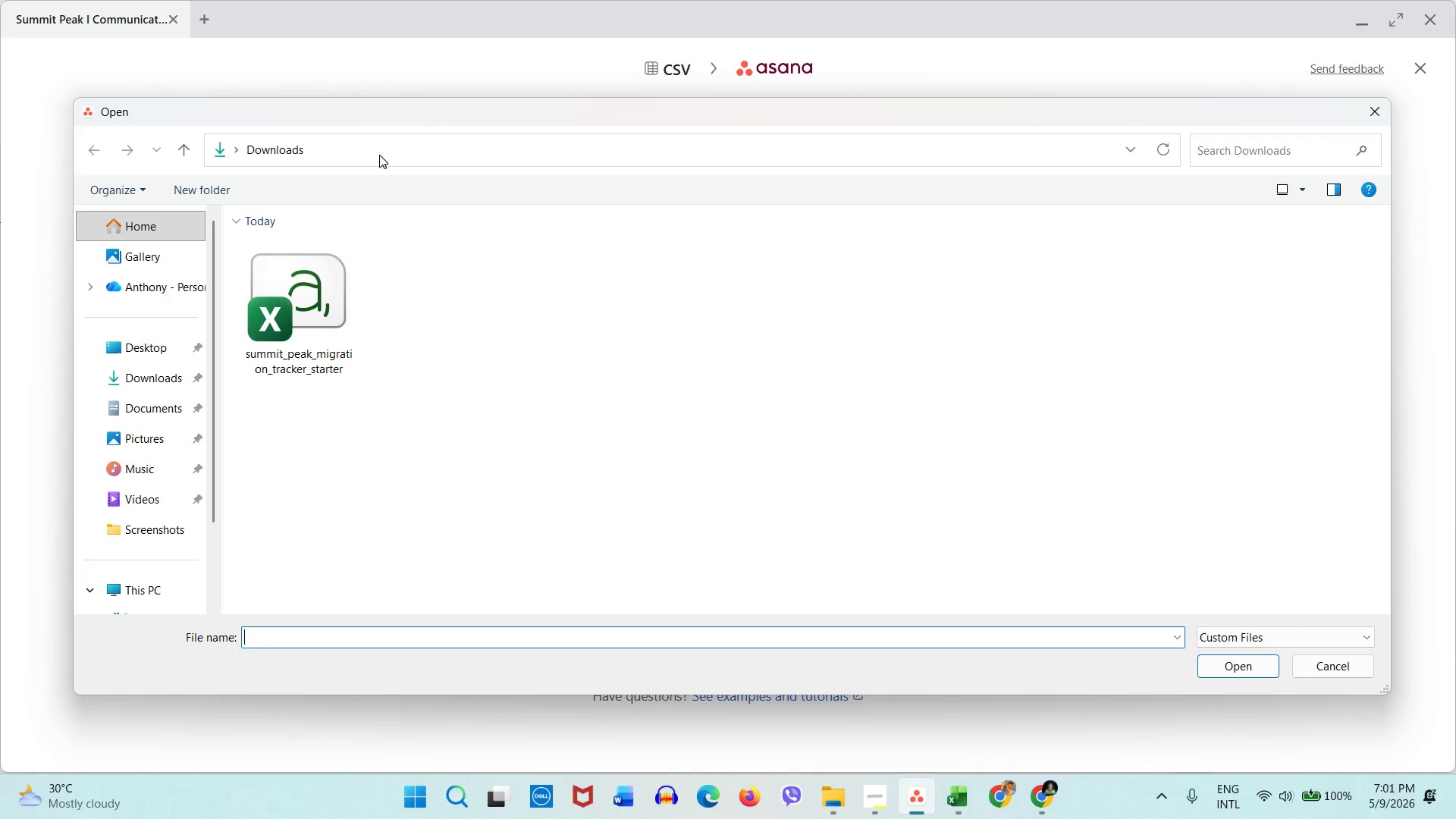 
left_click_drag(start_coordinate=[385, 103], to_coordinate=[362, 270])
 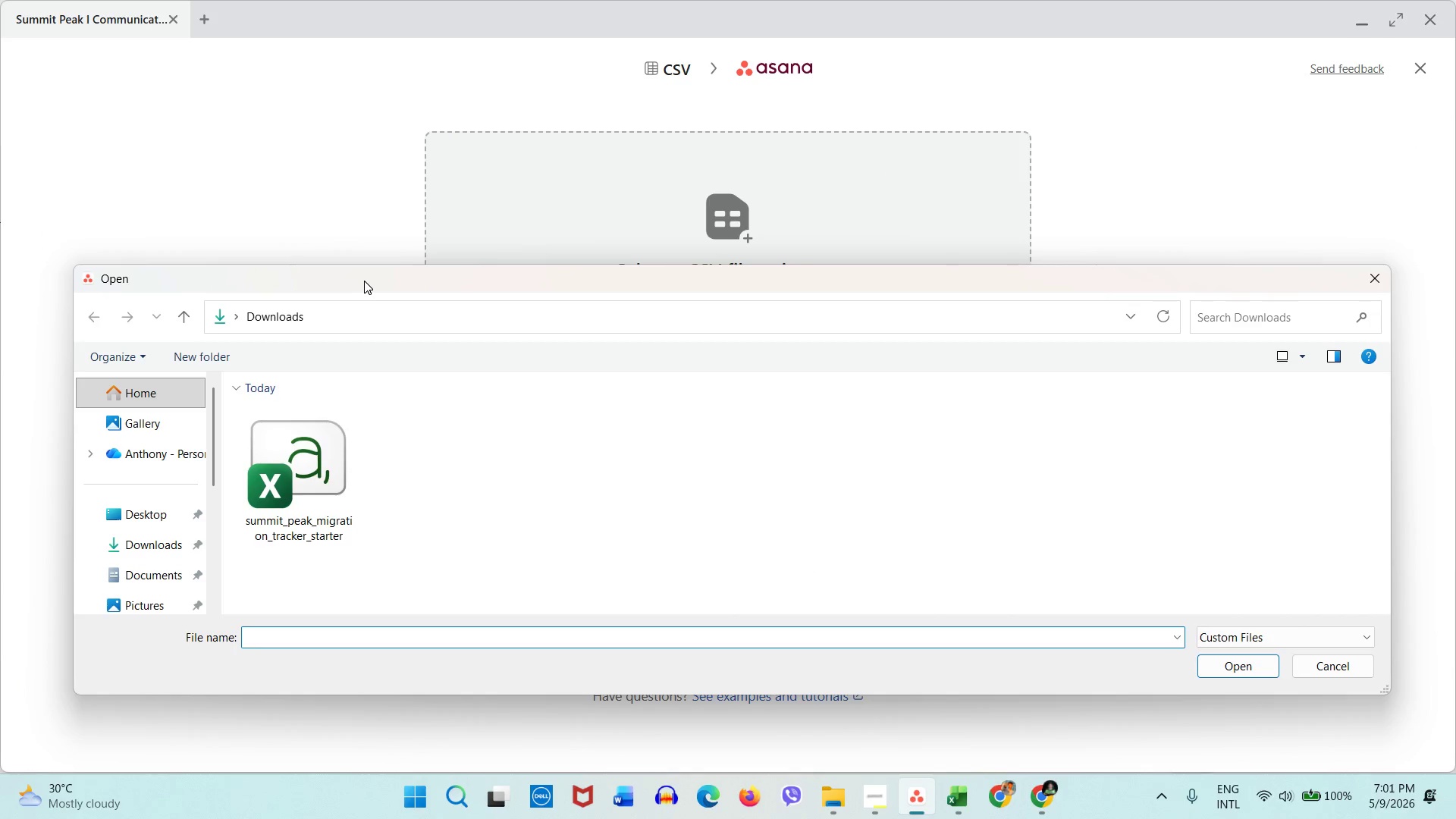 
left_click_drag(start_coordinate=[364, 281], to_coordinate=[305, 256])
 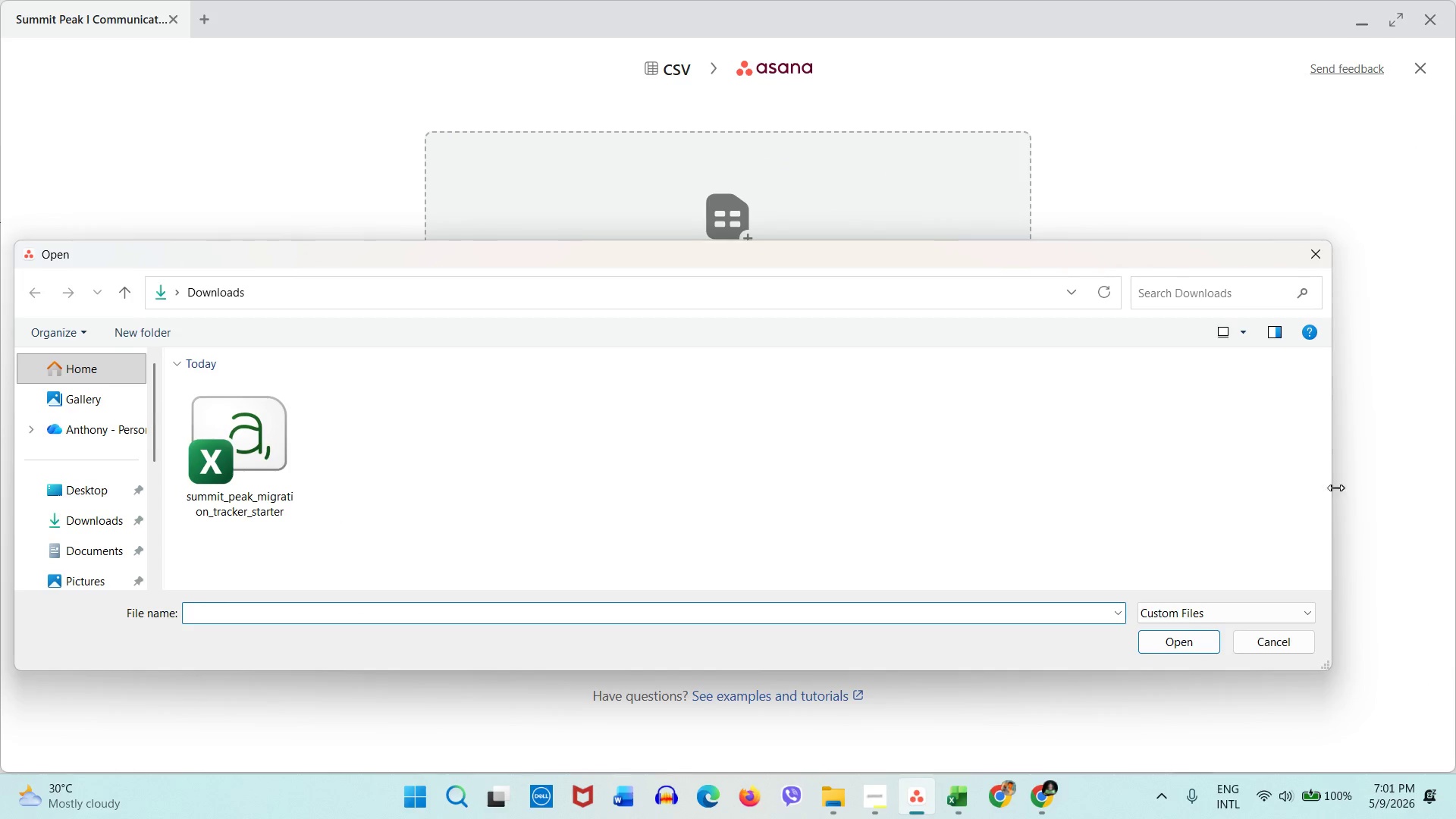 
left_click_drag(start_coordinate=[1335, 488], to_coordinate=[1445, 478])
 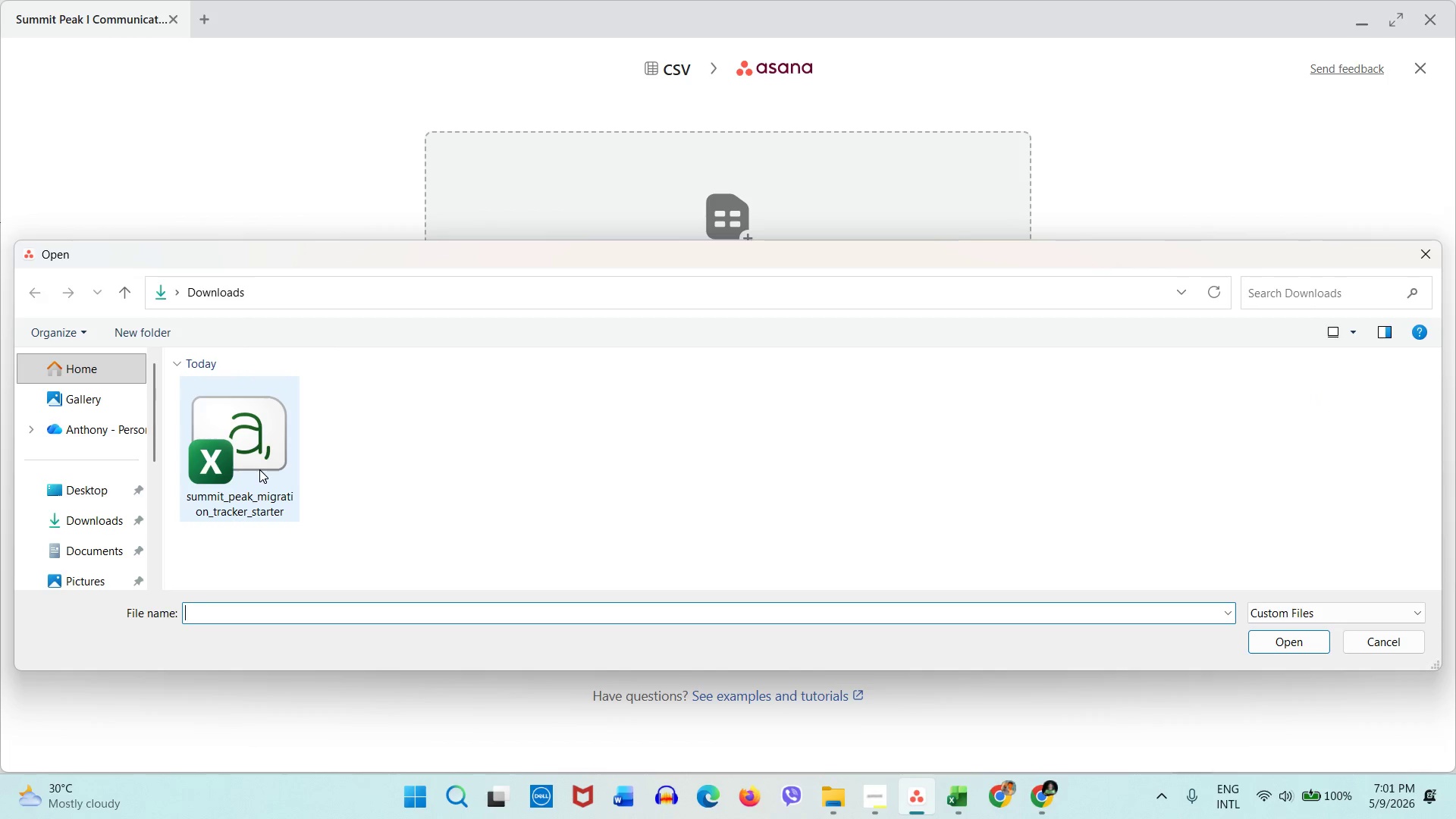 
double_click([259, 469])
 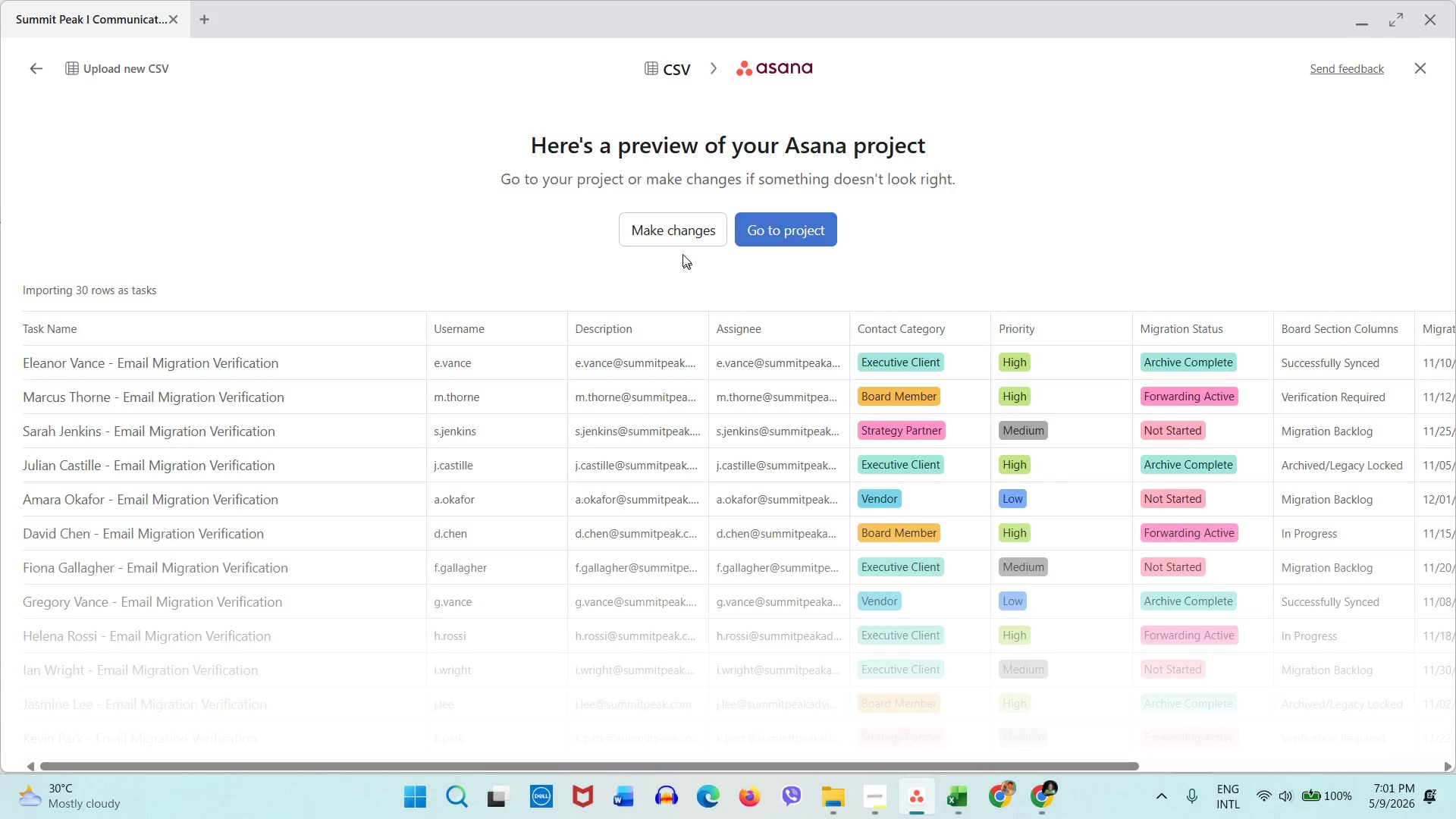 
left_click([680, 236])
 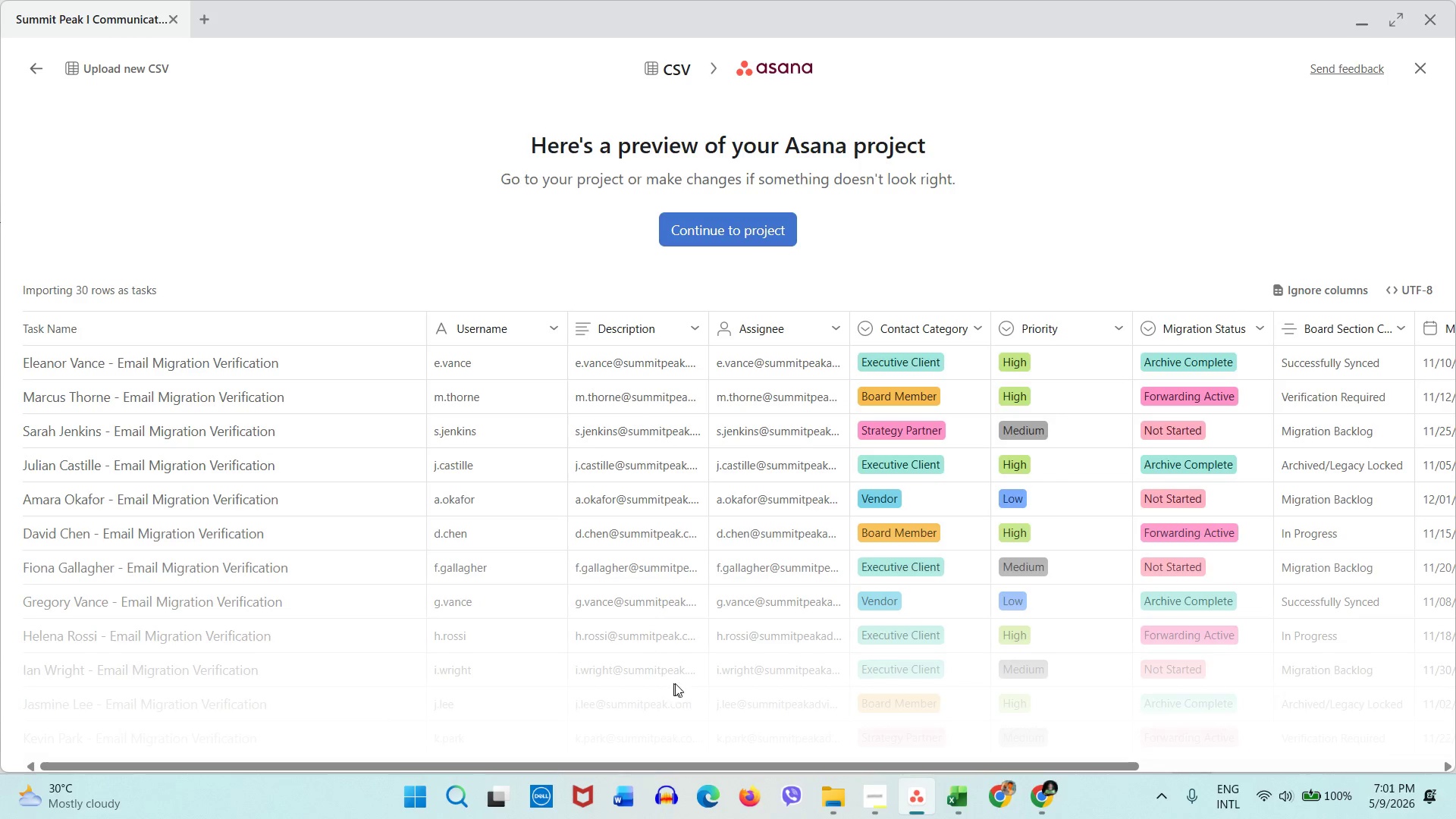 
scroll: coordinate [678, 671], scroll_direction: down, amount: 1.0
 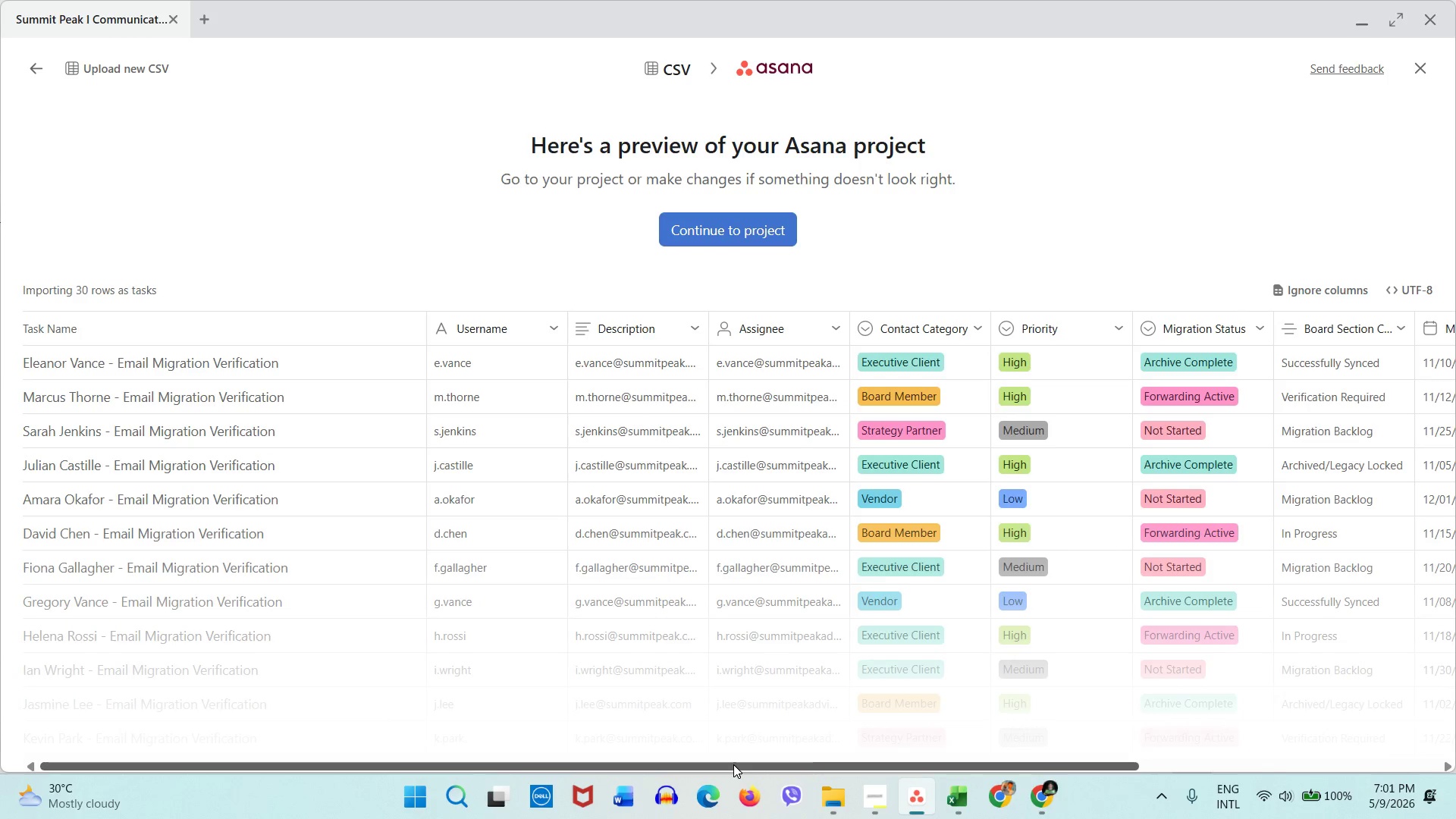 
left_click_drag(start_coordinate=[733, 764], to_coordinate=[1161, 767])
 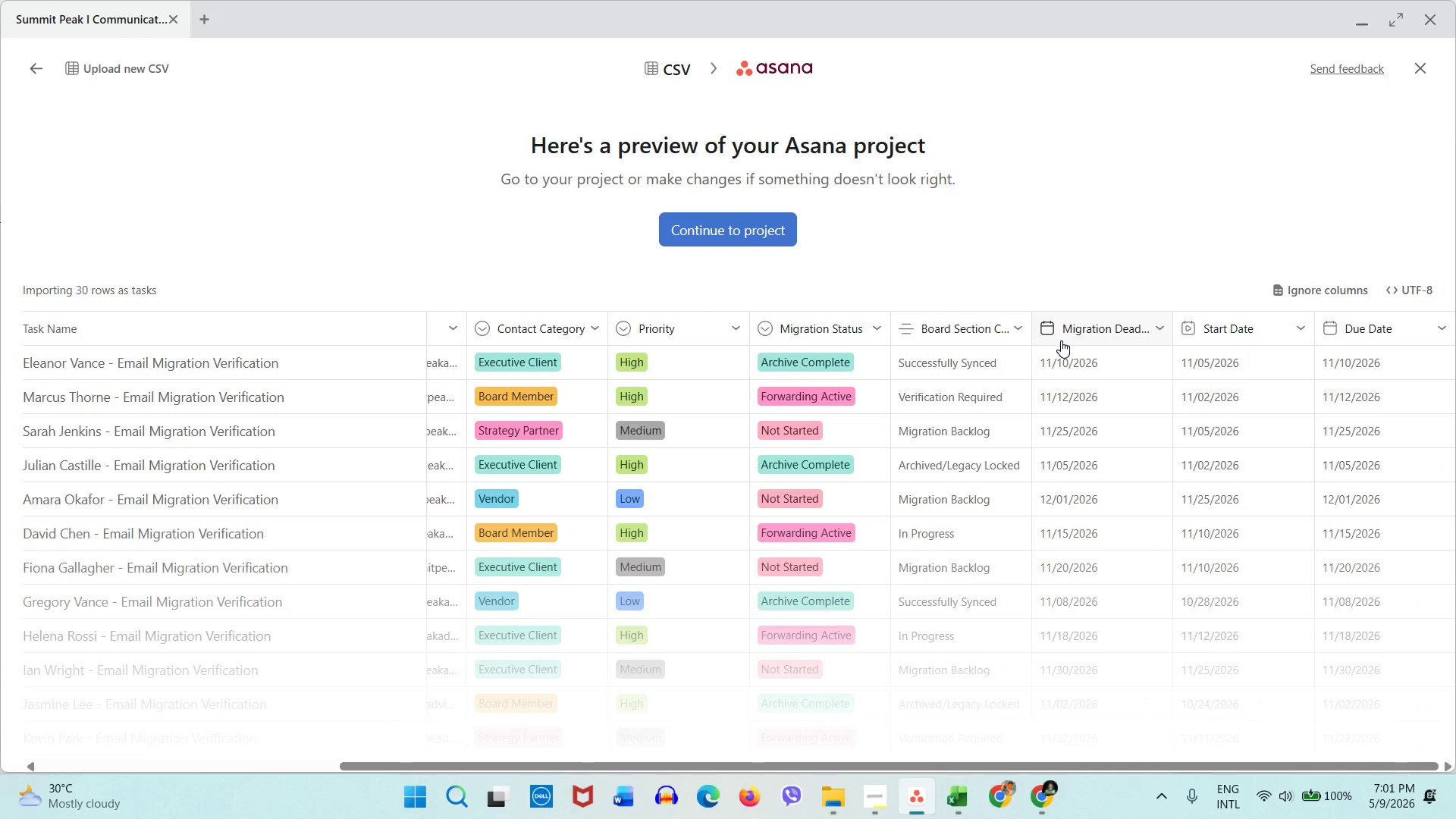 
left_click([1077, 340])
 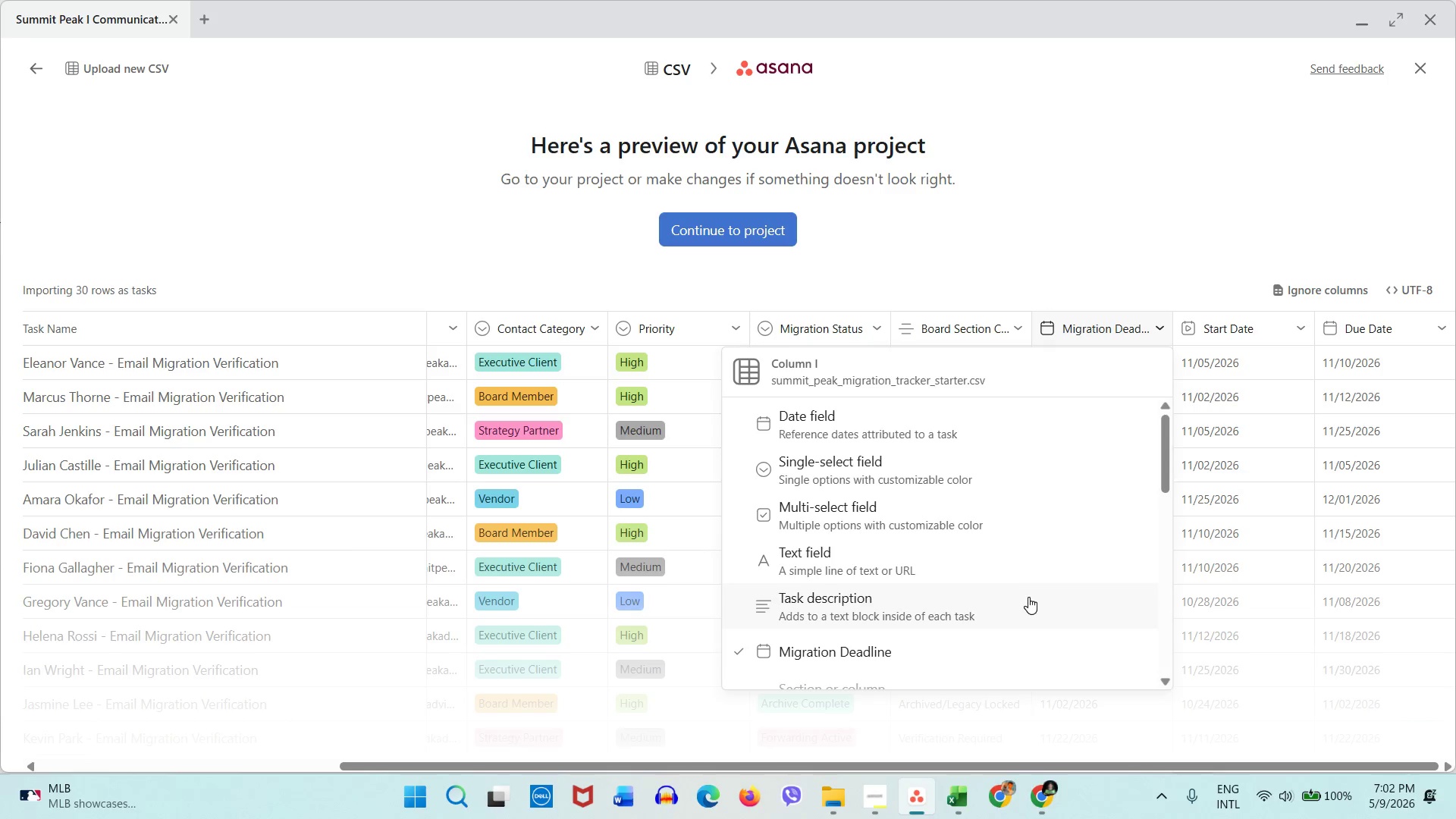 
wait(27.17)
 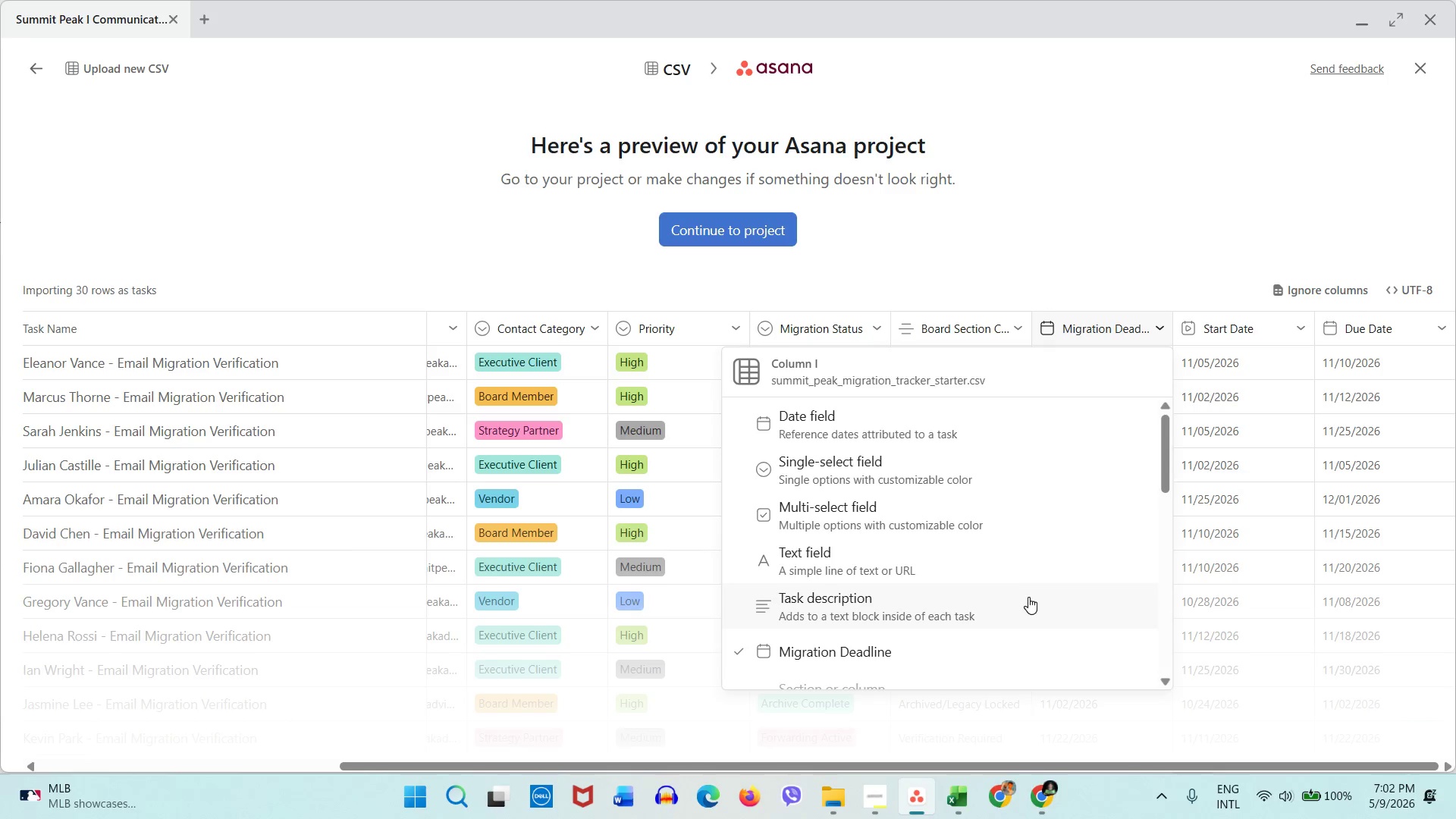 
mouse_move([1049, 361])
 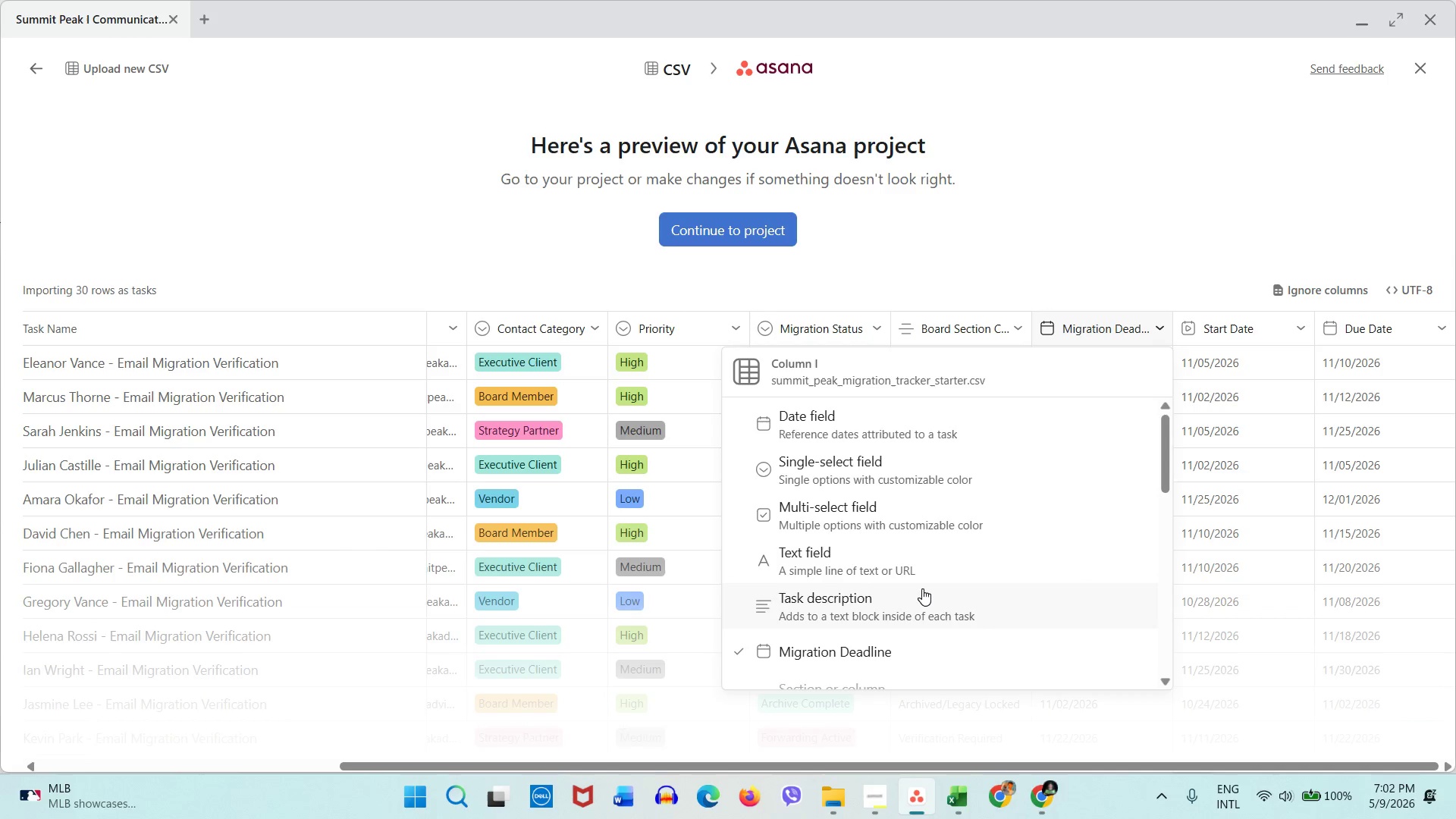 
scroll: coordinate [924, 589], scroll_direction: down, amount: 1.0
 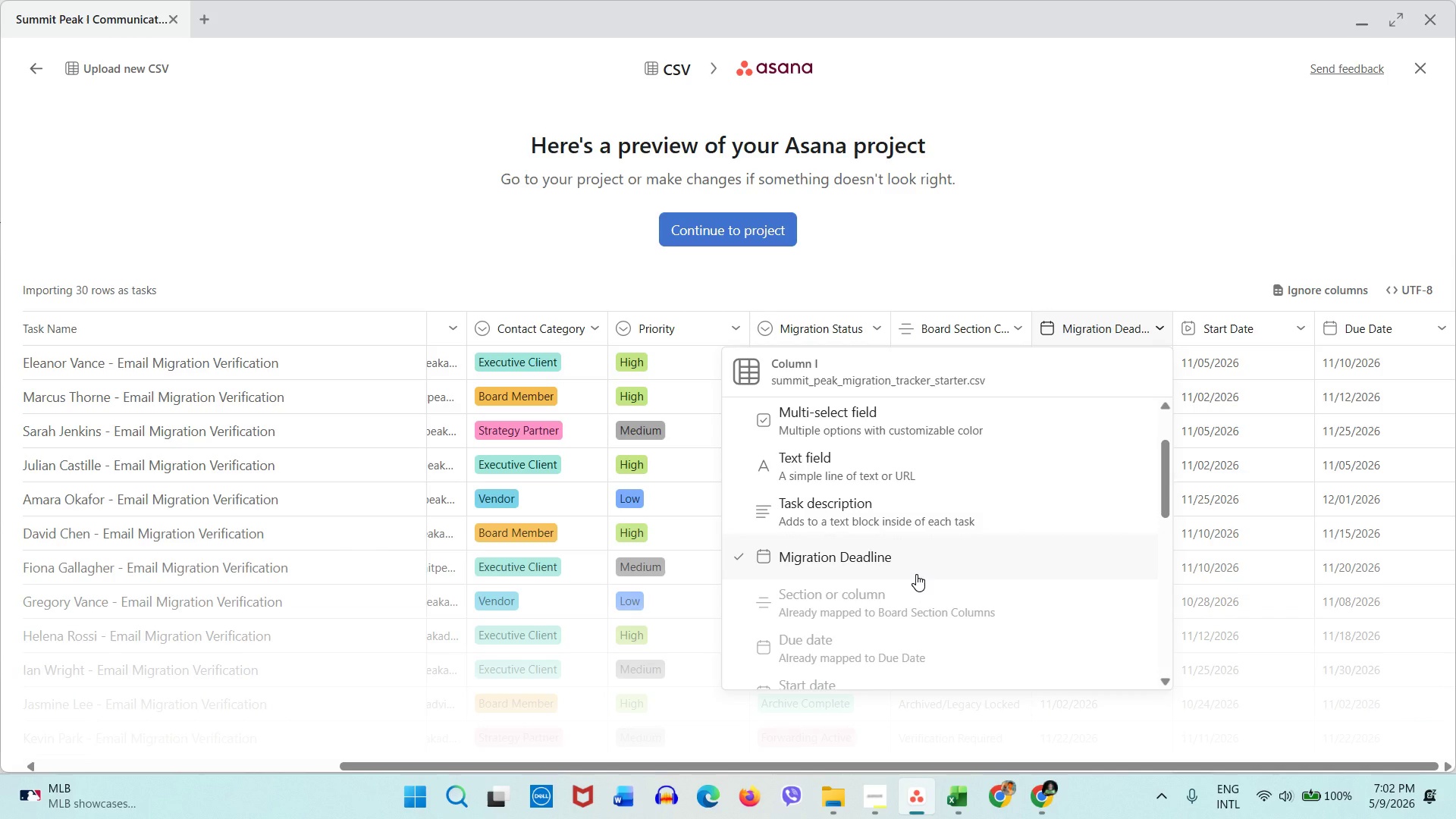 
scroll: coordinate [916, 574], scroll_direction: up, amount: 2.0
 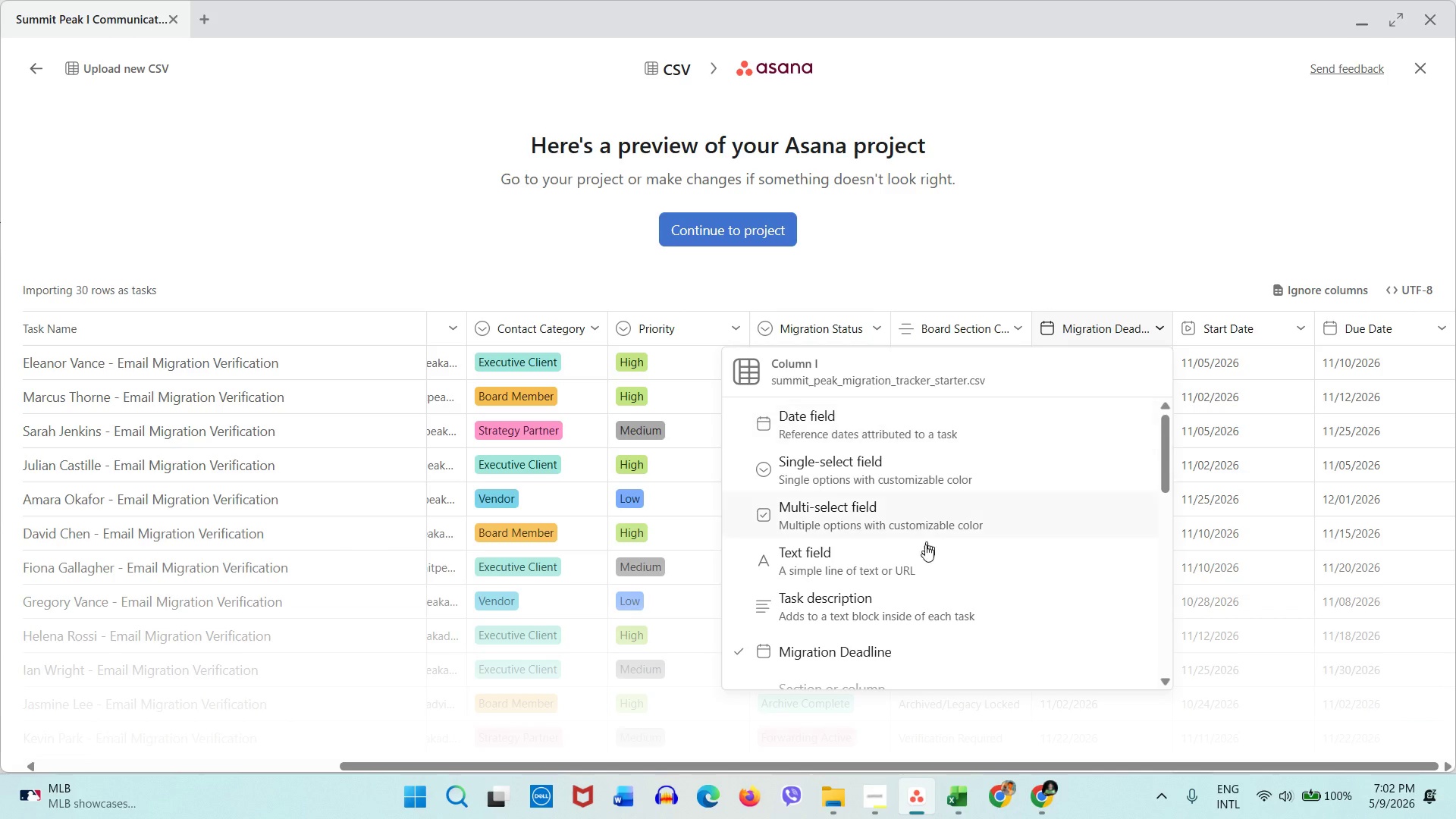 
left_click([1195, 283])
 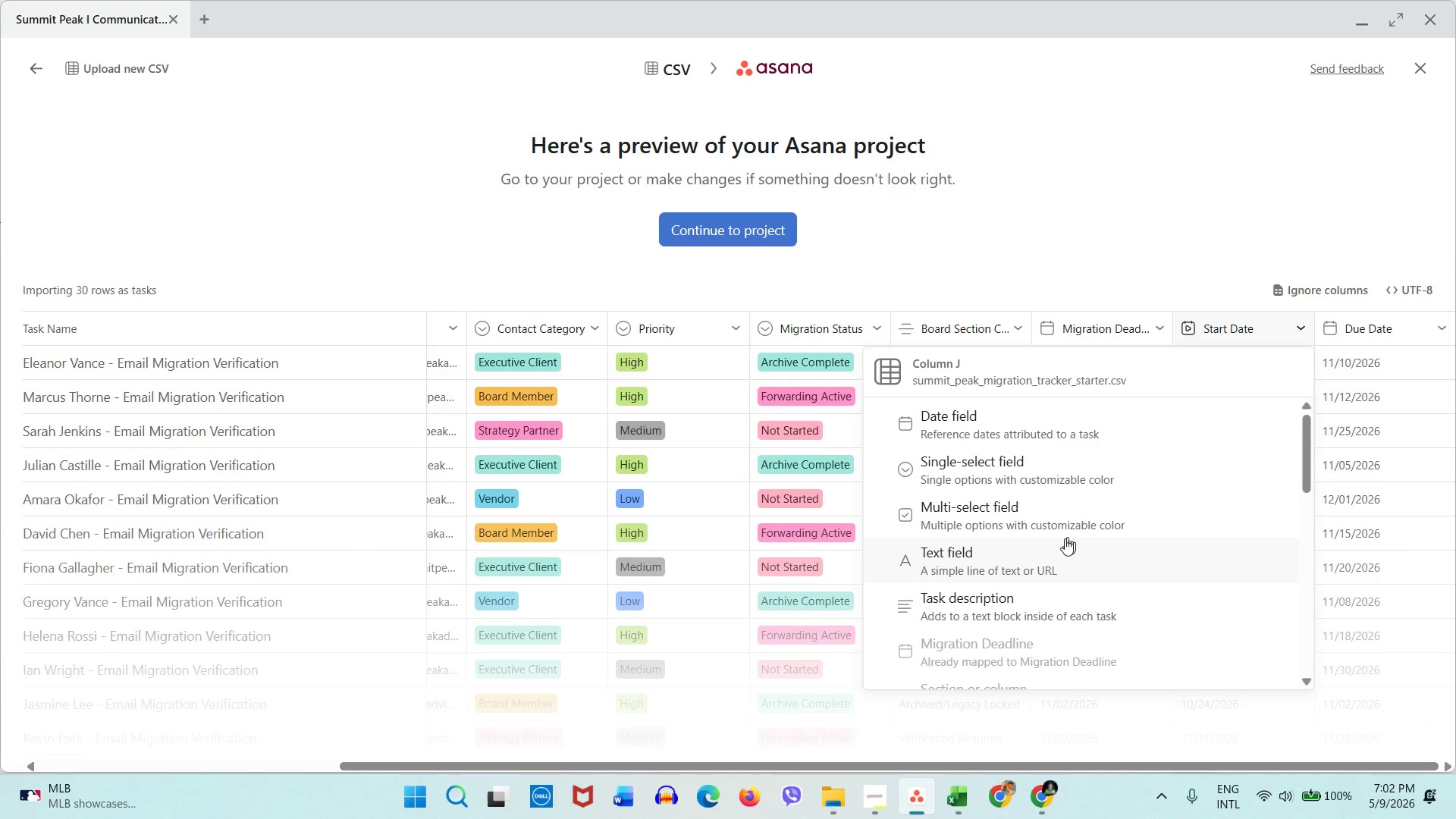 
scroll: coordinate [915, 588], scroll_direction: none, amount: 0.0
 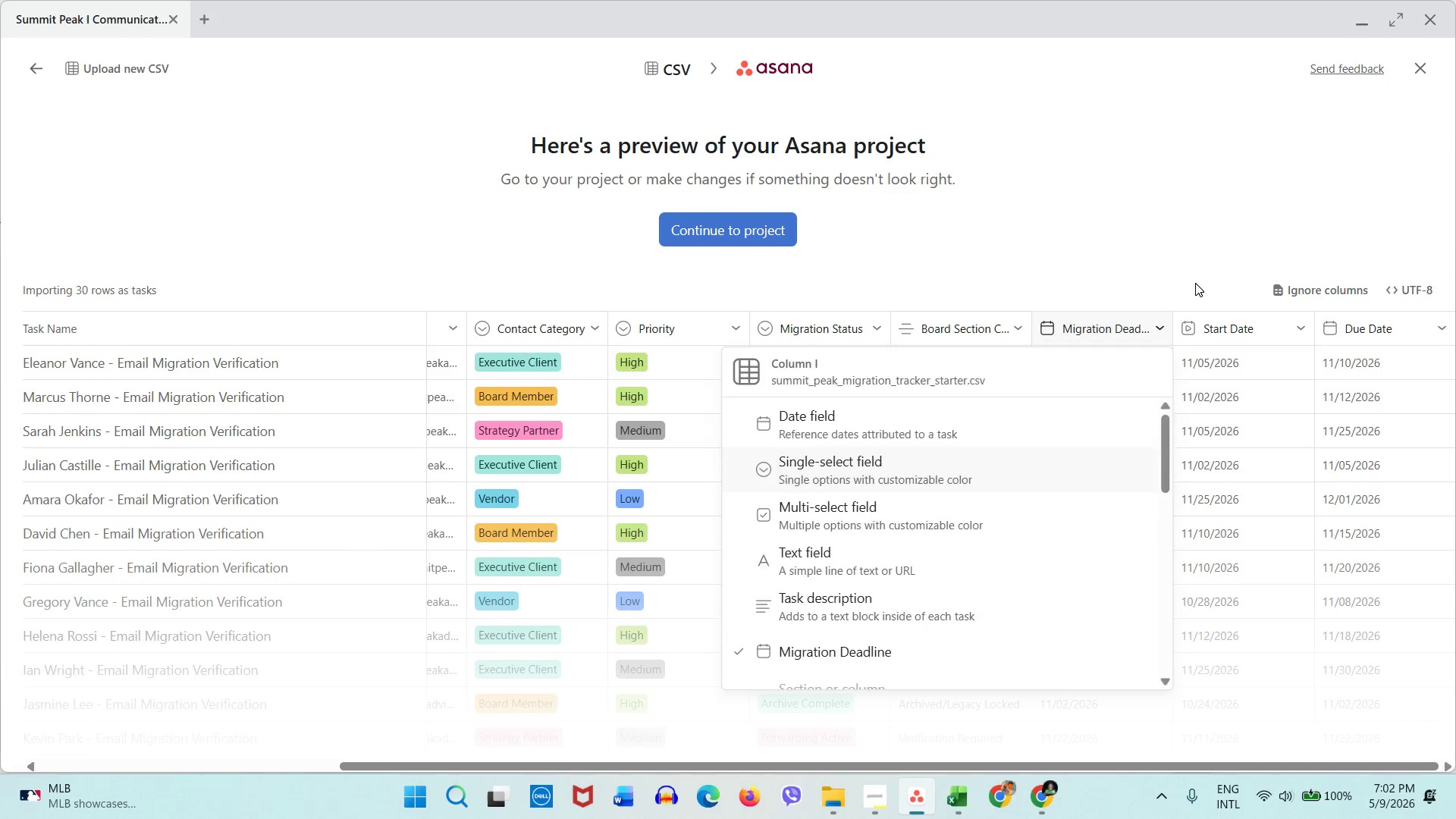 
scroll: coordinate [1062, 551], scroll_direction: down, amount: 2.0
 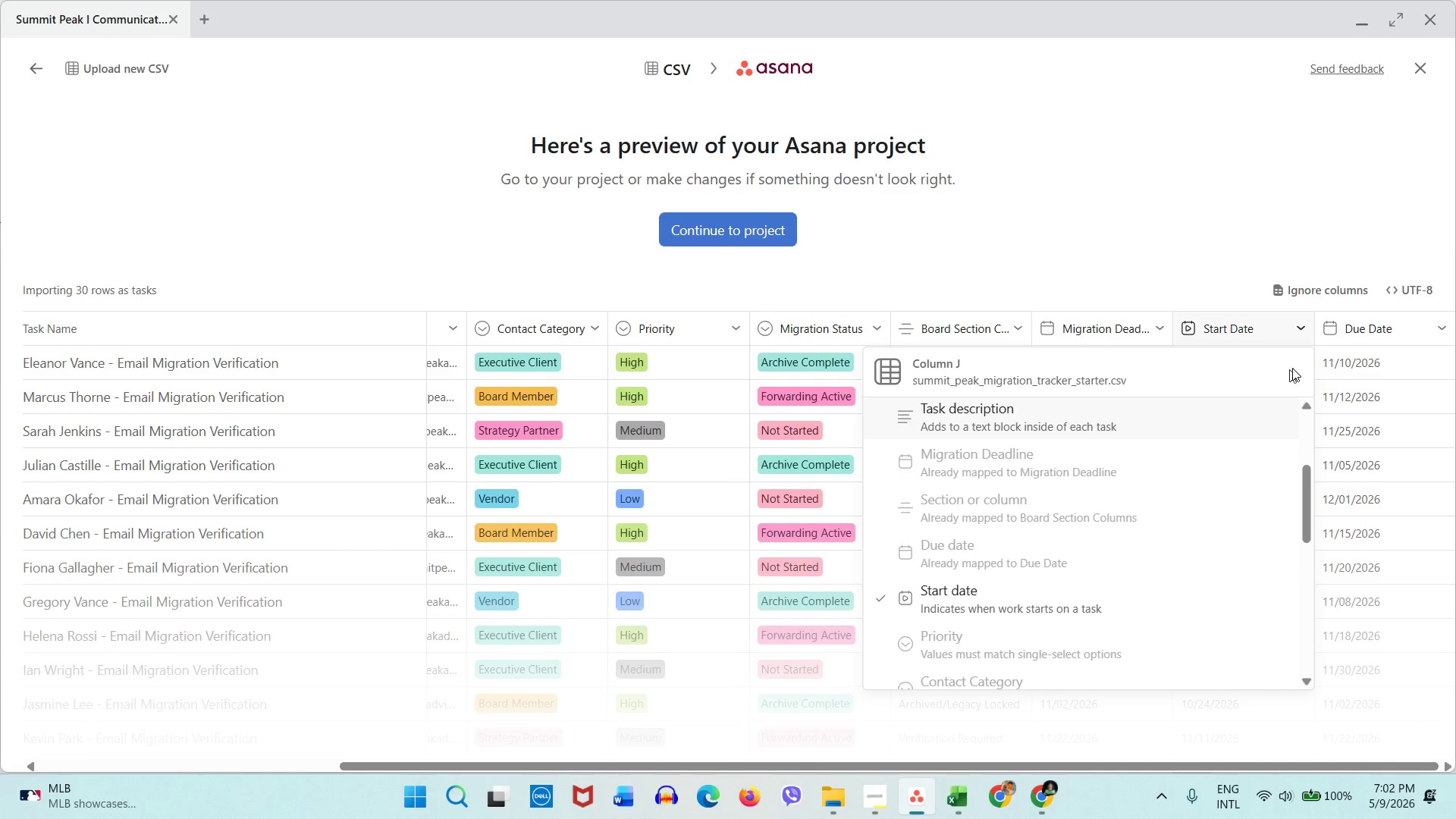 
left_click([1358, 328])
 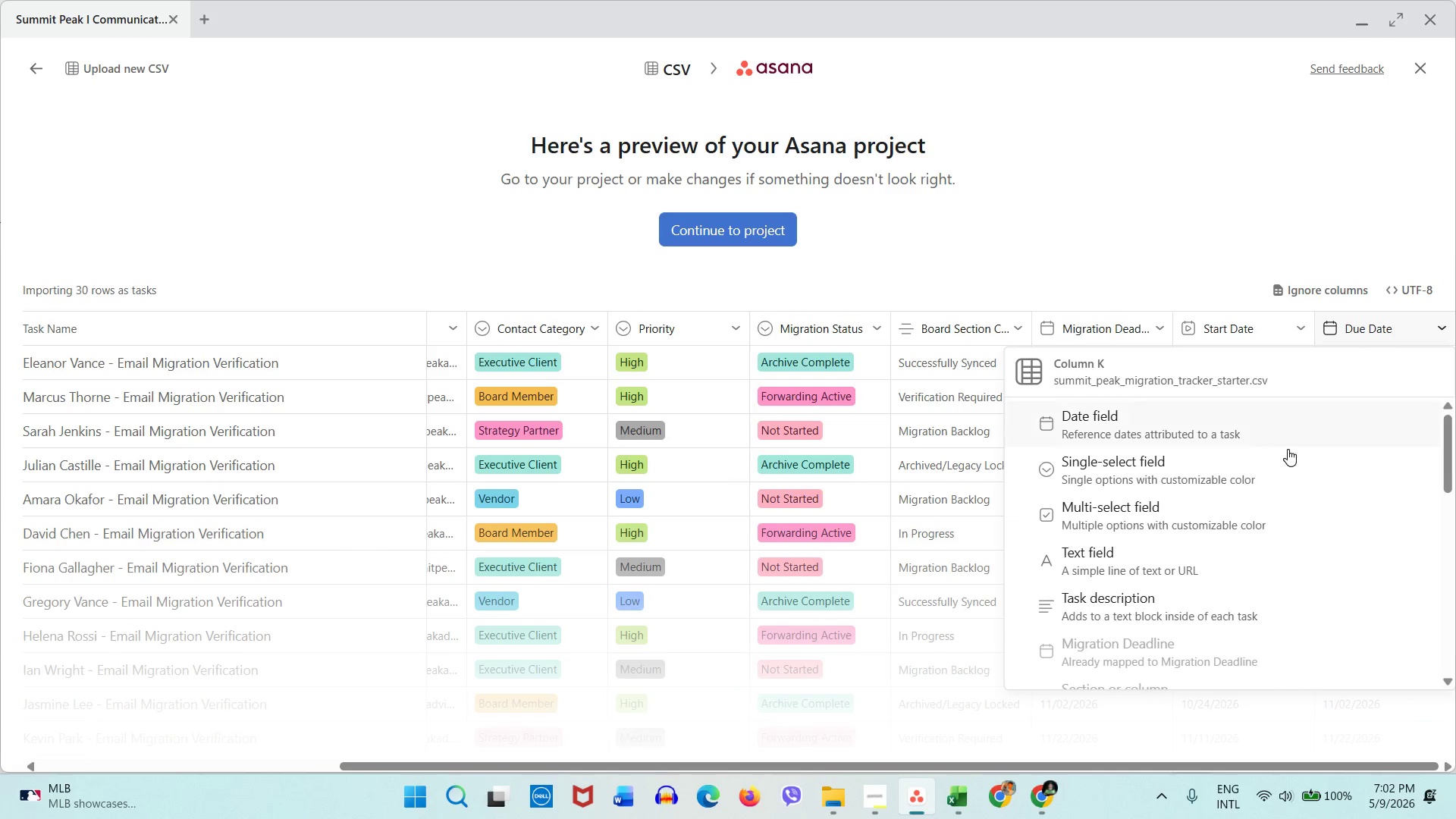 
scroll: coordinate [1280, 473], scroll_direction: down, amount: 3.0
 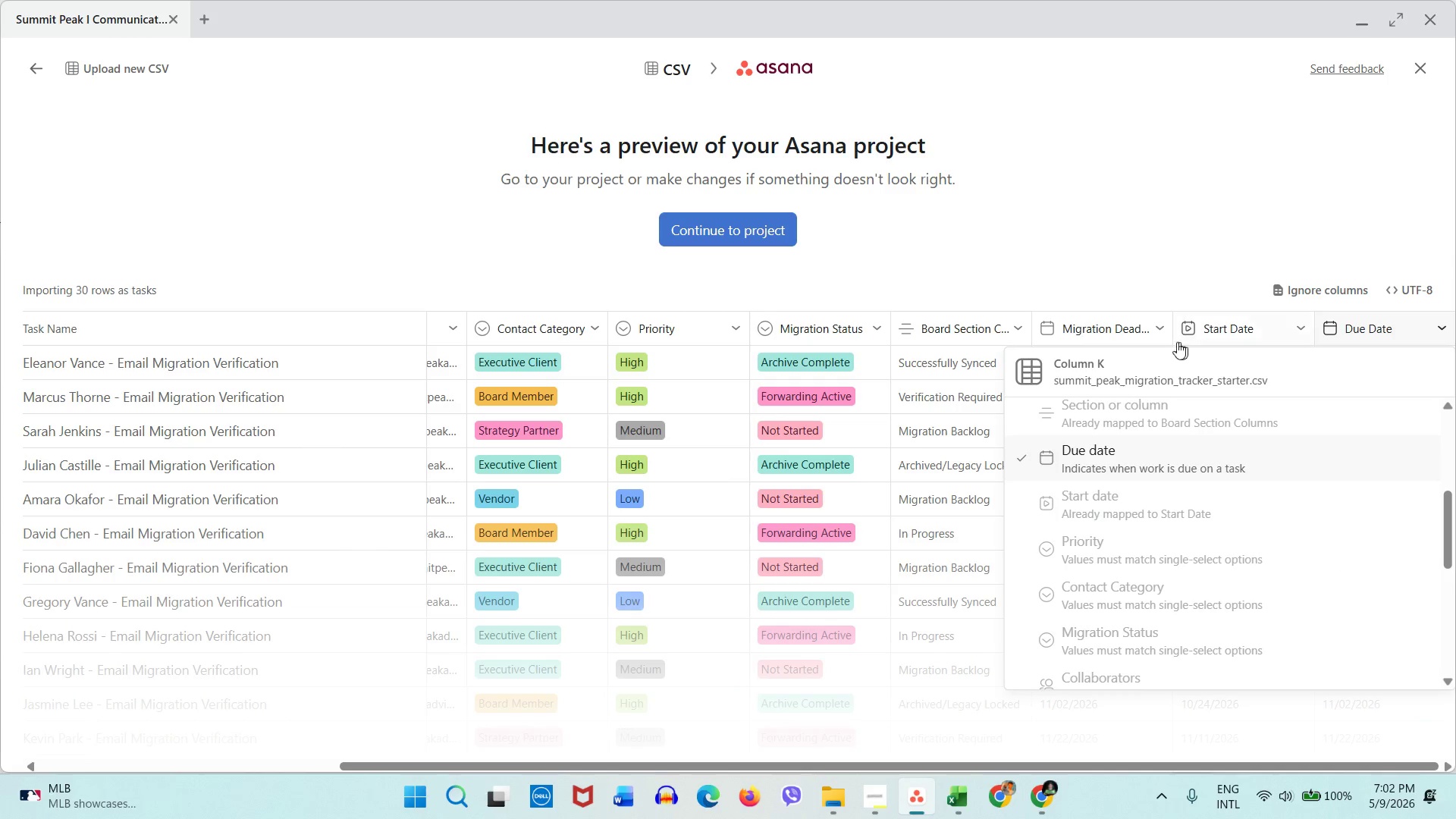 
left_click([1136, 336])
 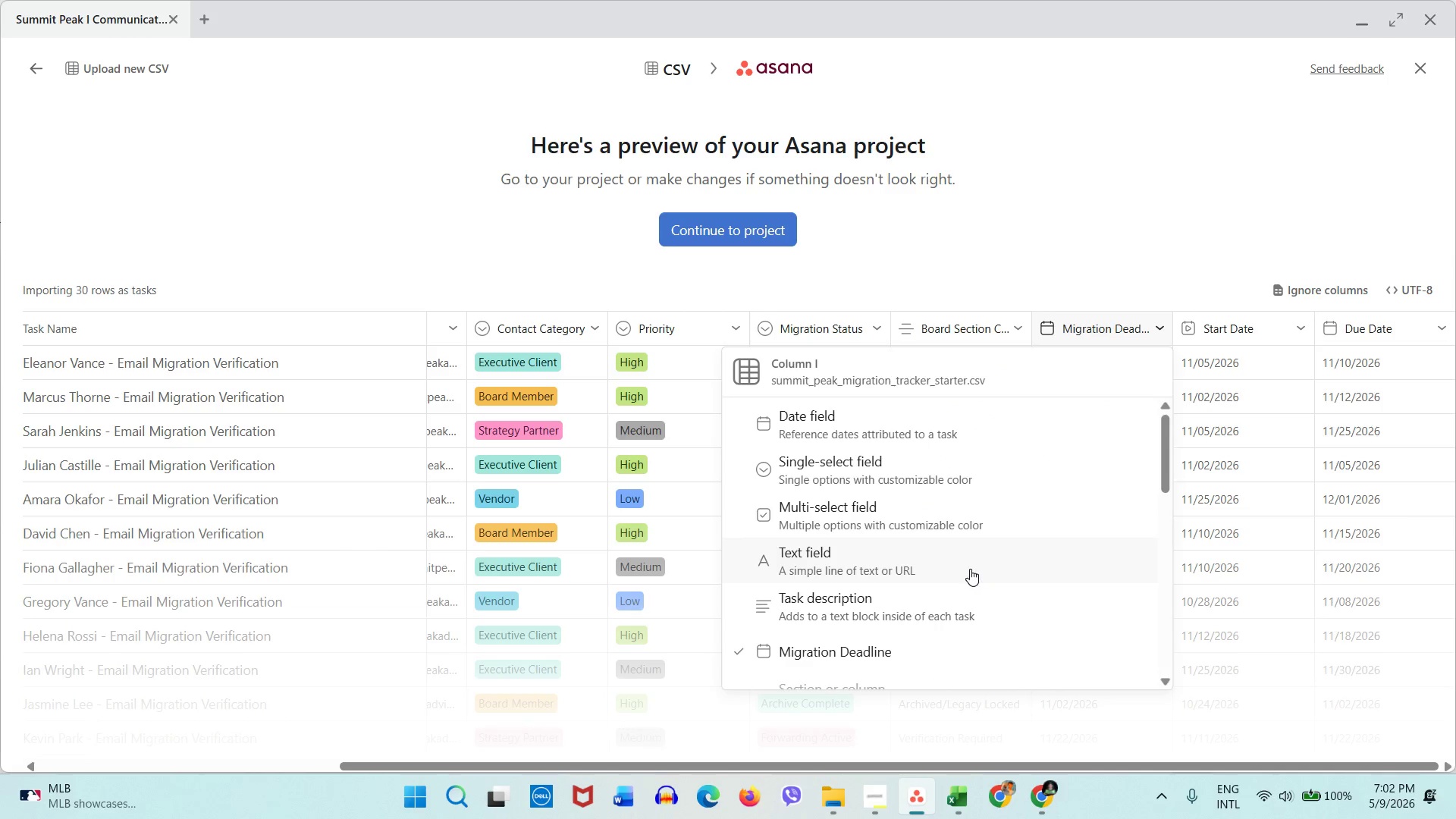 
scroll: coordinate [971, 567], scroll_direction: down, amount: 1.0
 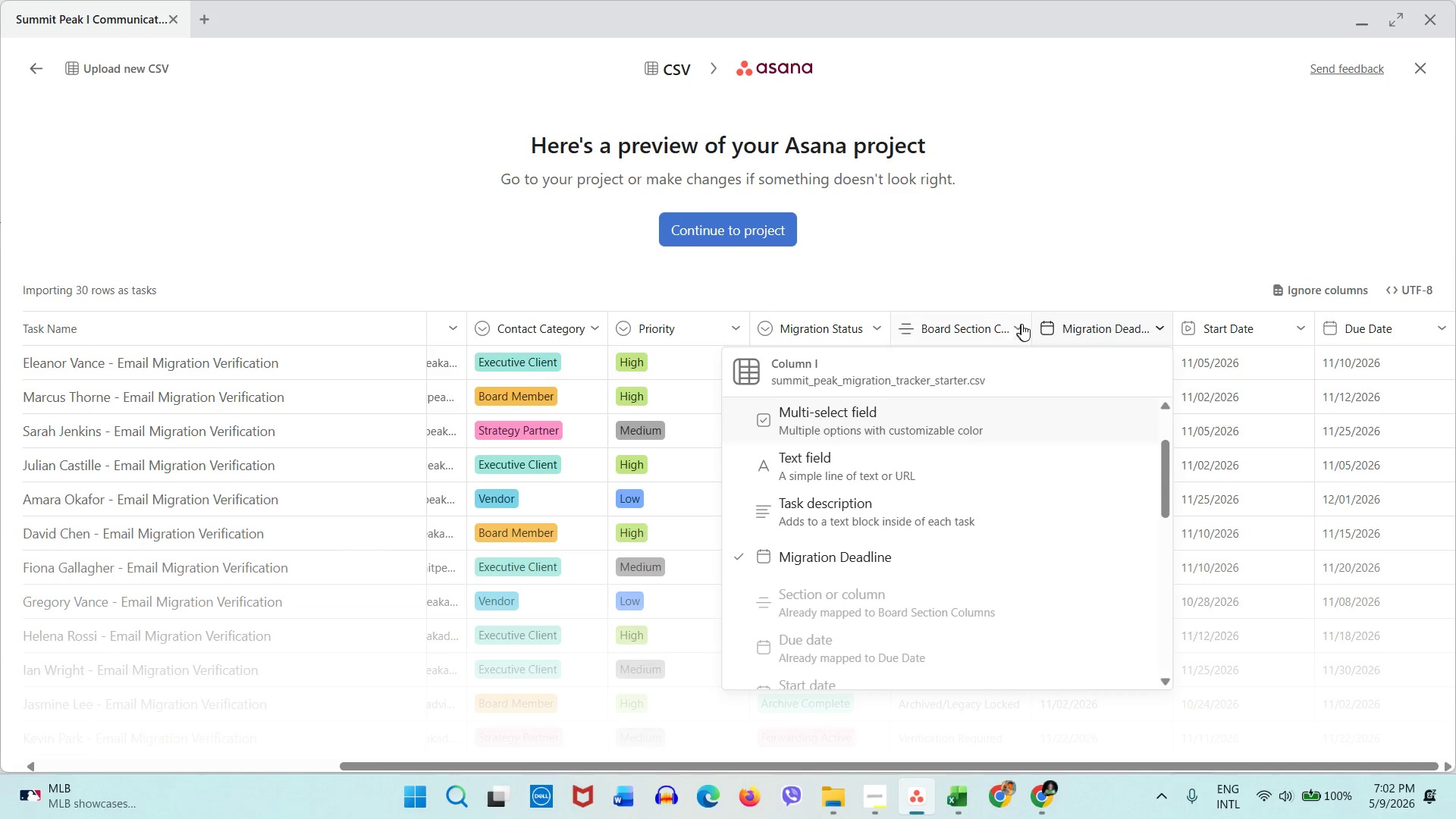 
left_click([1058, 279])
 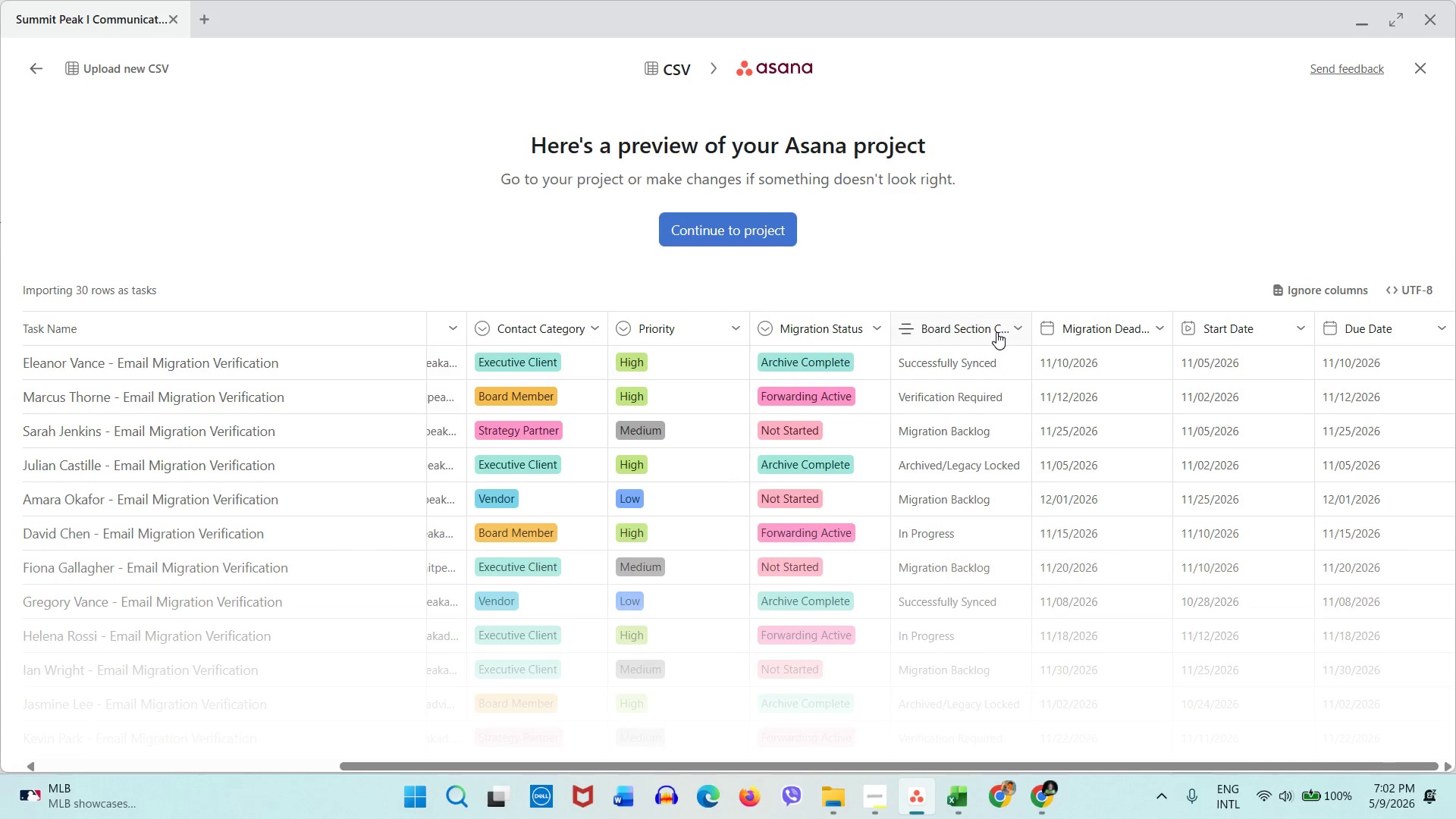 
left_click([996, 332])
 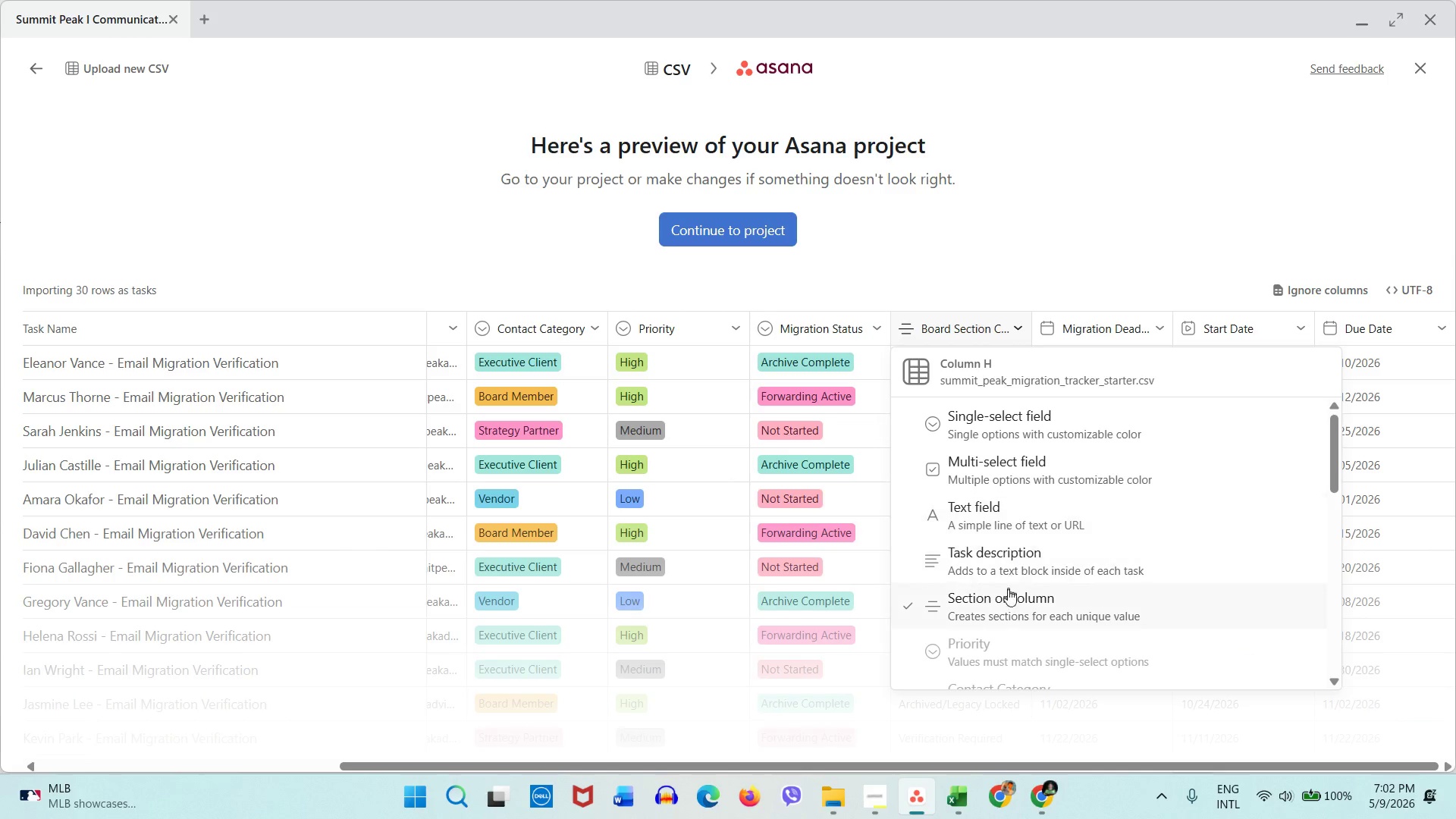 
left_click([1008, 613])
 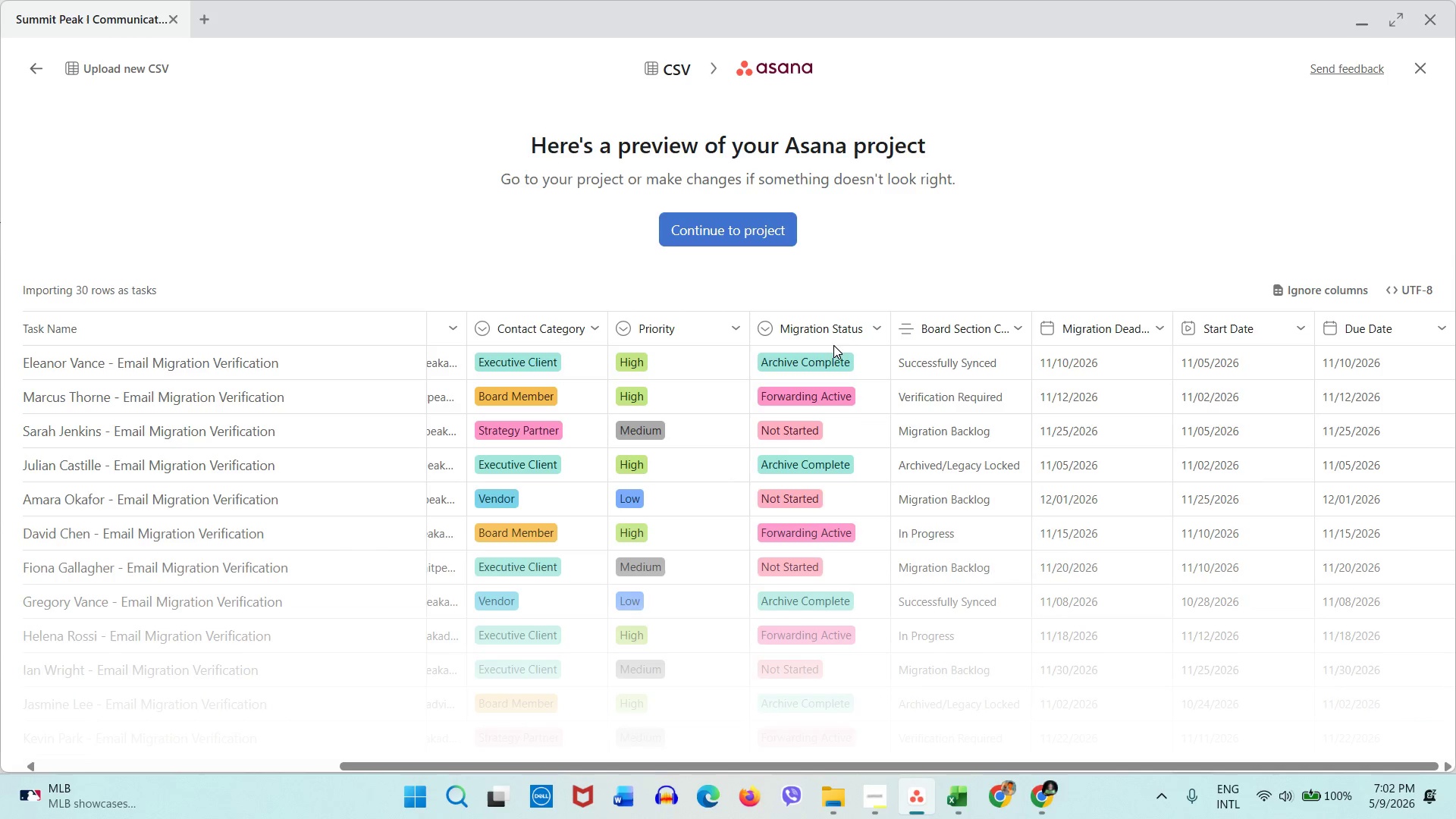 
left_click([833, 344])
 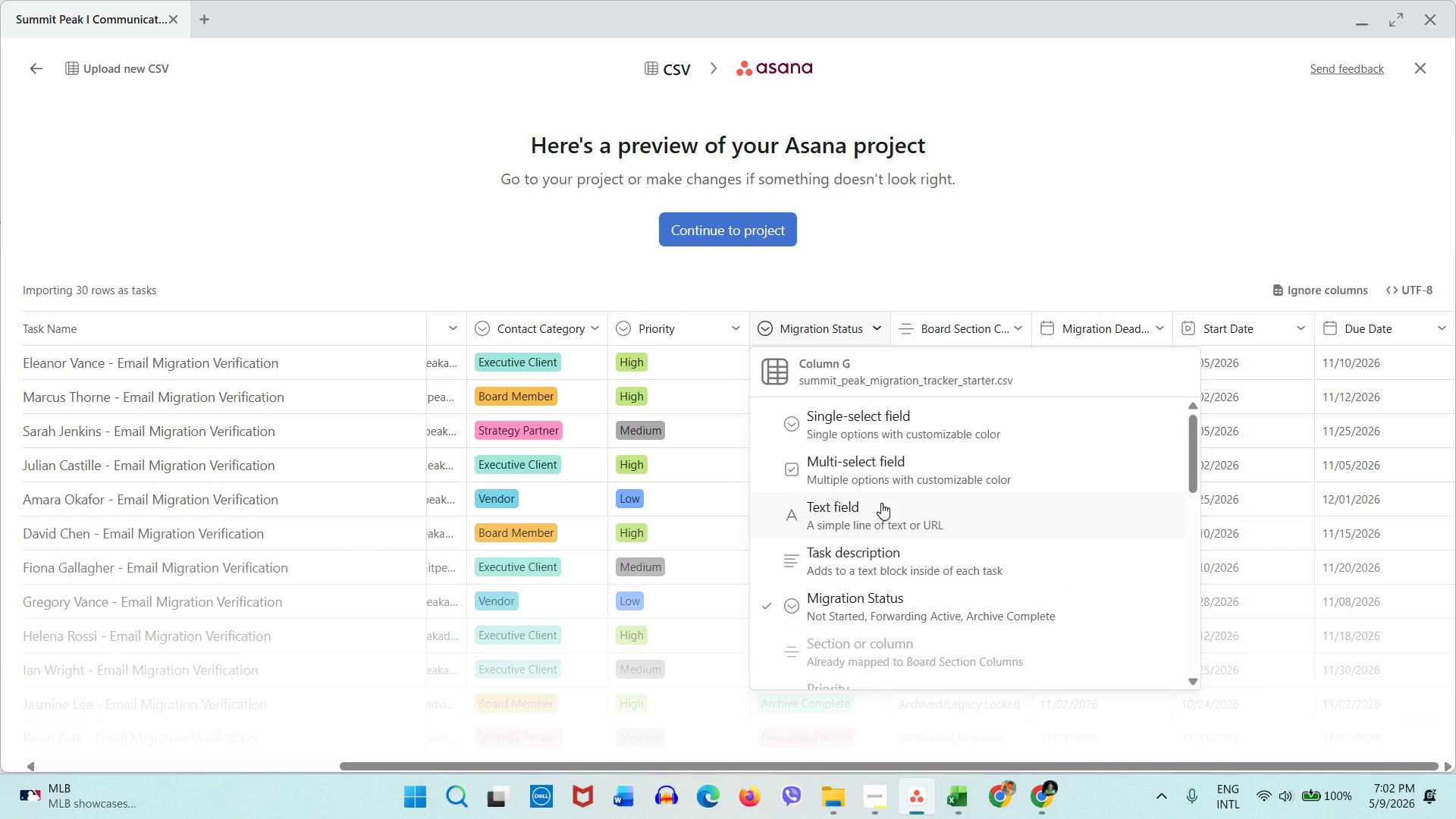 
scroll: coordinate [881, 503], scroll_direction: down, amount: 1.0
 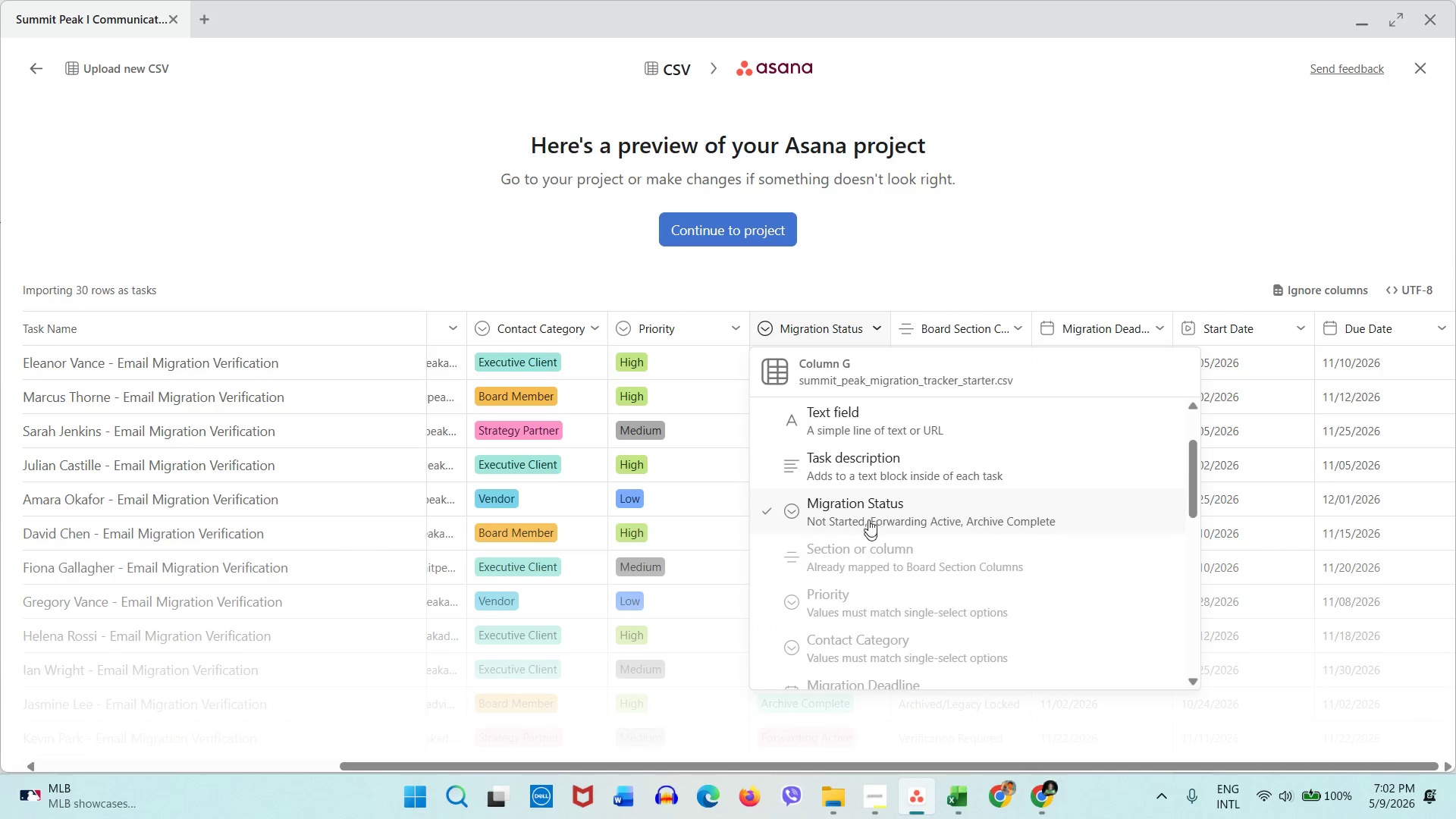 
left_click([868, 517])
 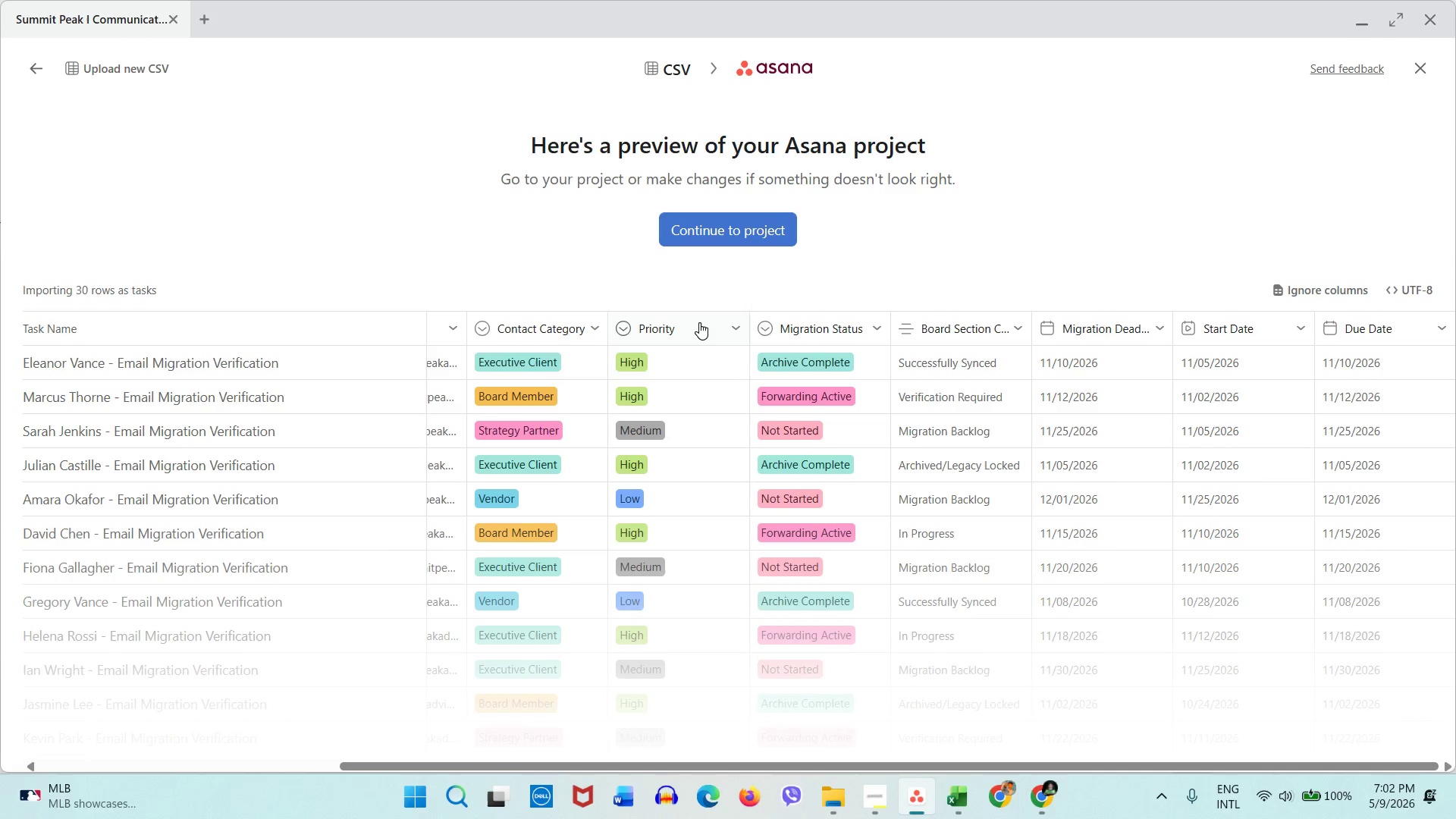 
left_click([699, 322])
 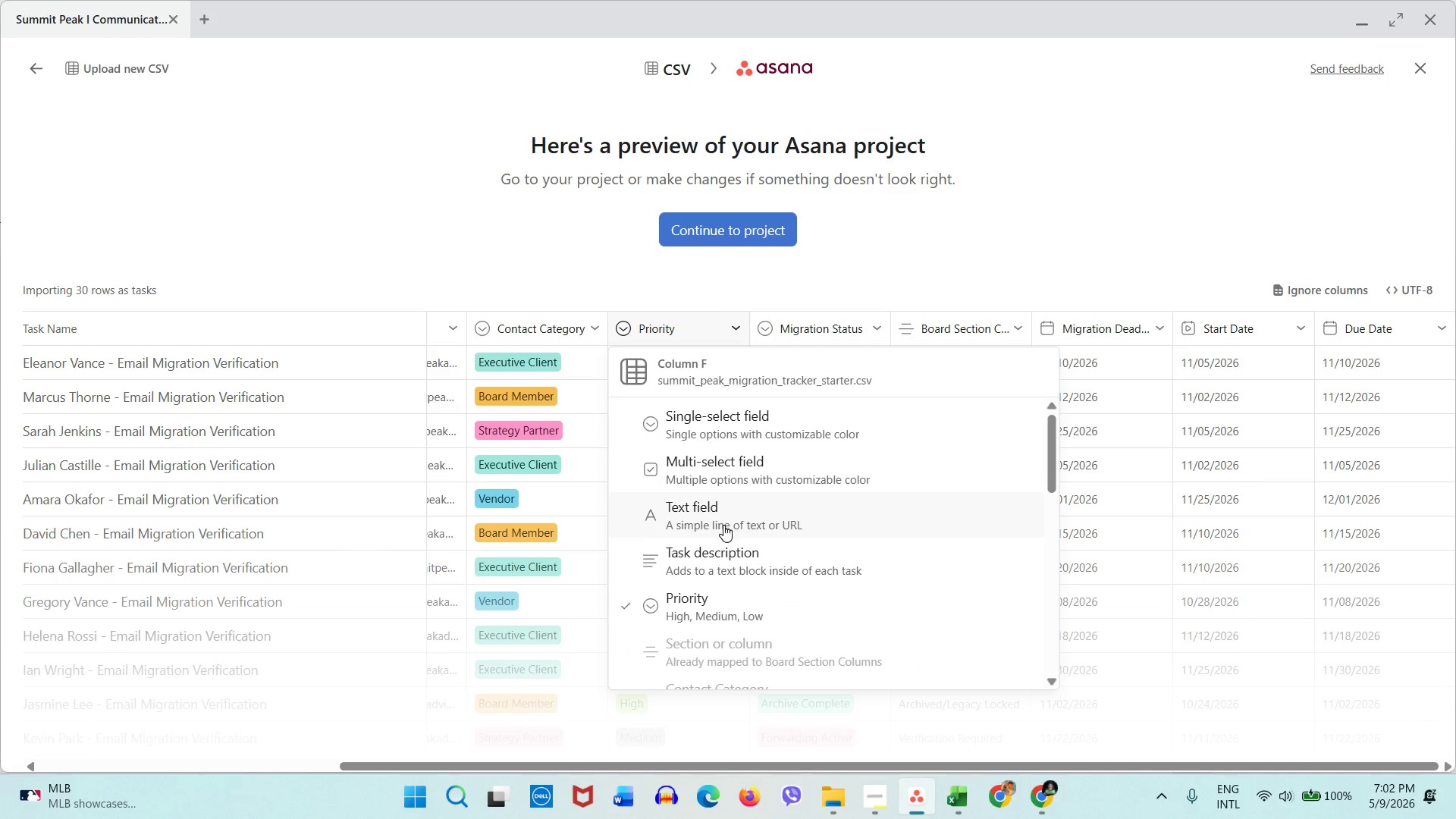 
scroll: coordinate [725, 532], scroll_direction: down, amount: 1.0
 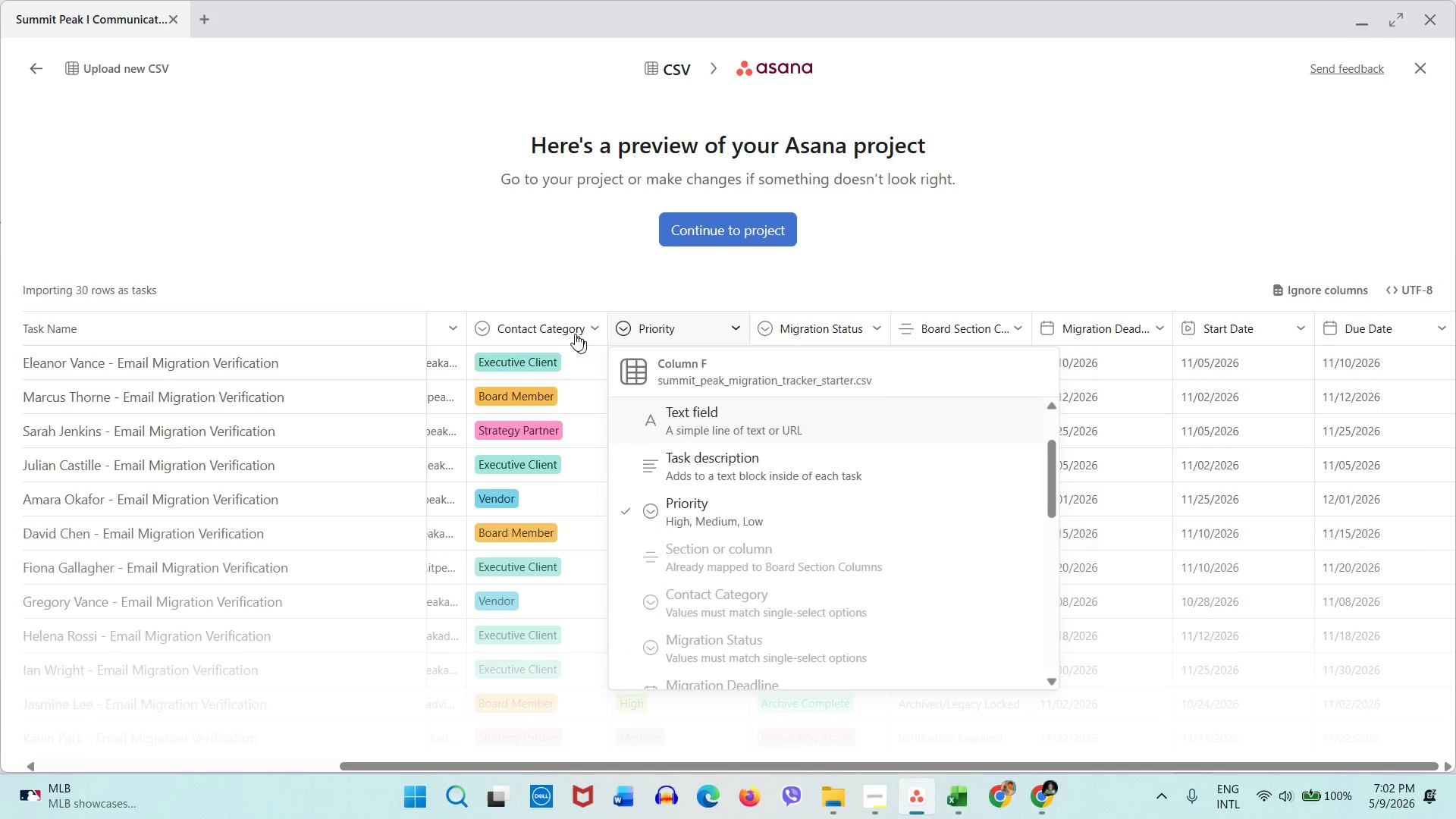 
left_click([551, 325])
 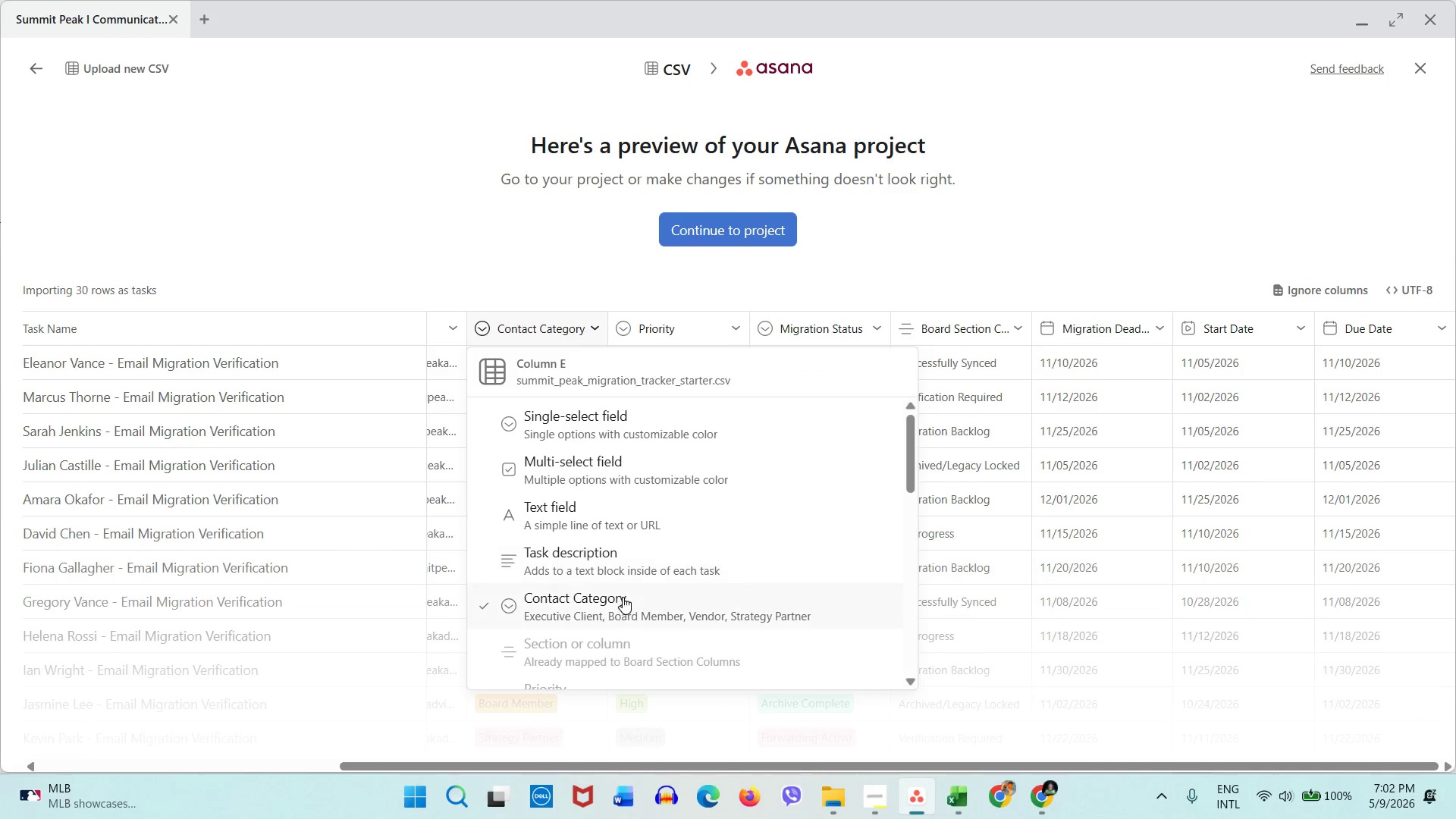 
left_click([623, 605])
 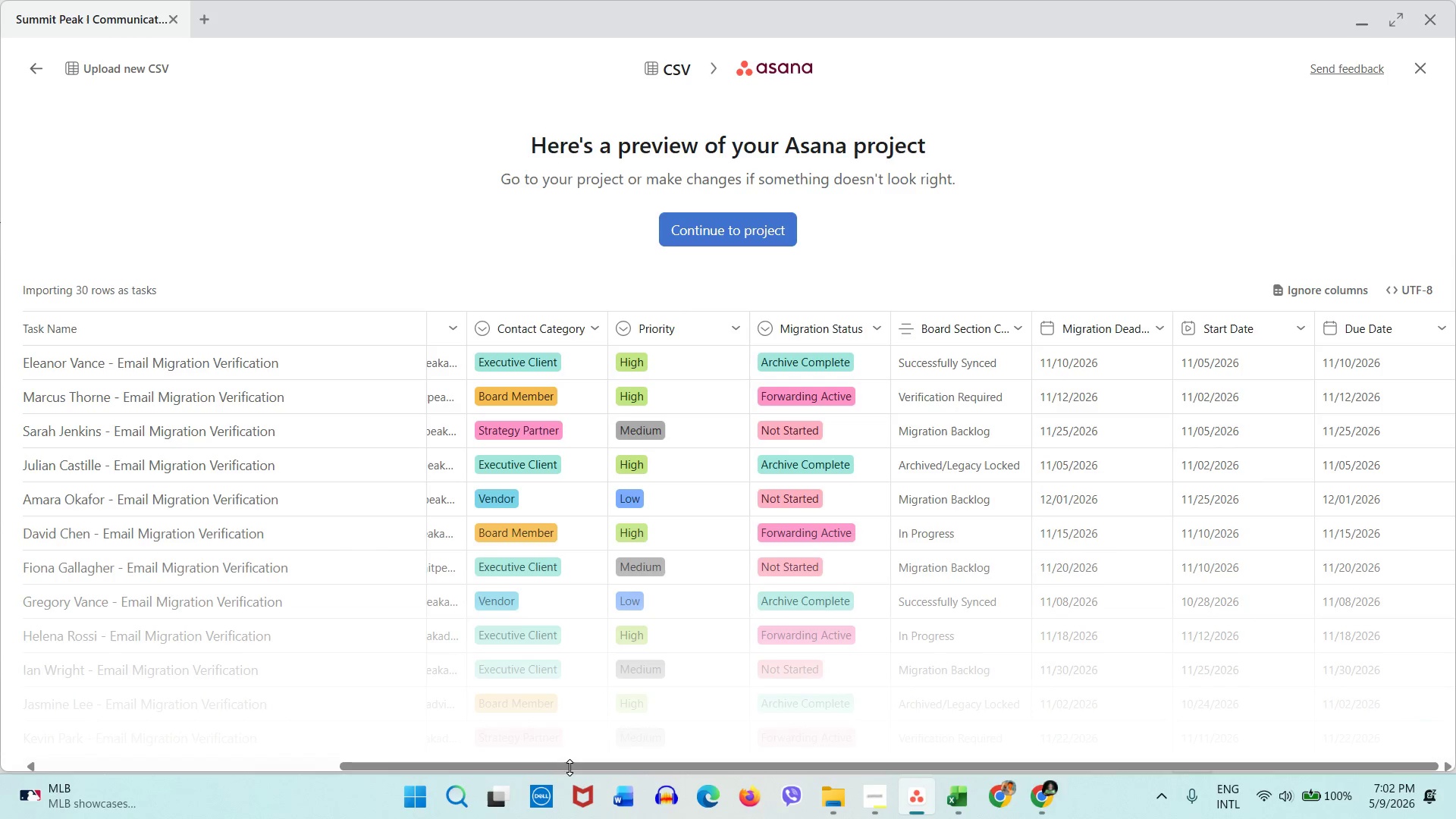 
left_click_drag(start_coordinate=[570, 762], to_coordinate=[356, 749])
 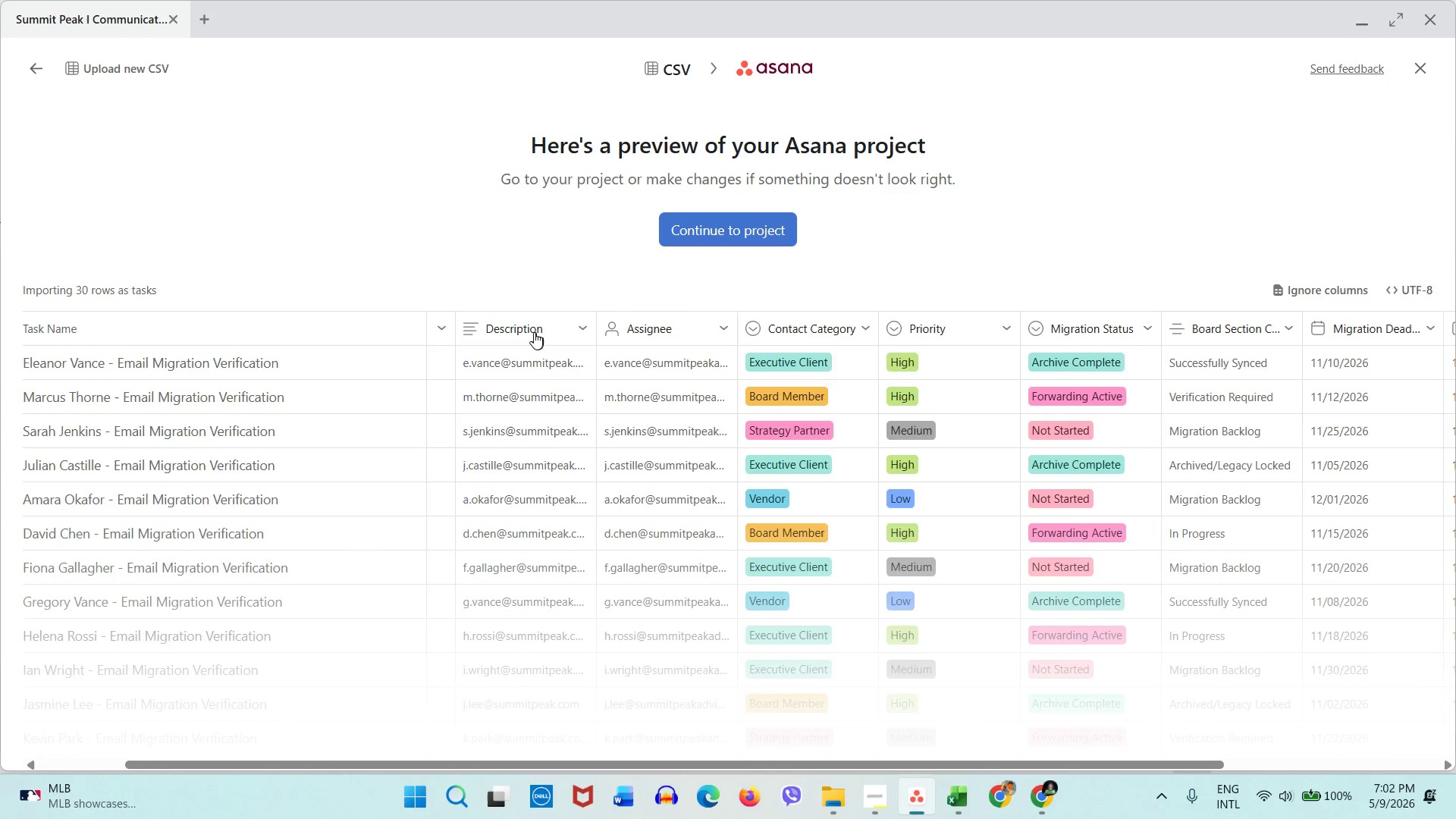 
left_click([534, 332])
 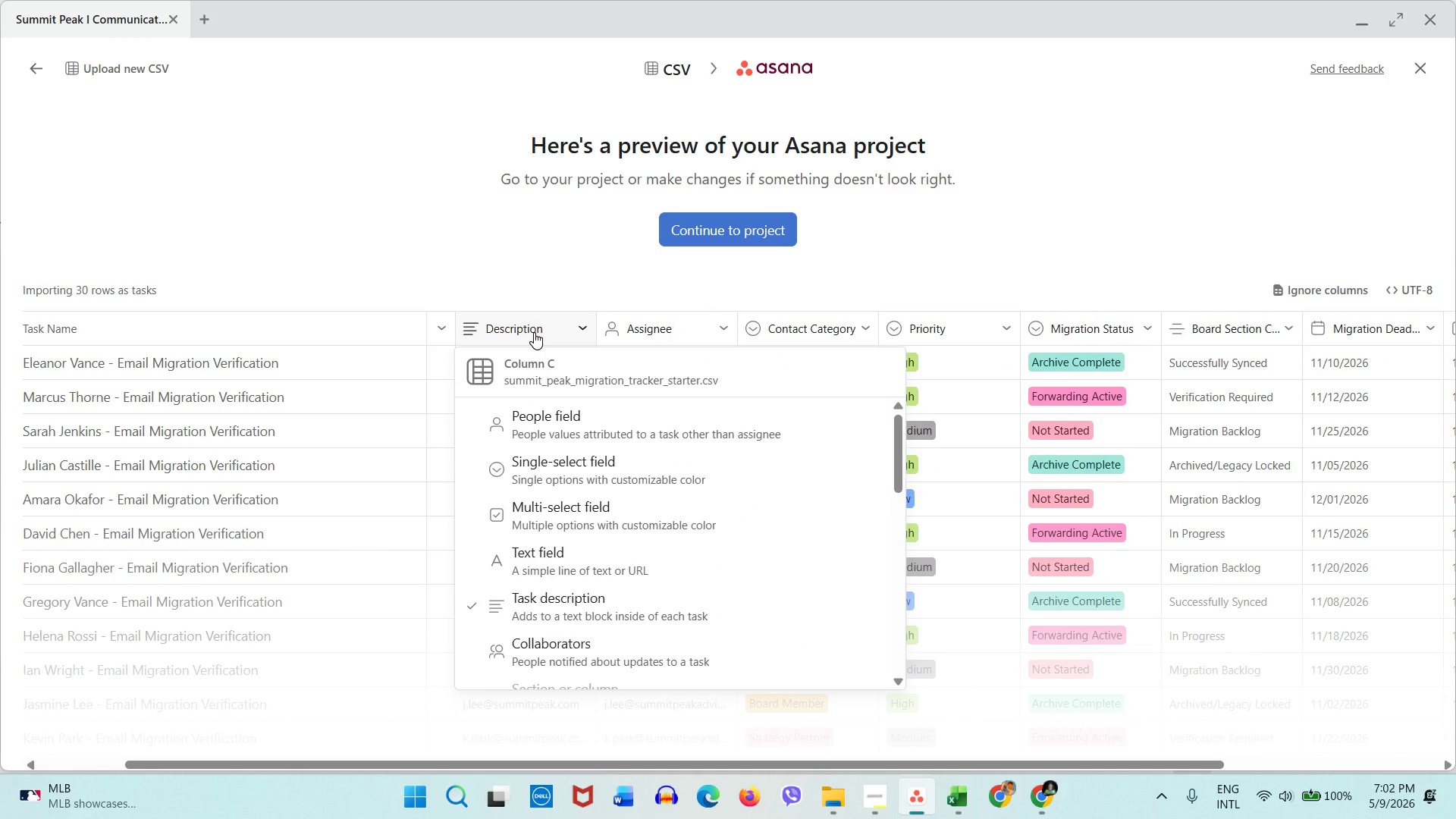 
left_click([534, 332])
 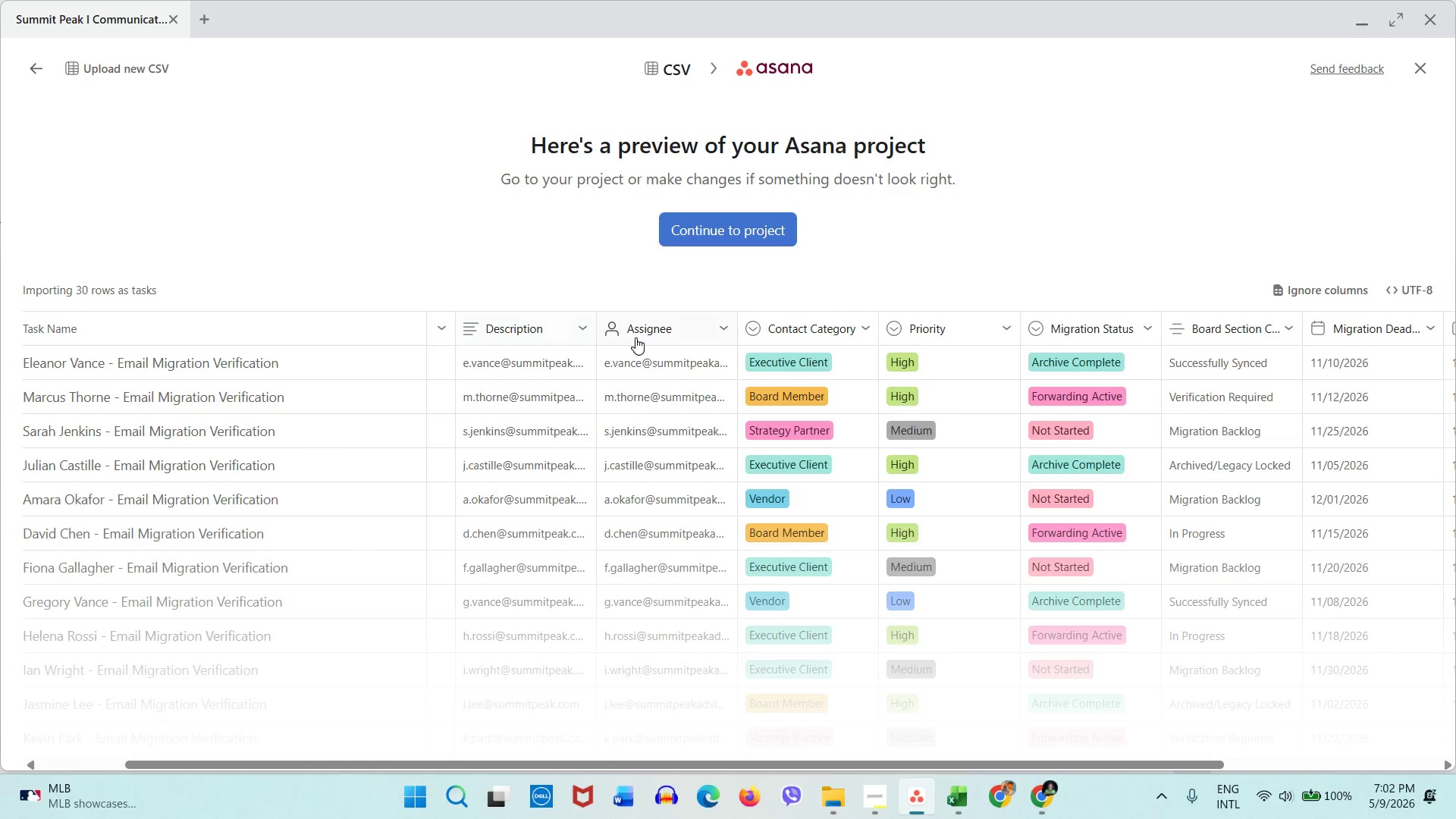 
left_click([635, 337])
 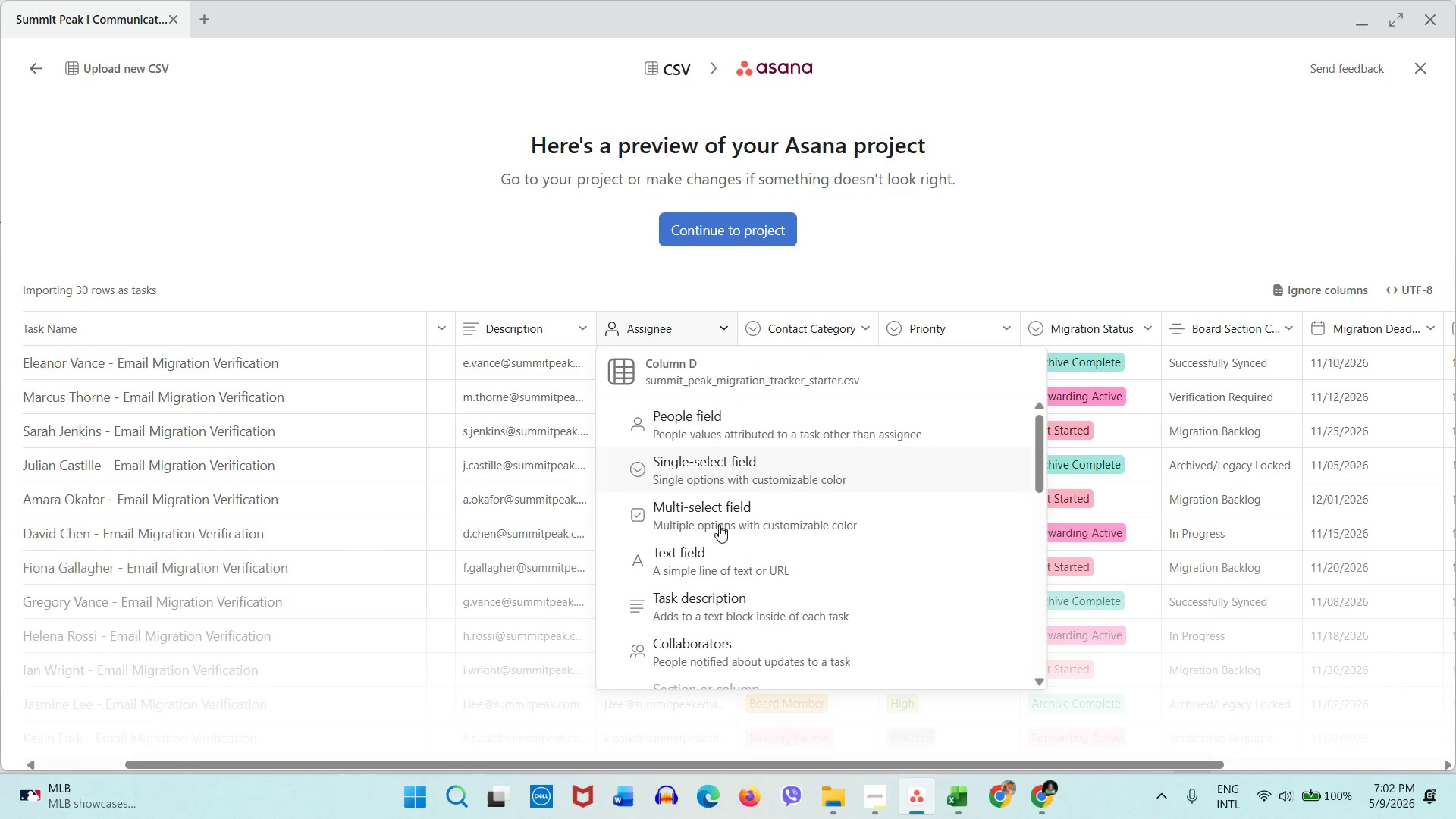 
scroll: coordinate [719, 532], scroll_direction: down, amount: 2.0
 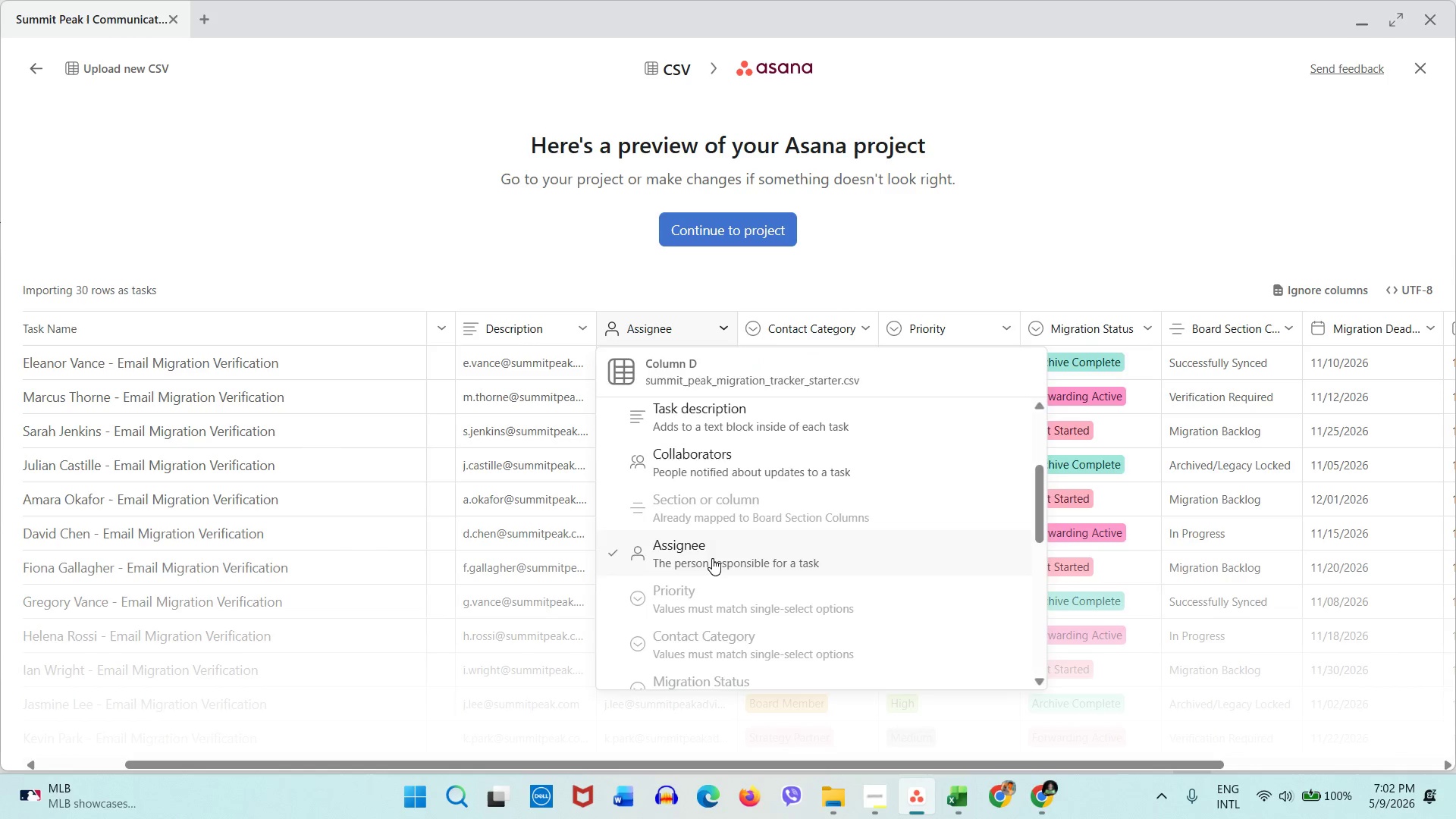 
left_click([712, 558])
 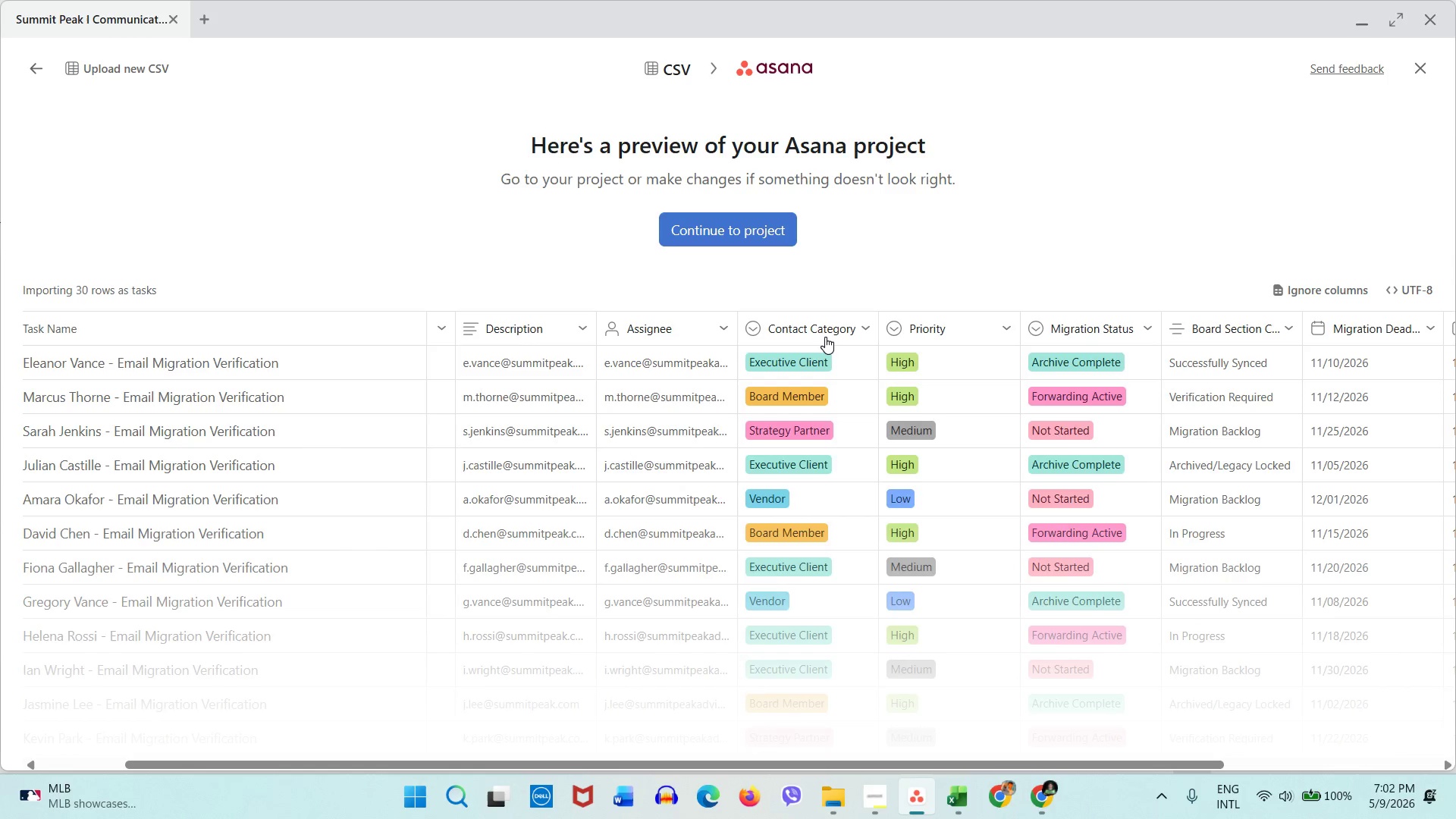 
left_click([825, 333])
 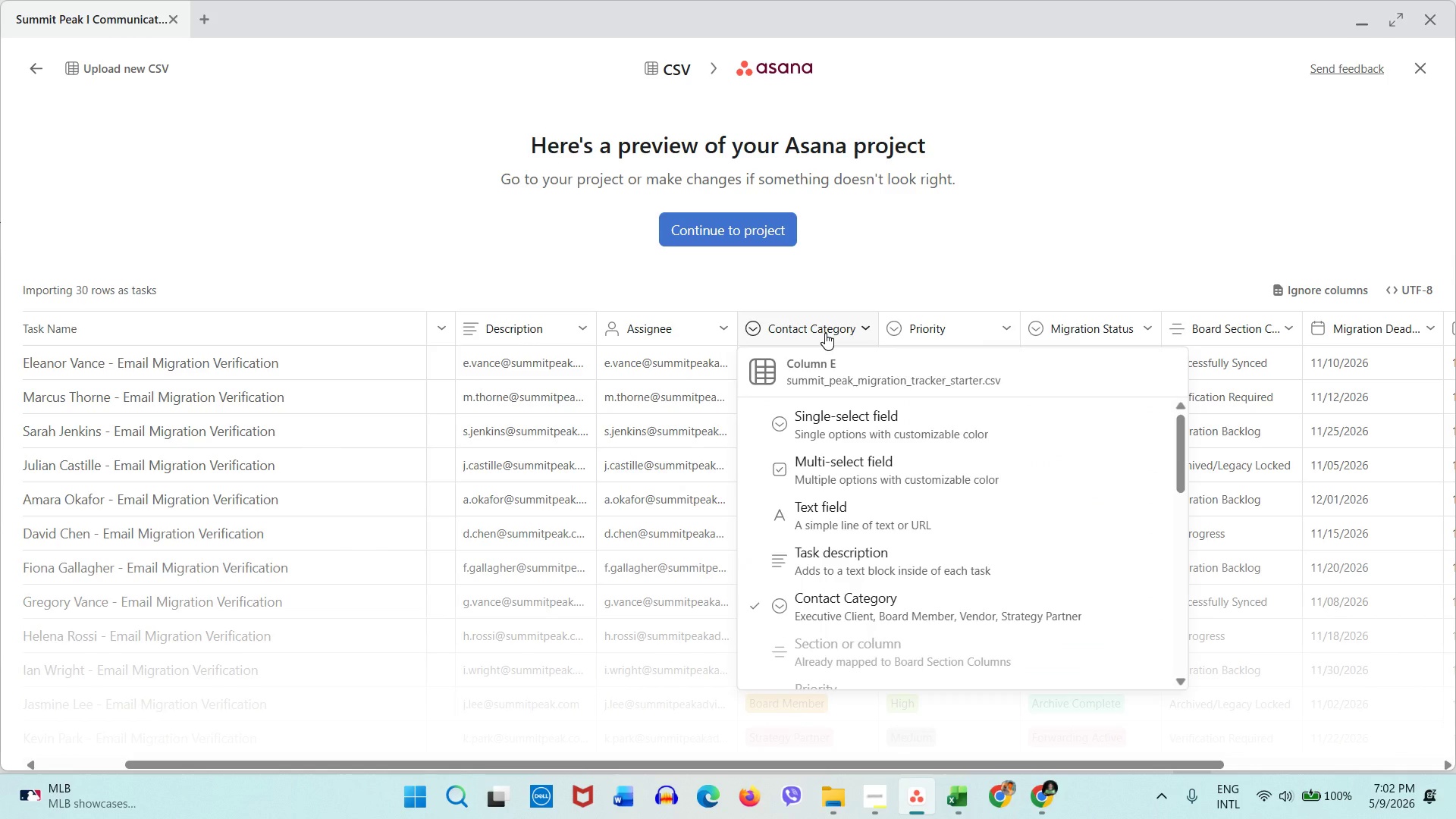 
left_click([825, 333])
 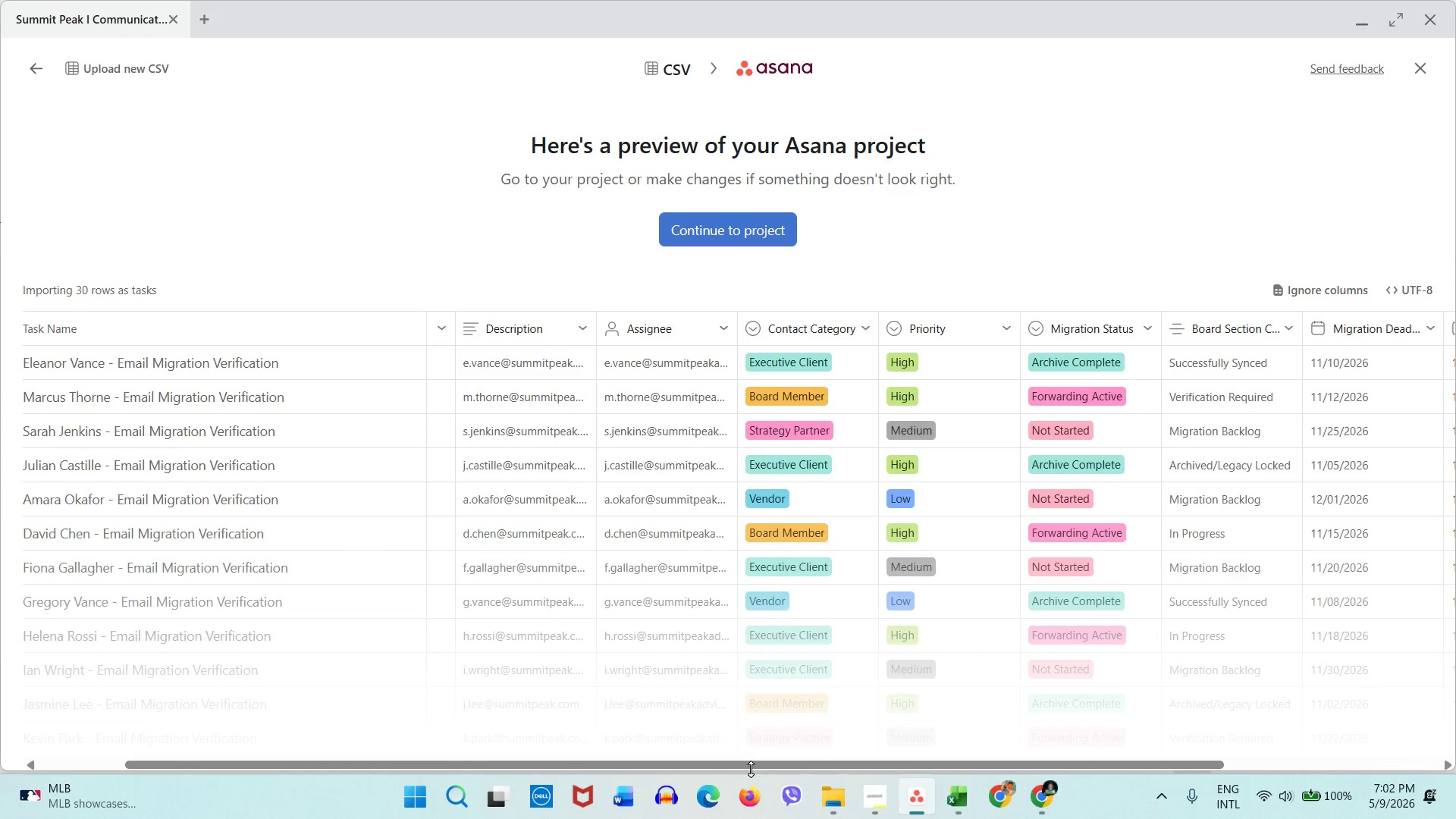 
left_click([750, 768])
 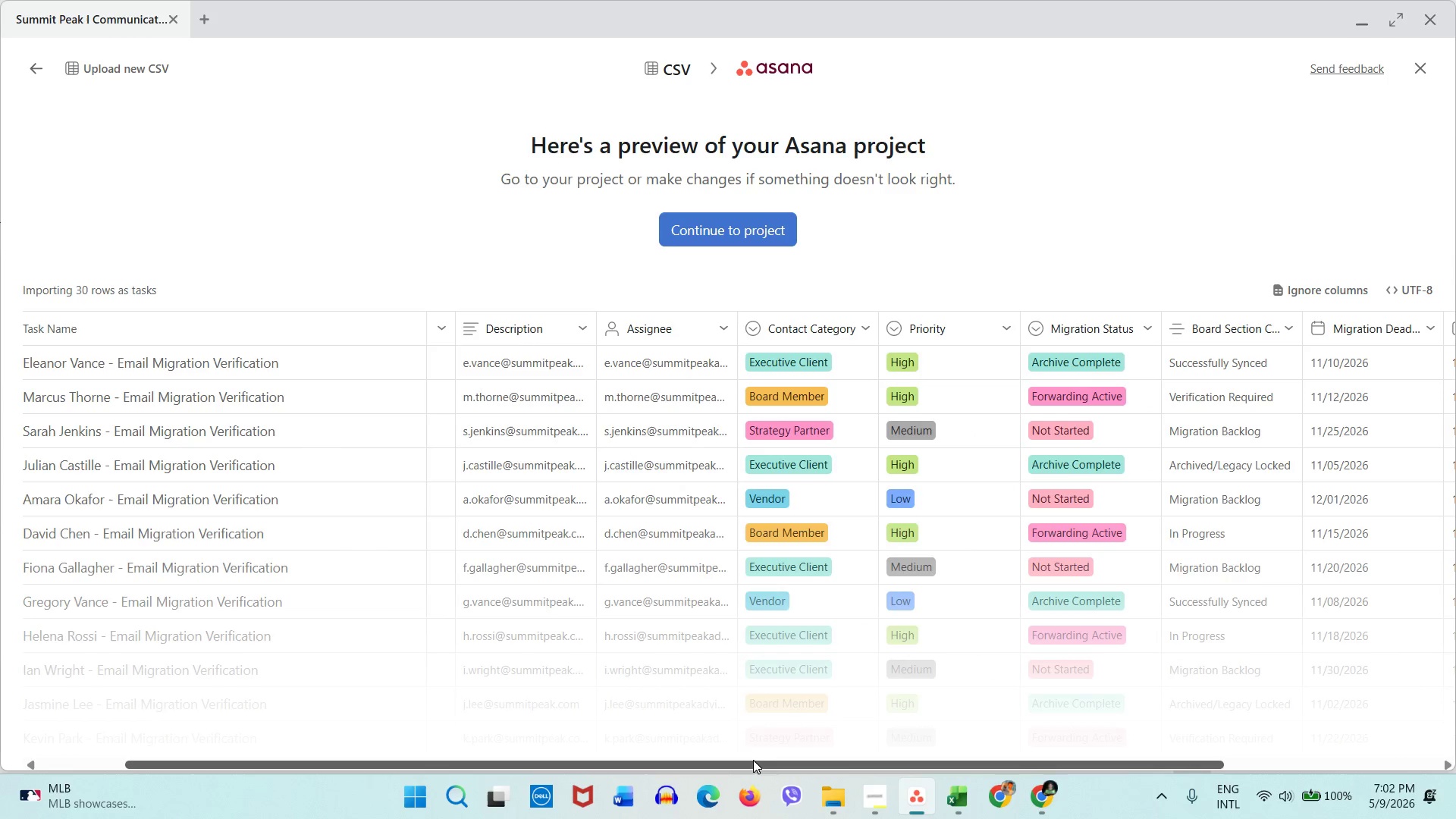 
left_click_drag(start_coordinate=[753, 760], to_coordinate=[497, 755])
 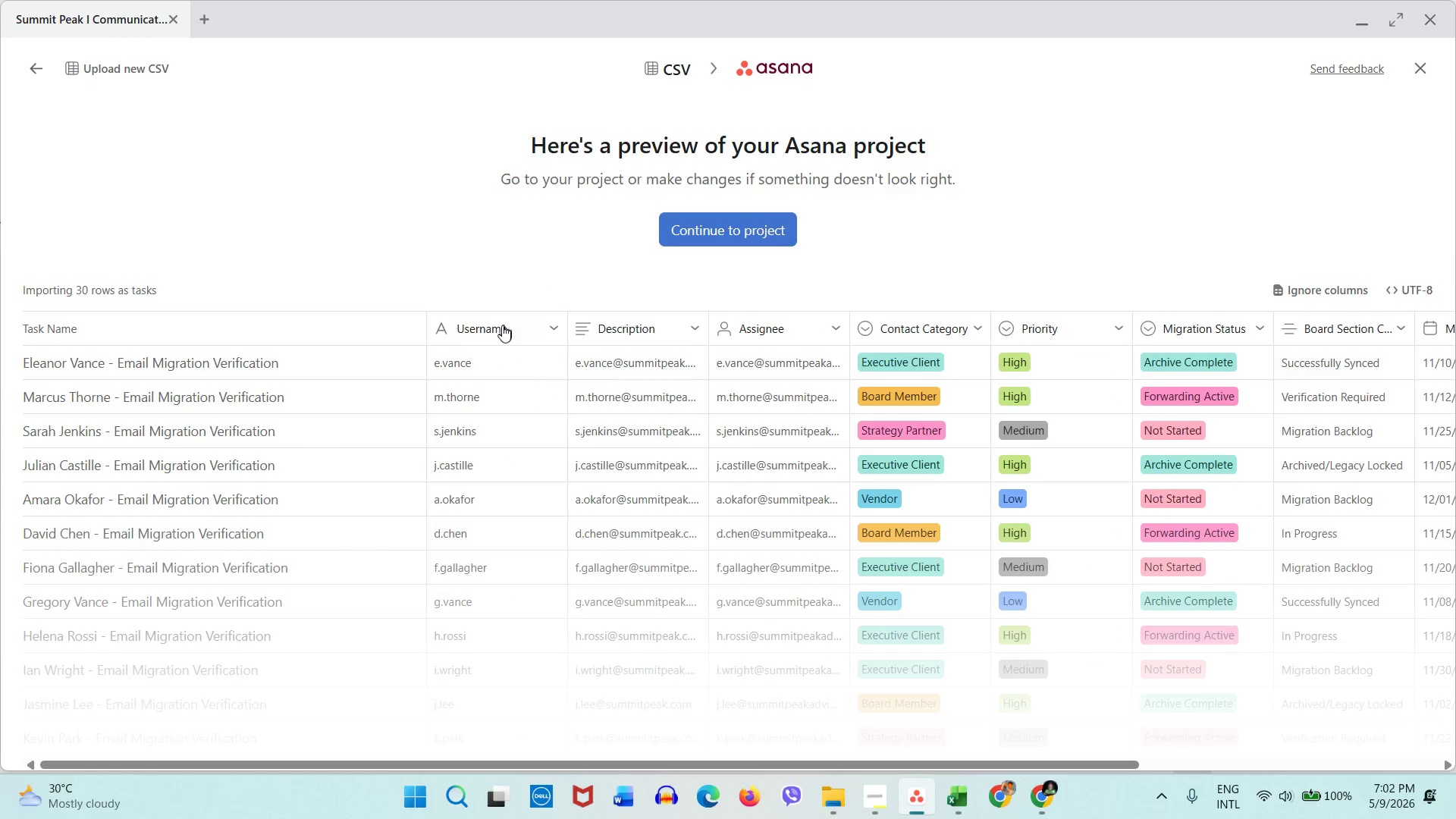 
left_click([502, 325])
 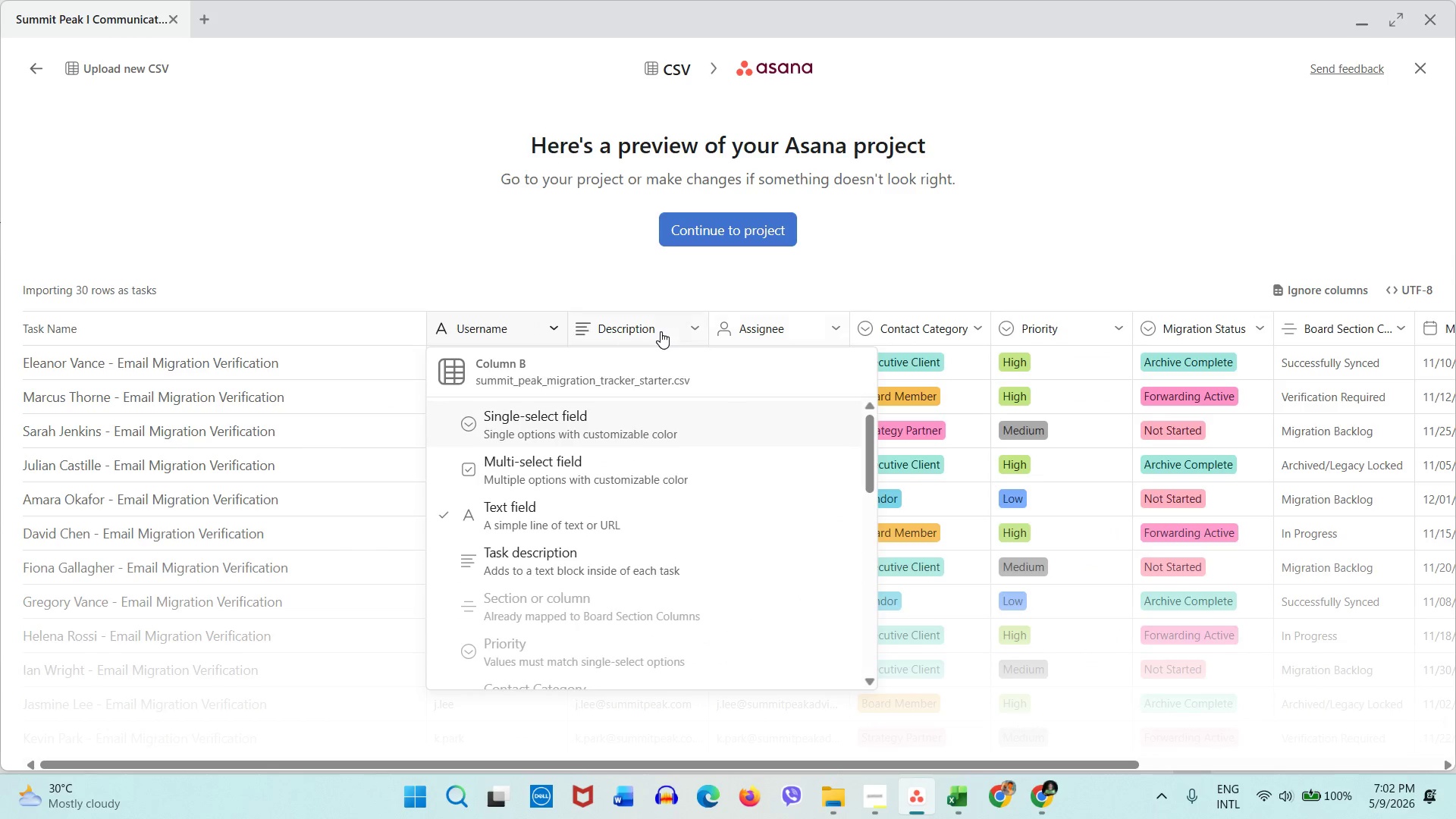 
left_click([510, 293])
 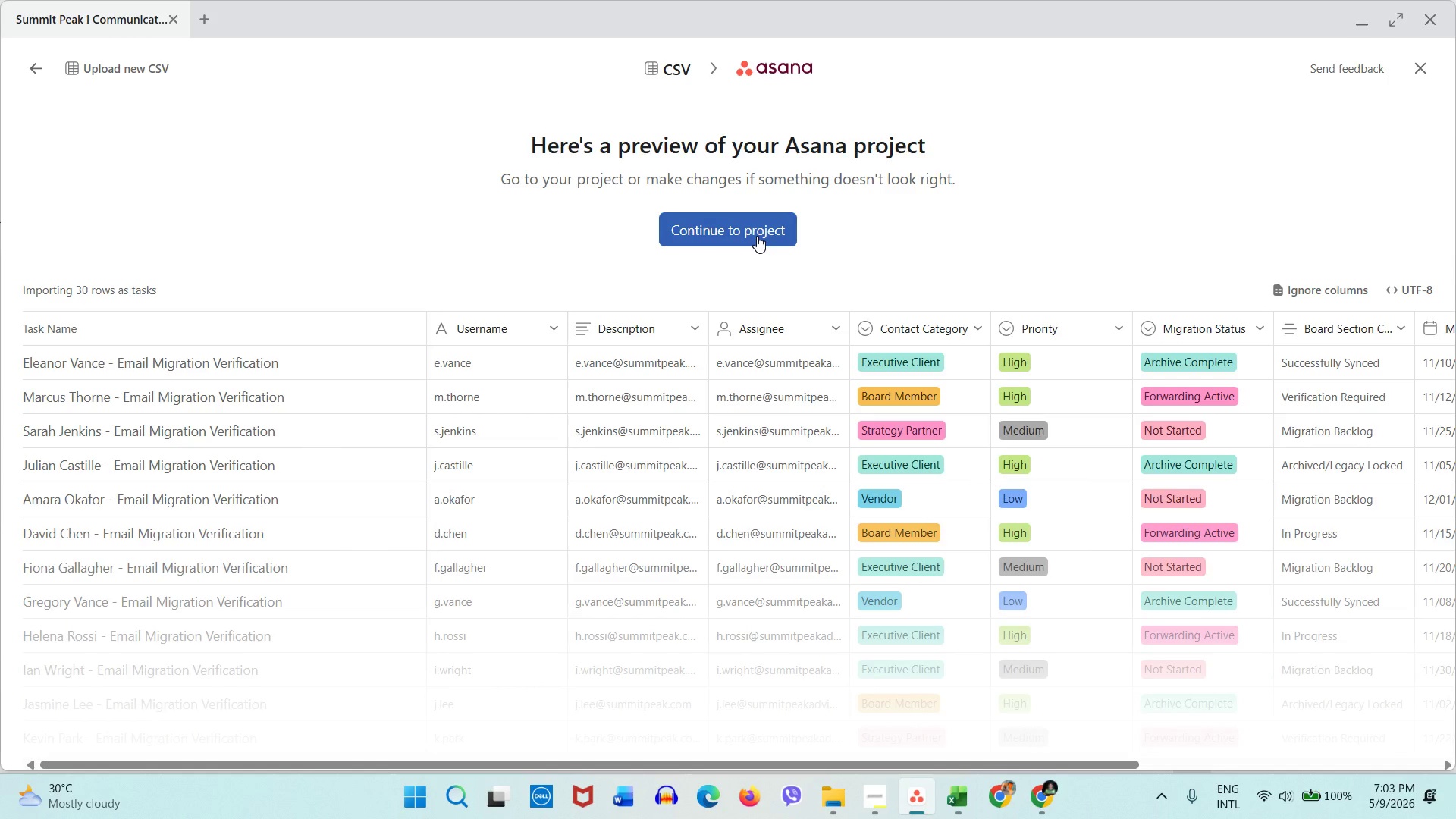 
left_click([1321, 279])
 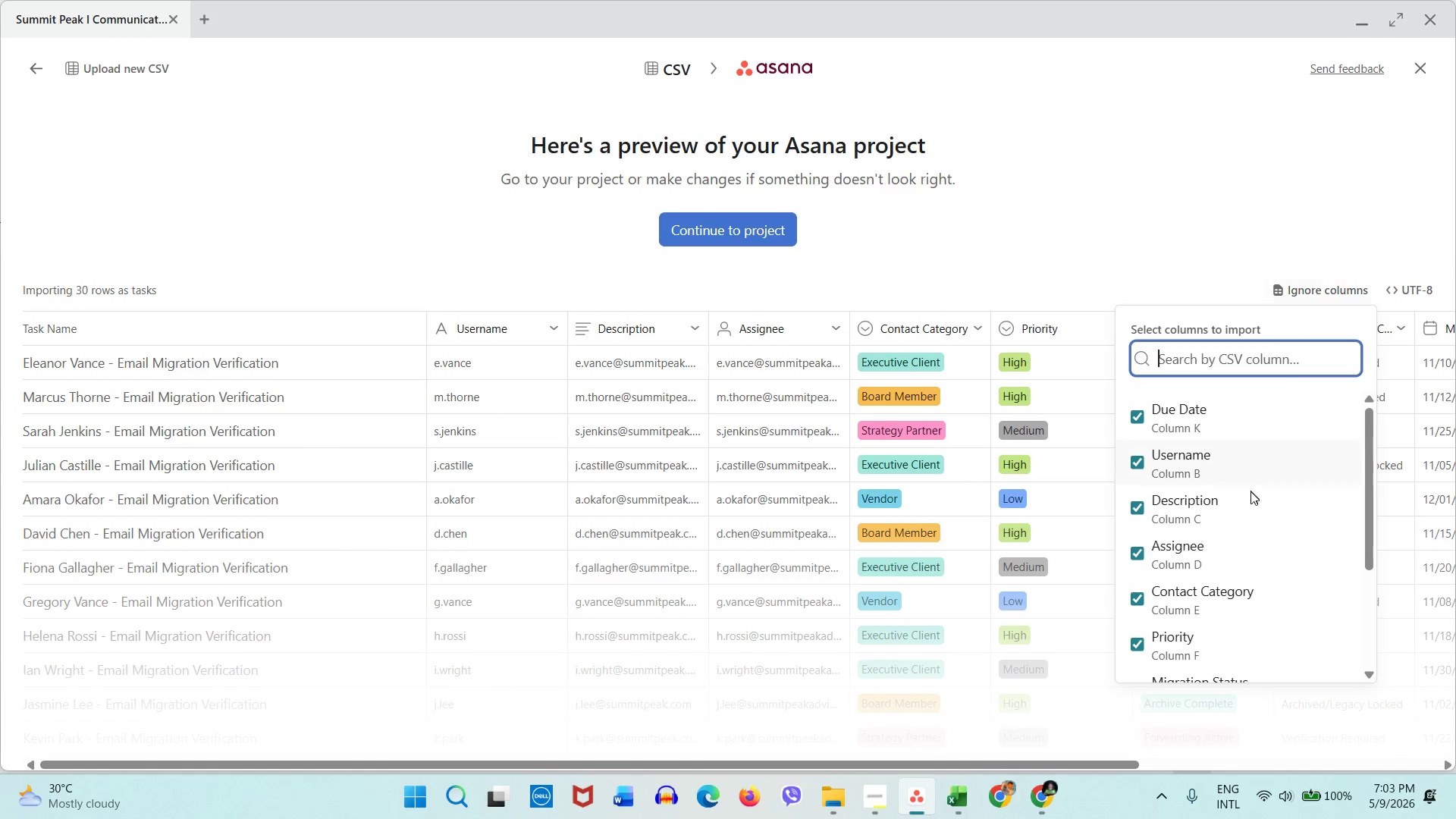 
scroll: coordinate [1241, 528], scroll_direction: down, amount: 7.0
 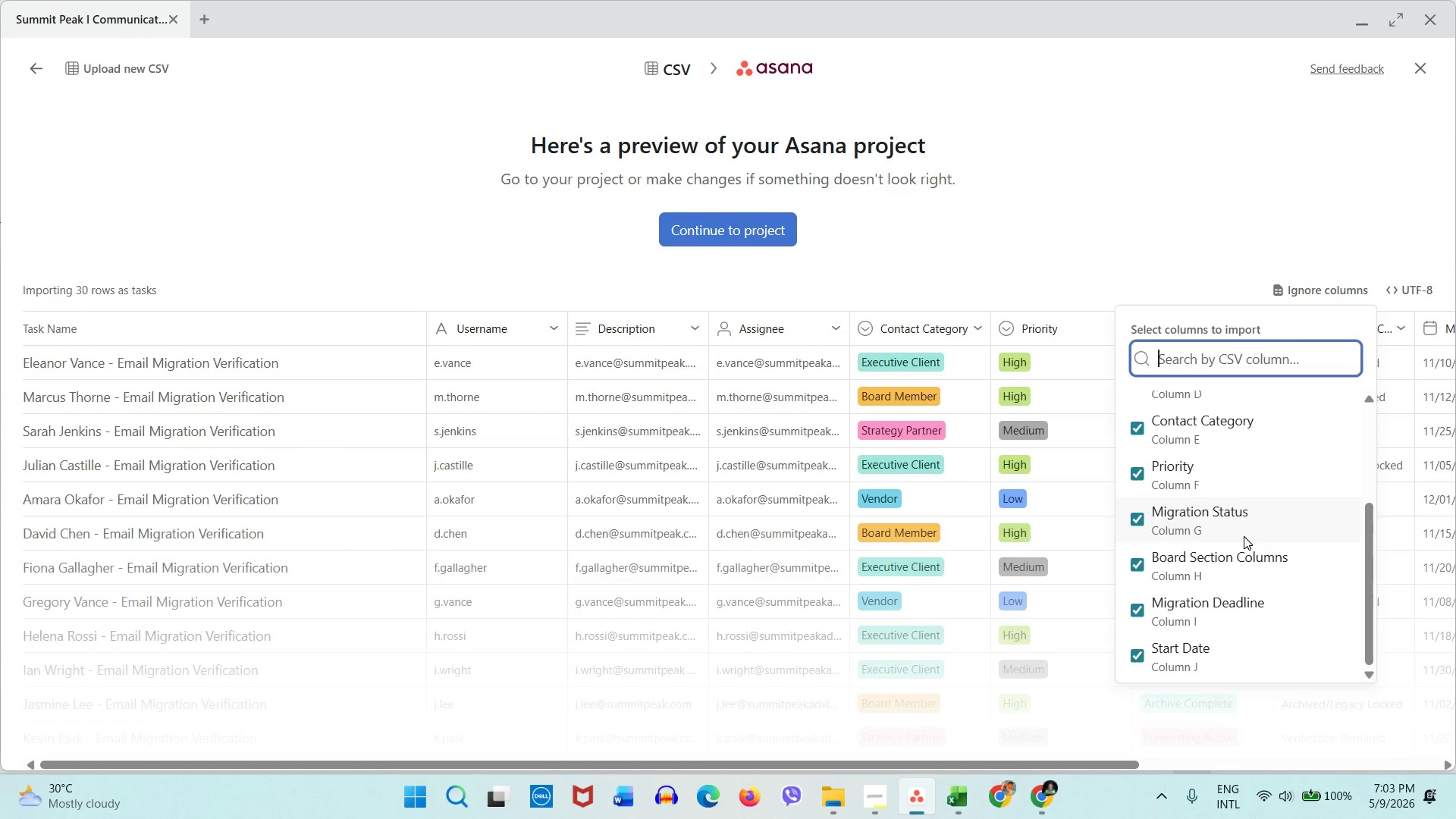 
scroll: coordinate [1244, 538], scroll_direction: up, amount: 4.0
 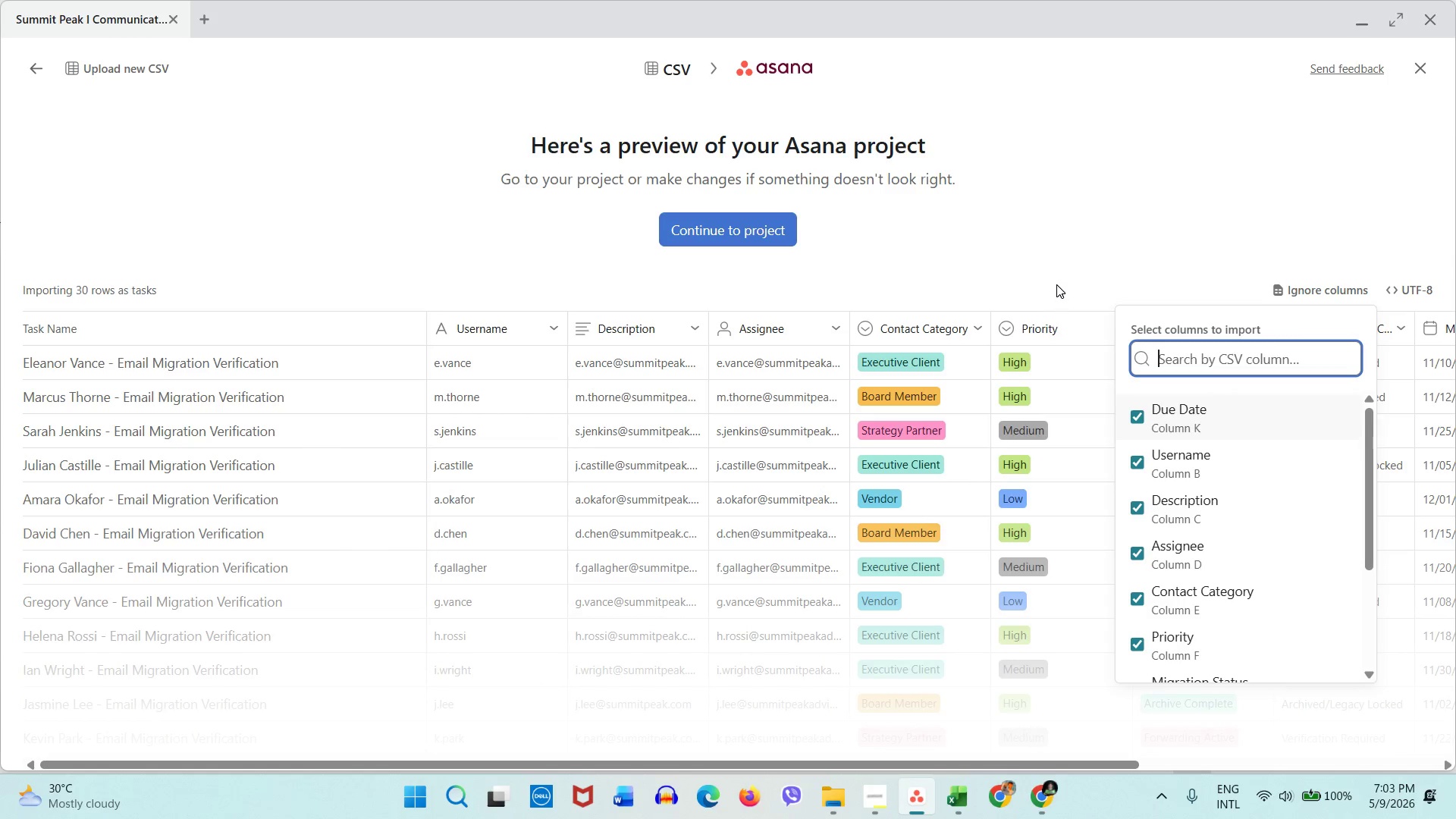 
left_click([1057, 273])
 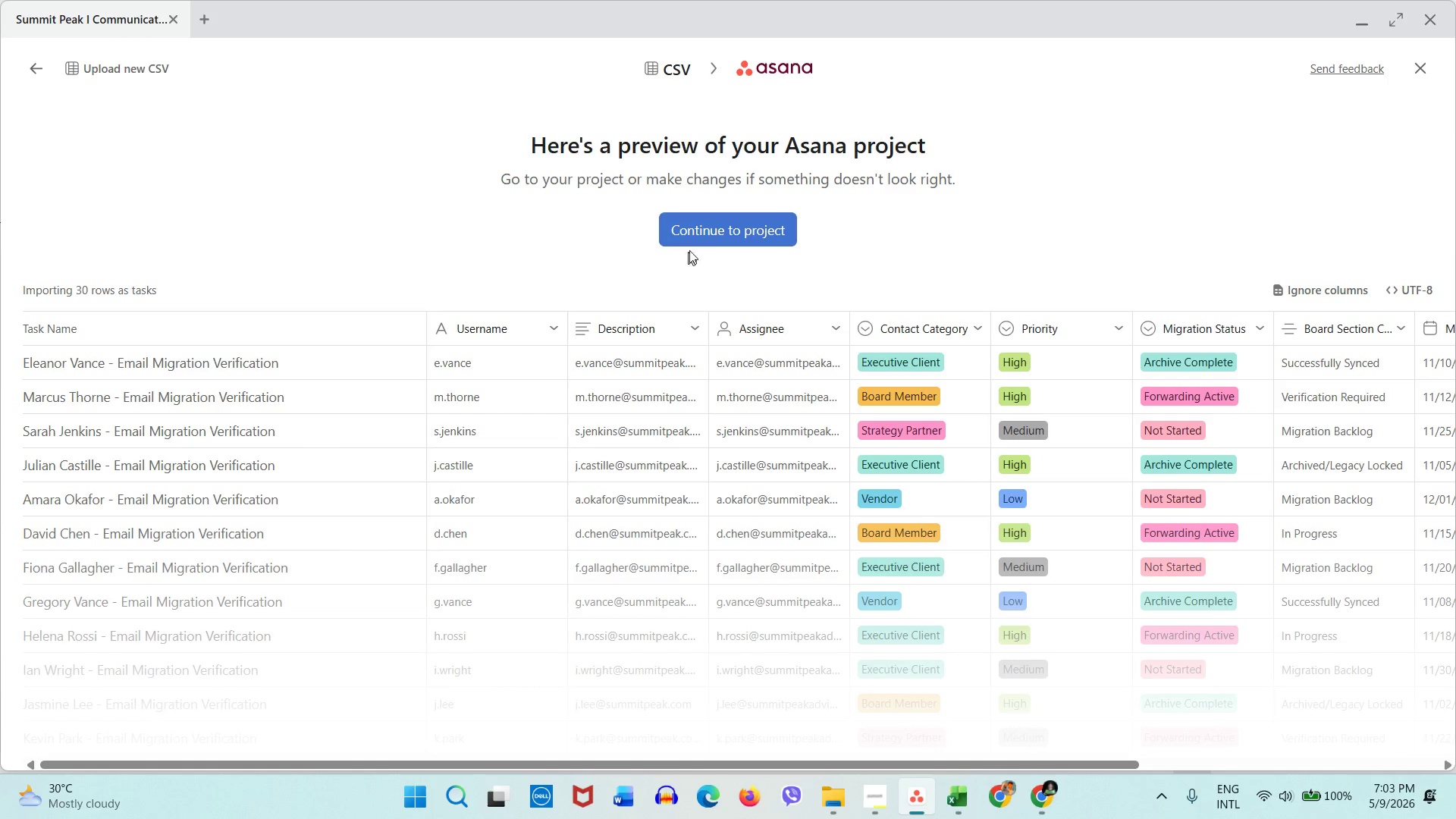 
left_click([710, 238])
 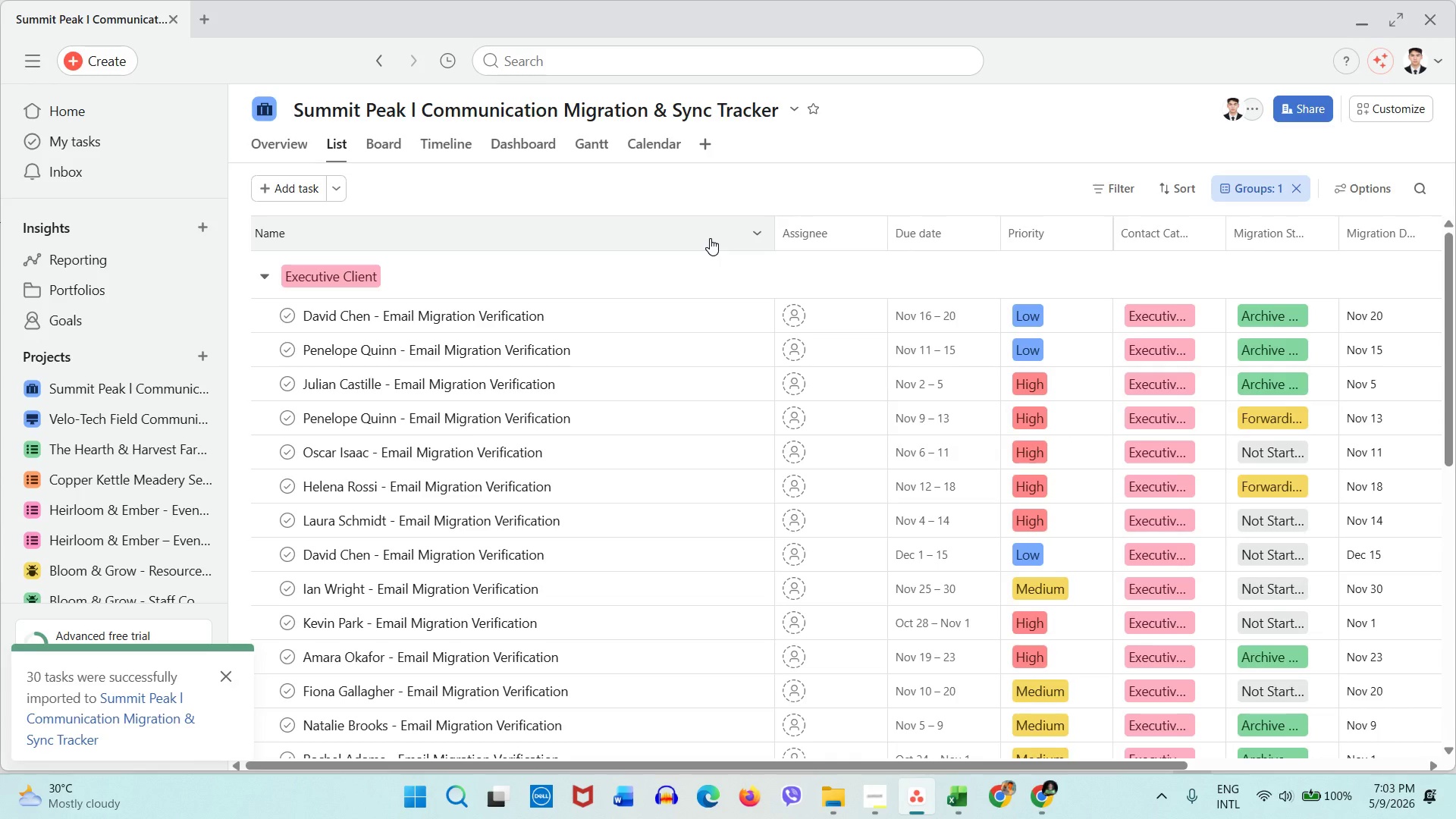 
wait(19.02)
 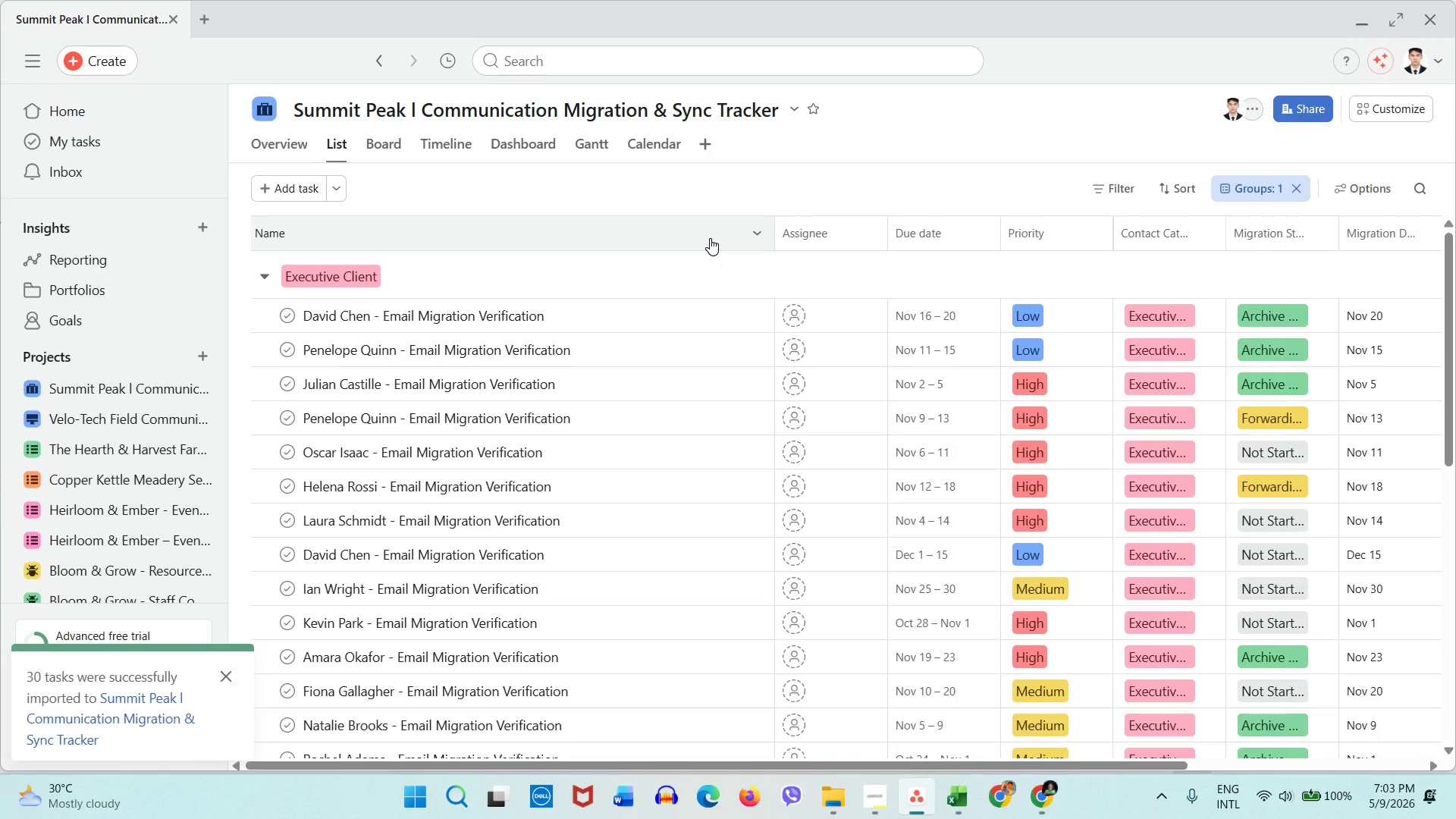 
scroll: coordinate [684, 463], scroll_direction: down, amount: 22.0
 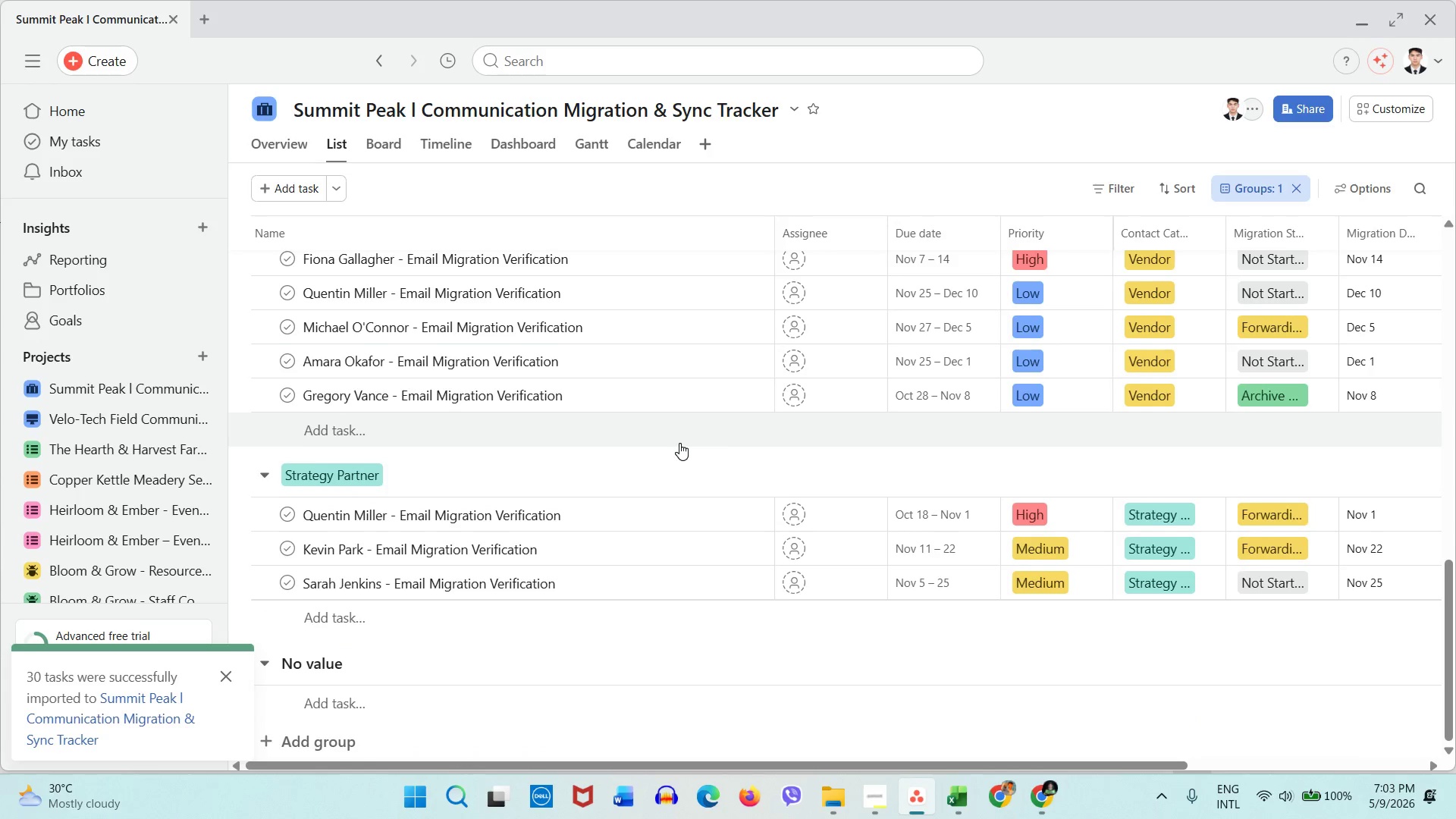 
scroll: coordinate [679, 443], scroll_direction: up, amount: 20.0
 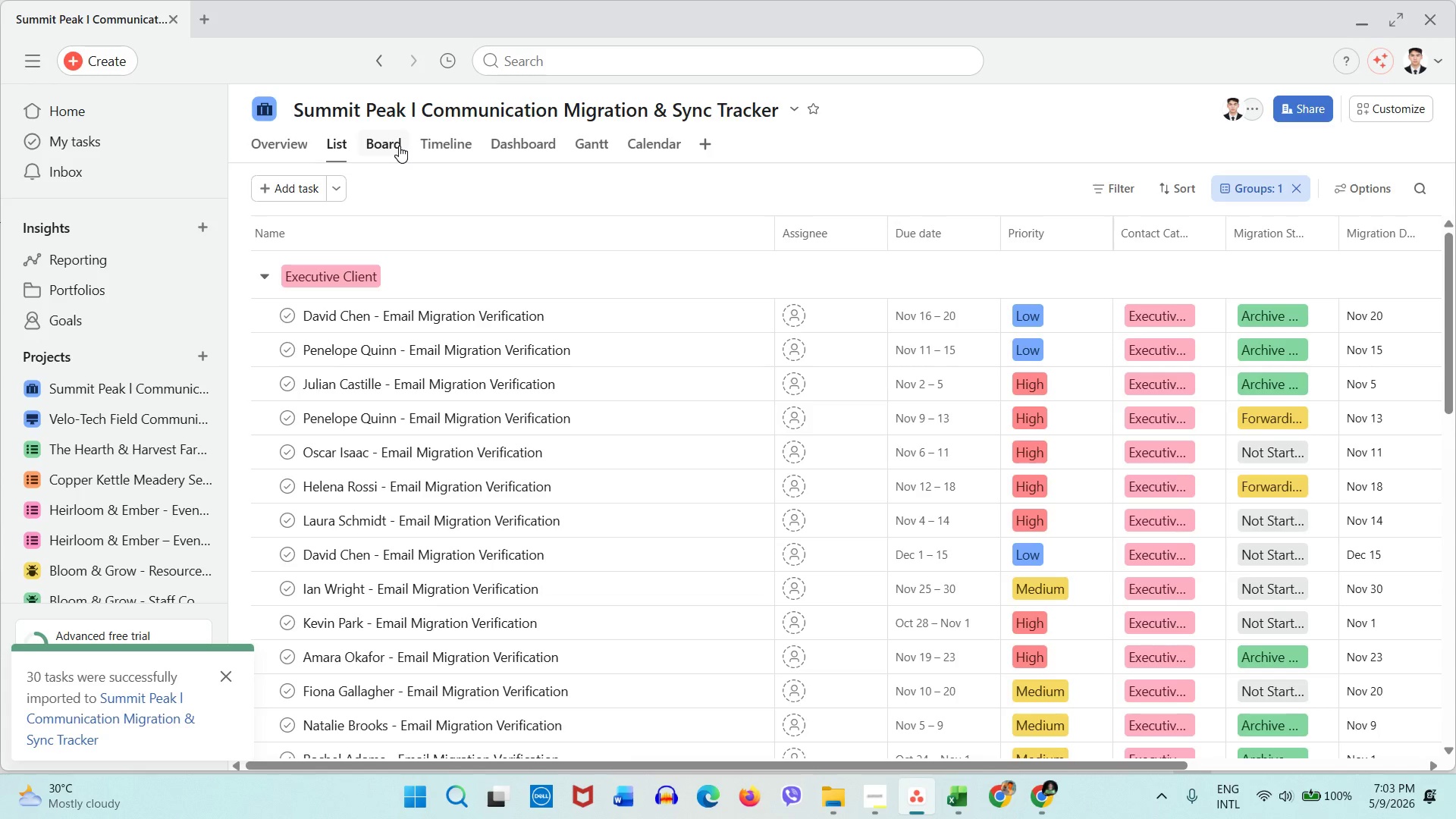 
left_click([379, 146])
 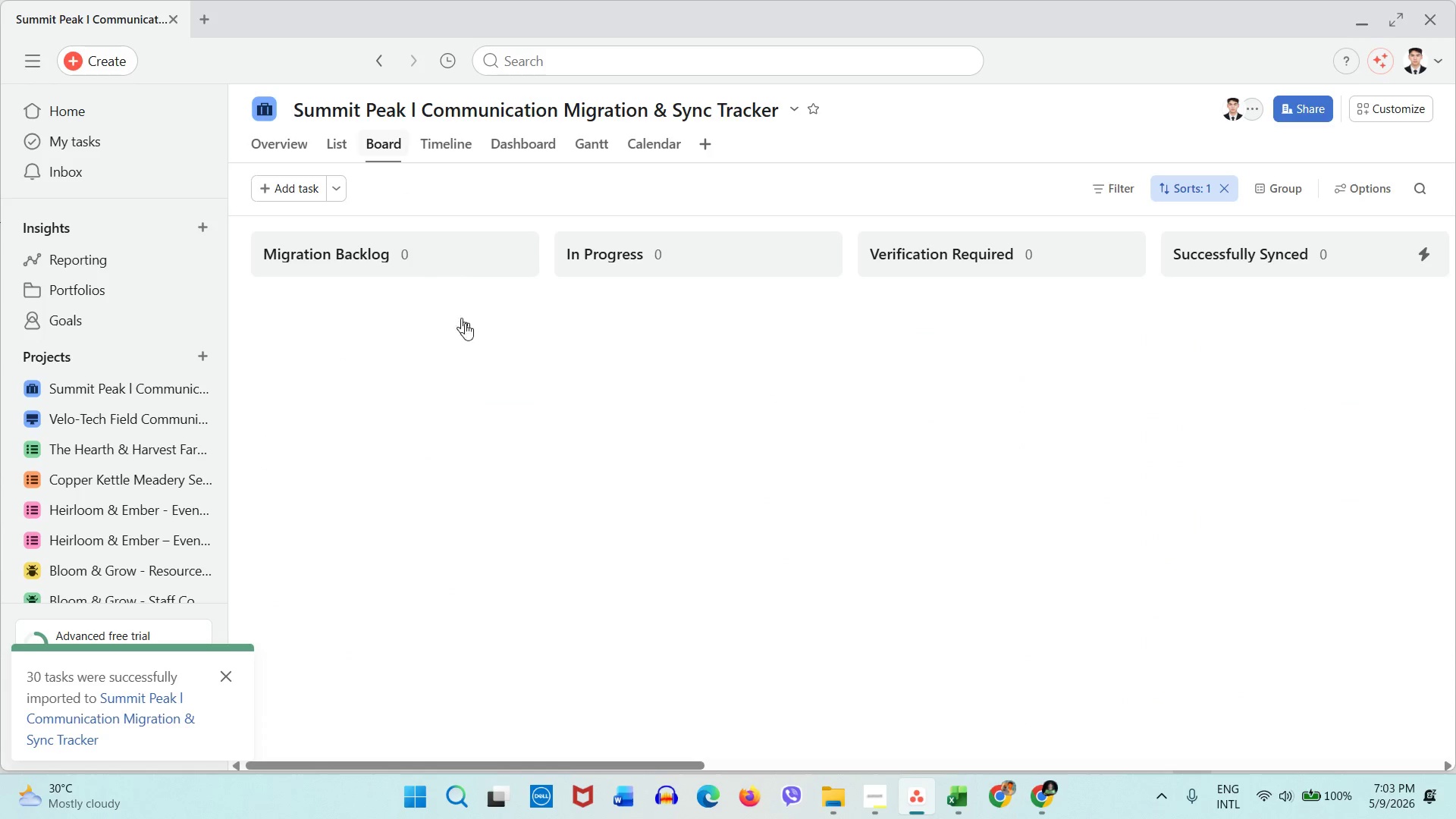 
mouse_move([551, 430])
 